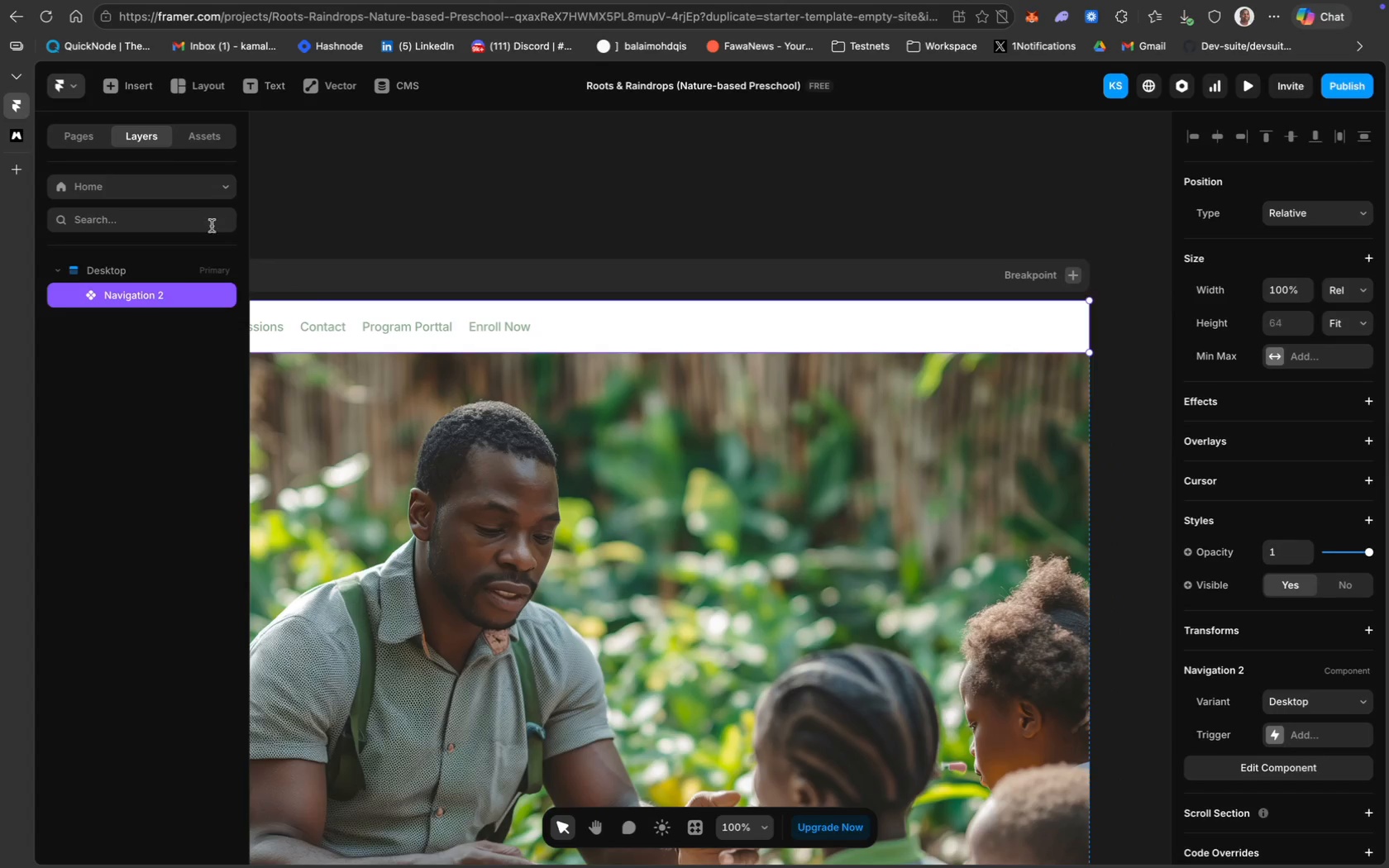 
mouse_move([131, 295])
 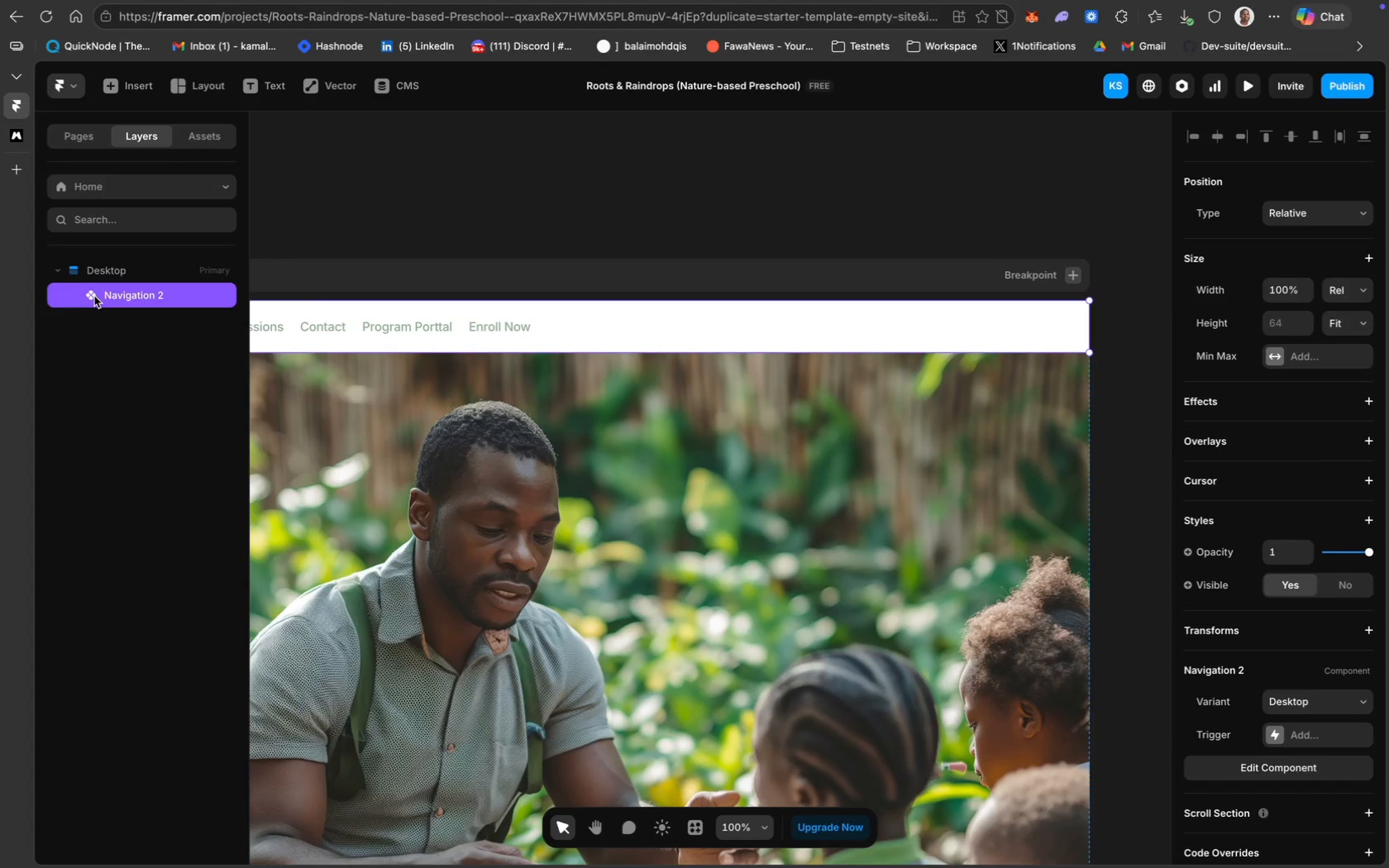 
left_click([87, 295])
 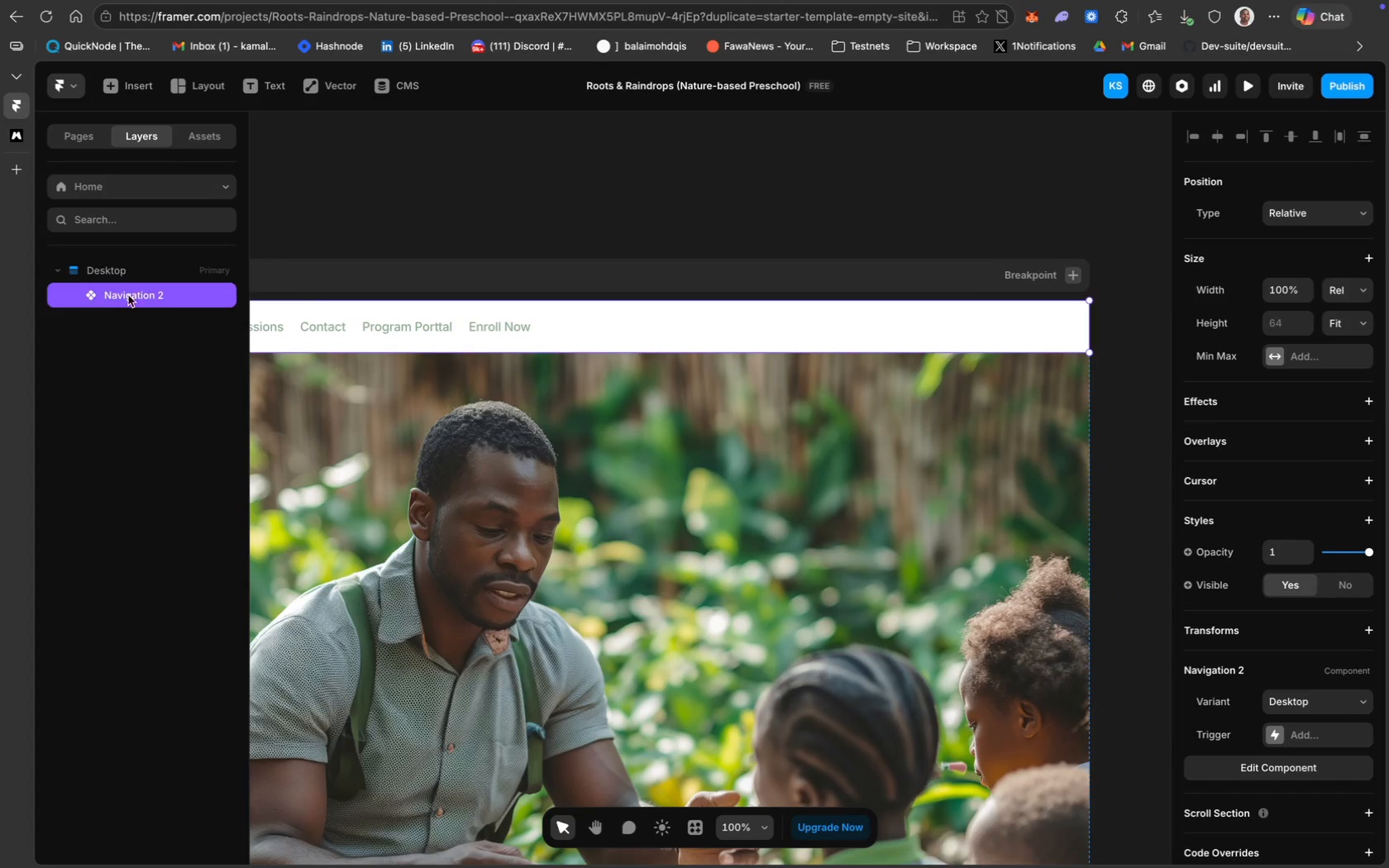 
double_click([132, 295])
 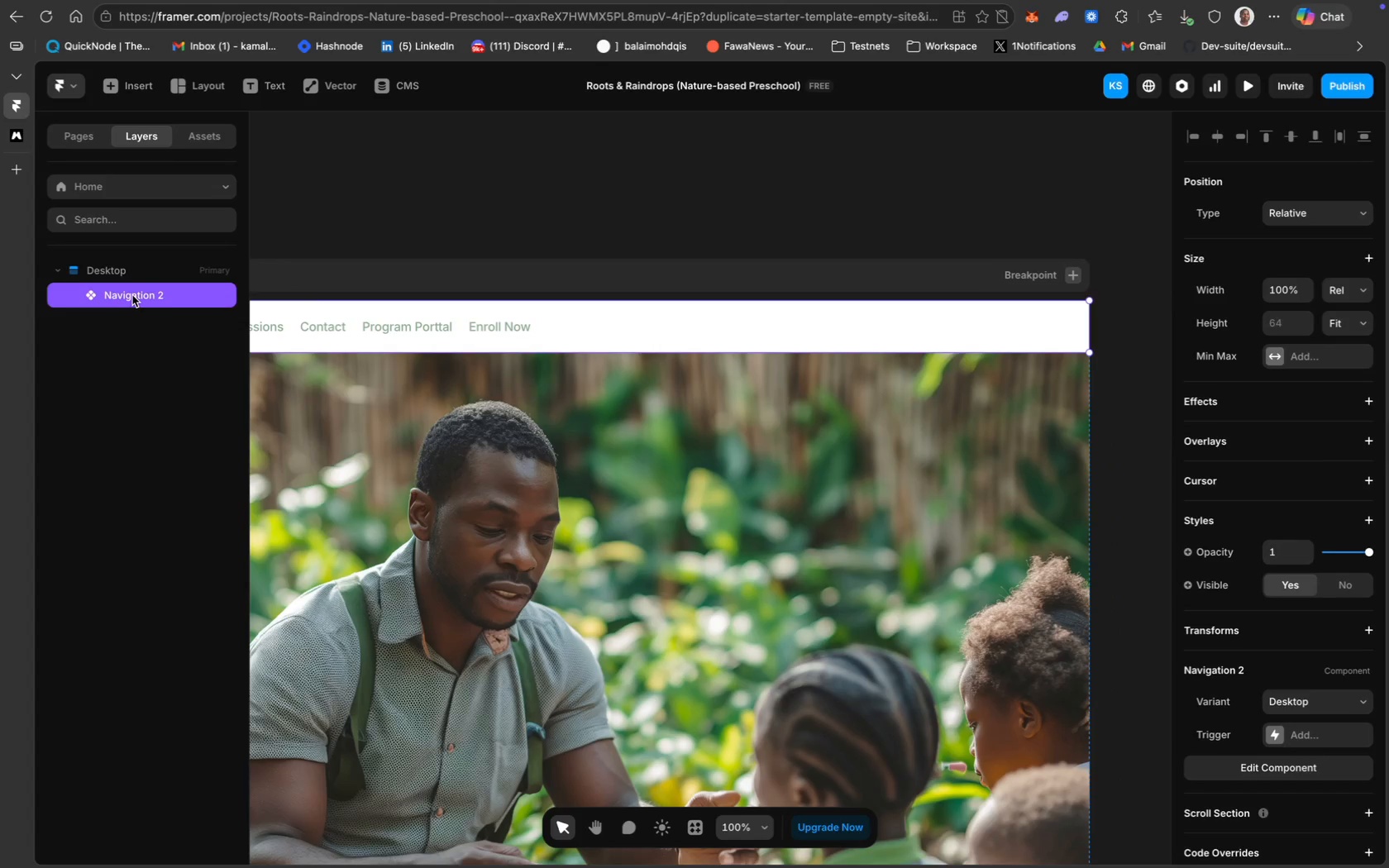 
triple_click([132, 295])
 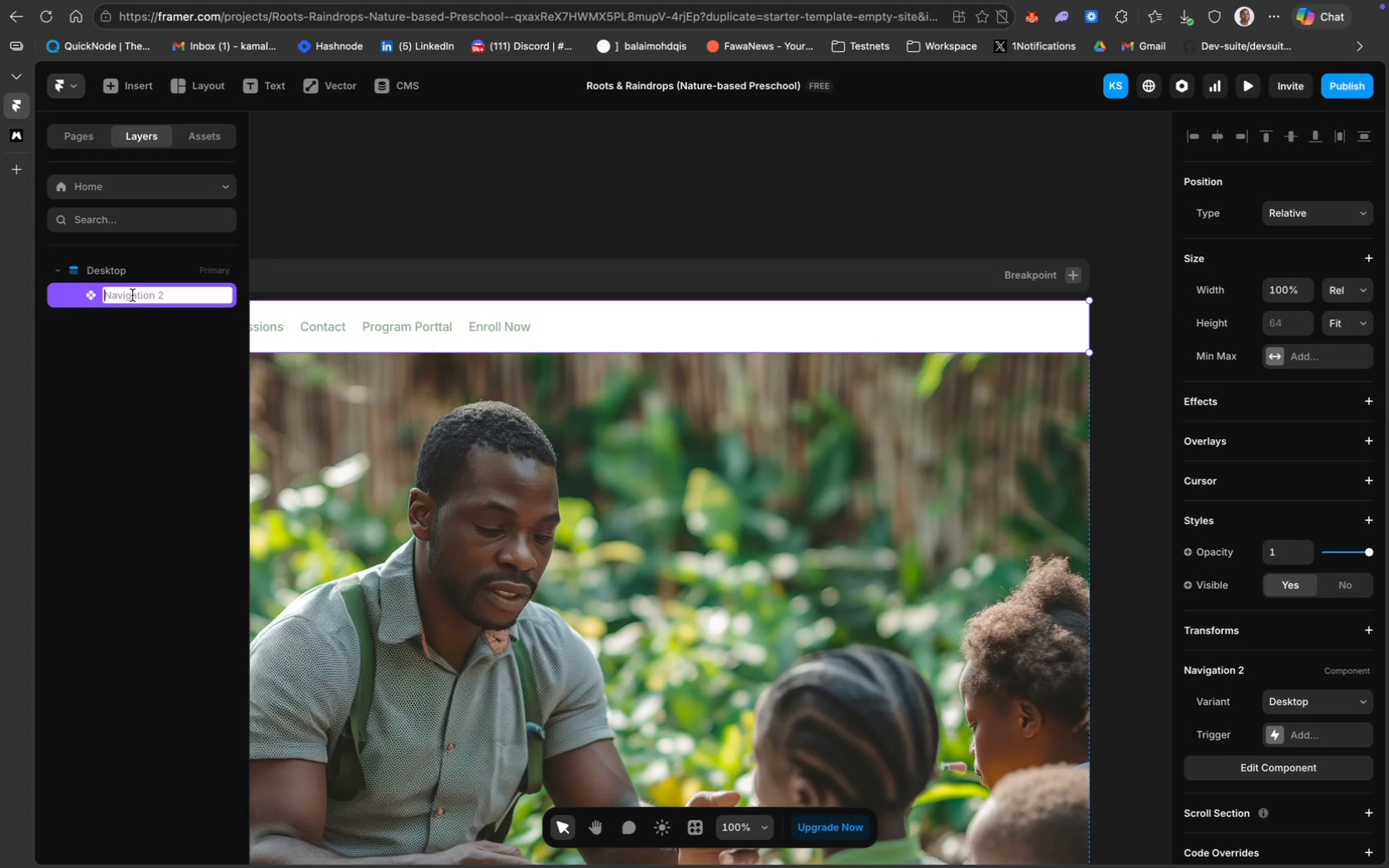 
triple_click([132, 295])
 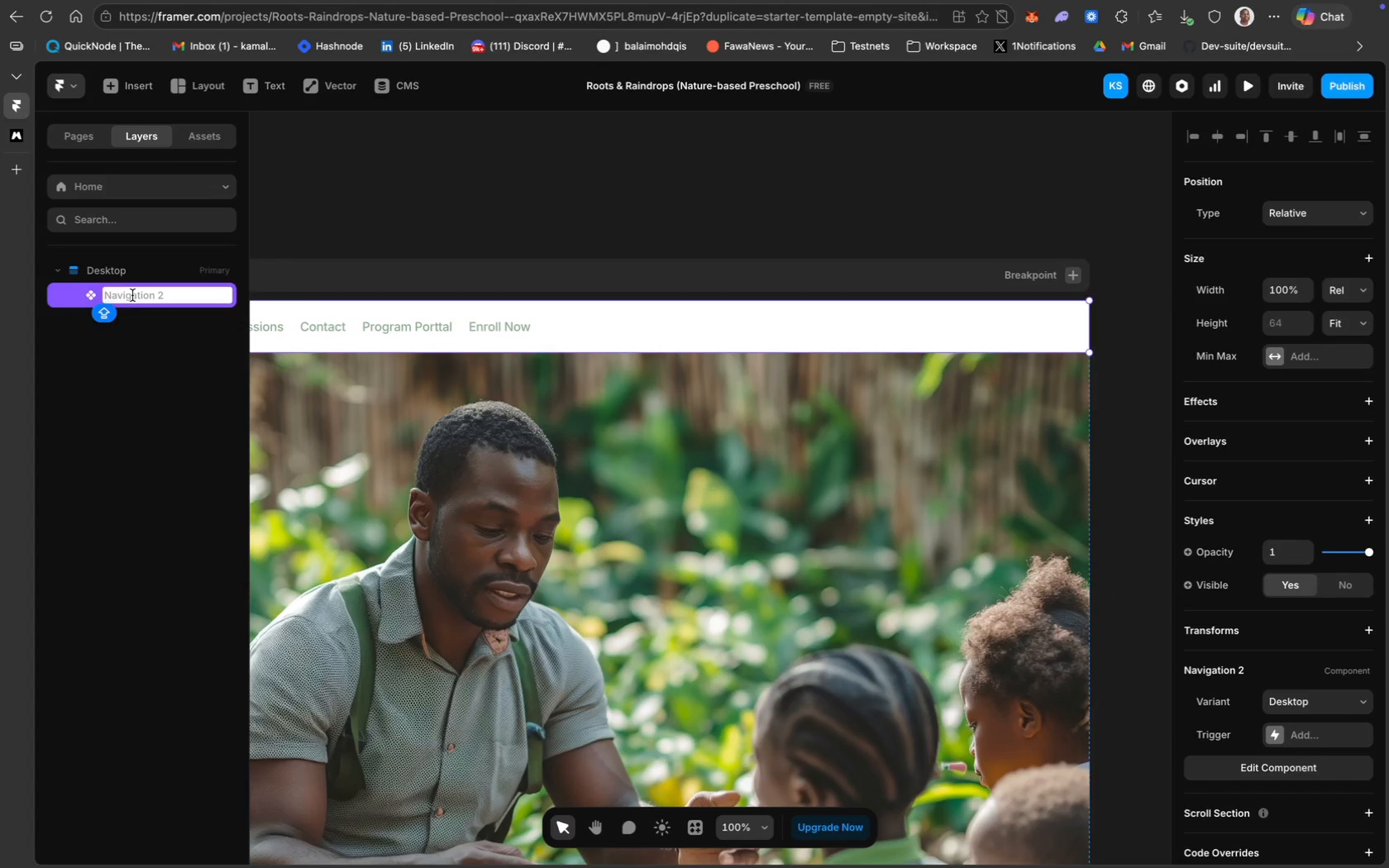 
type(NAV)
key(Backspace)
key(Backspace)
type(avbar)
 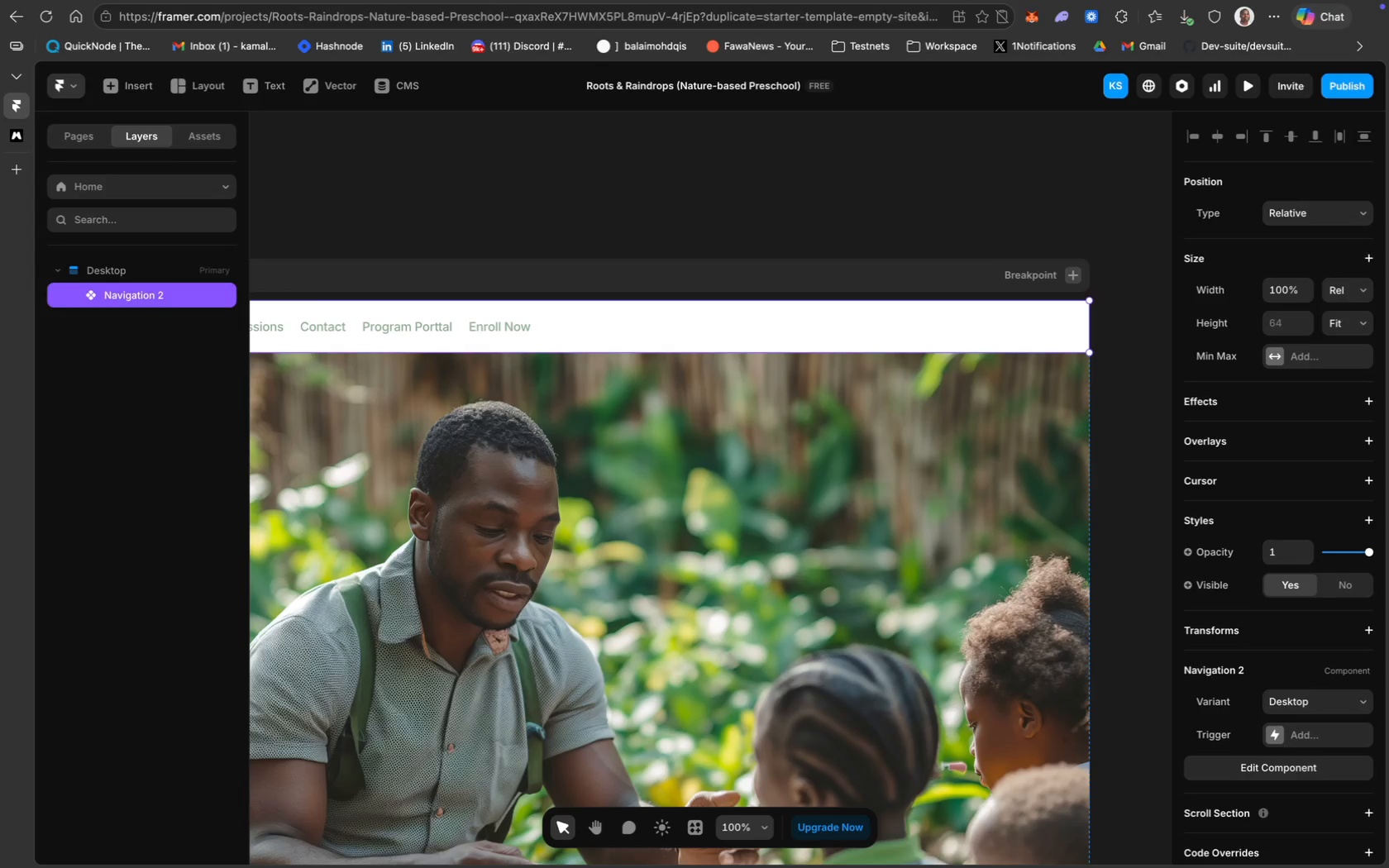 
key(Enter)
 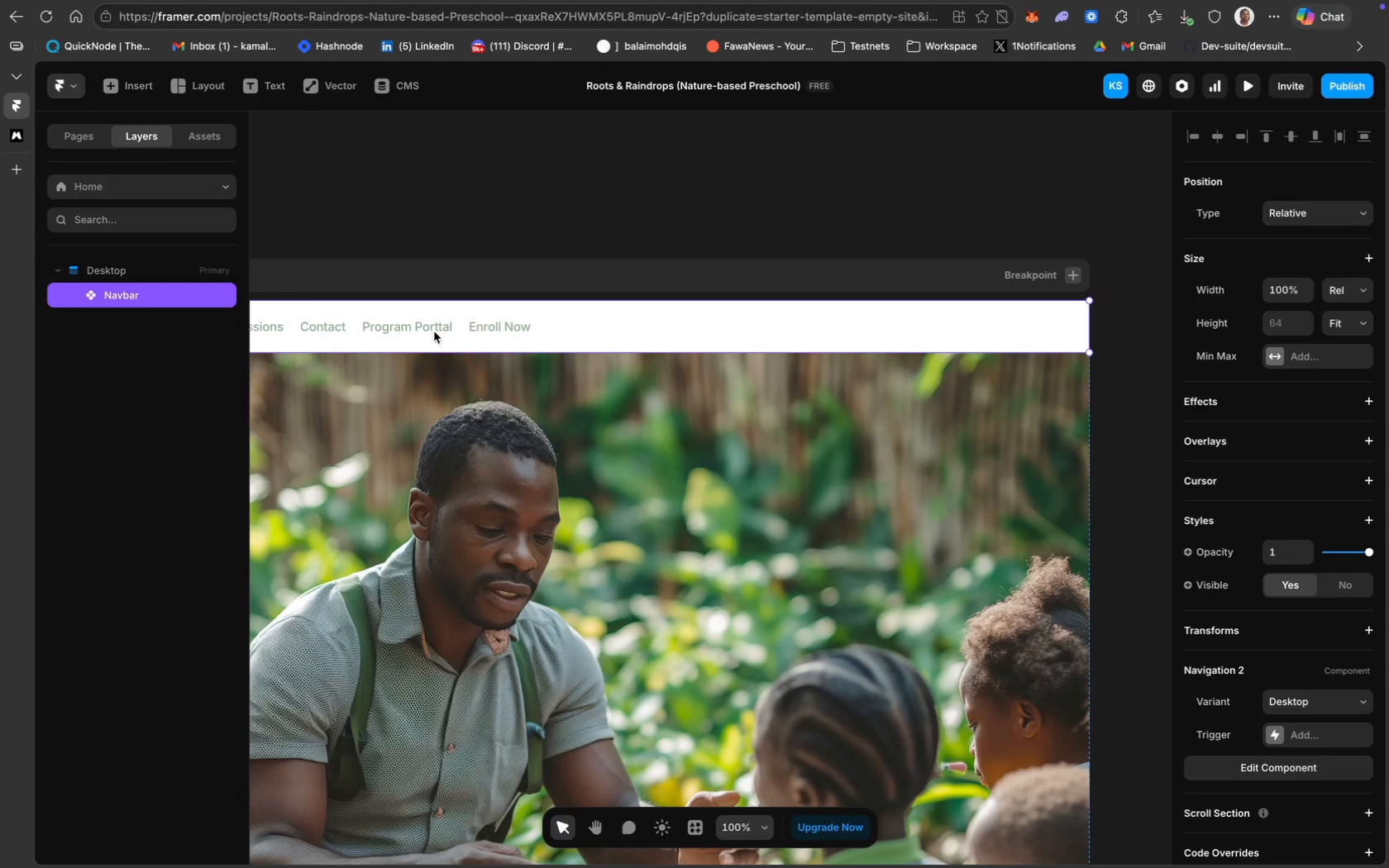 
left_click([598, 343])
 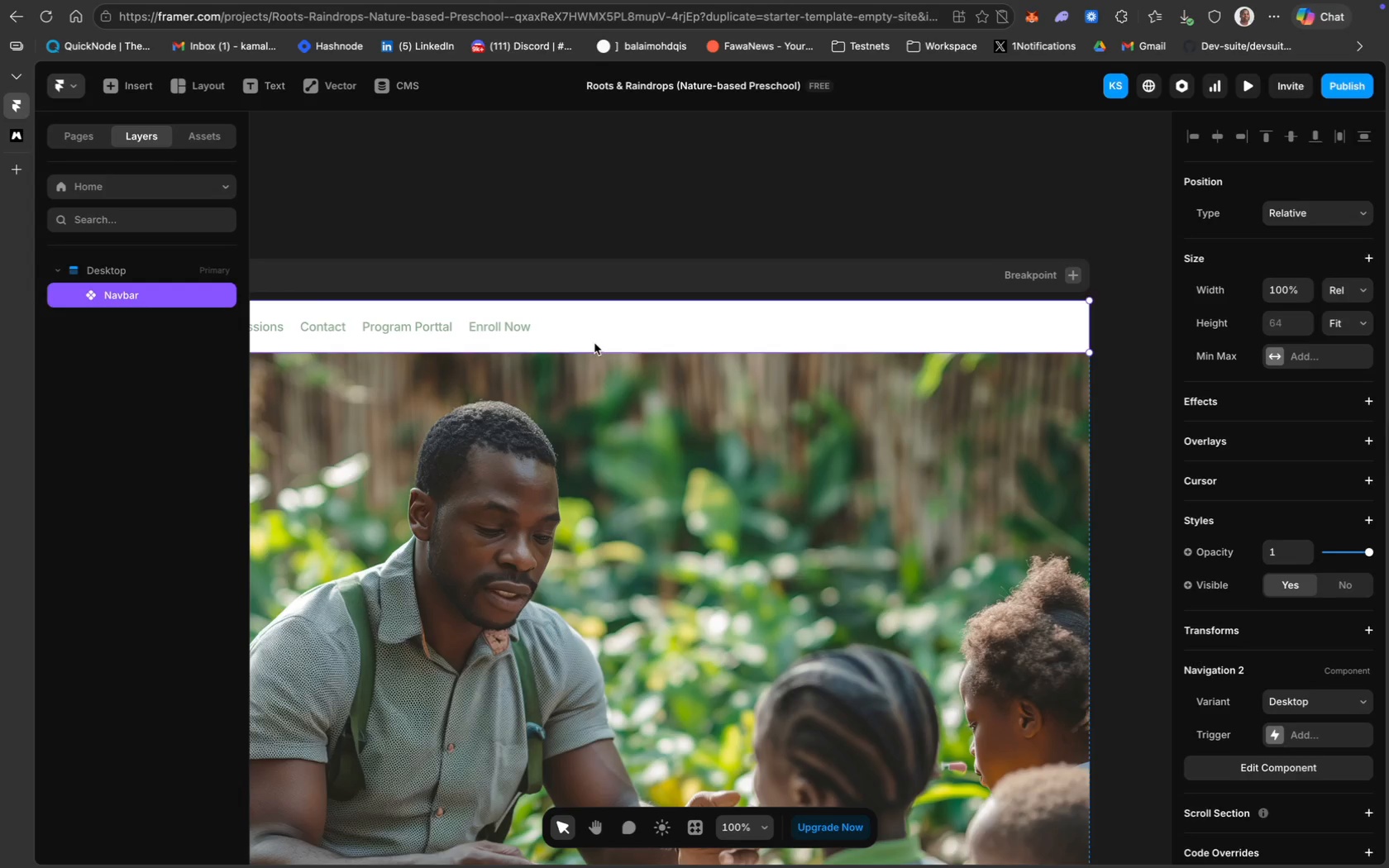 
double_click([594, 343])
 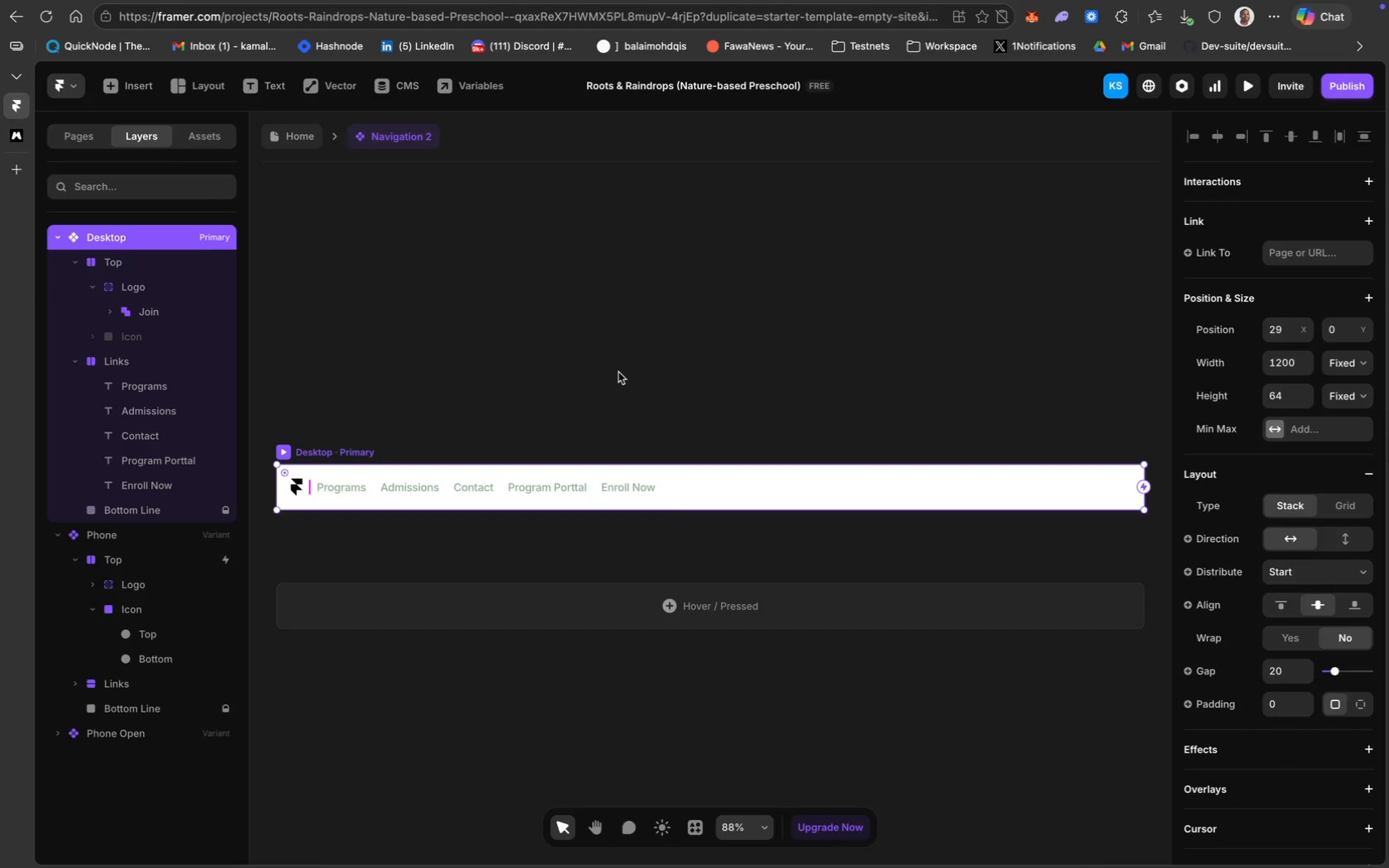 
scroll: coordinate [610, 372], scroll_direction: down, amount: 6.0
 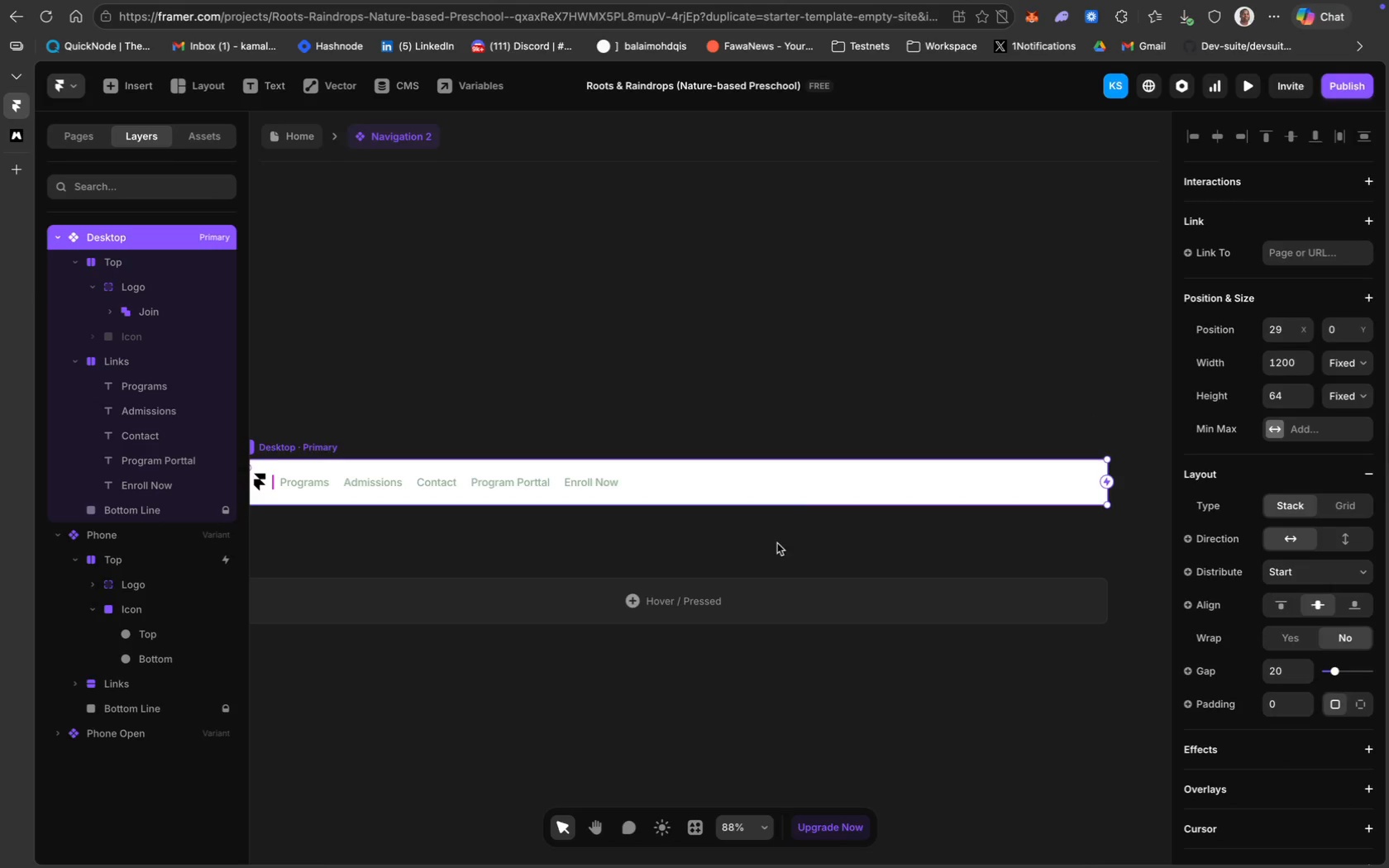 
scroll: coordinate [811, 517], scroll_direction: up, amount: 10.0
 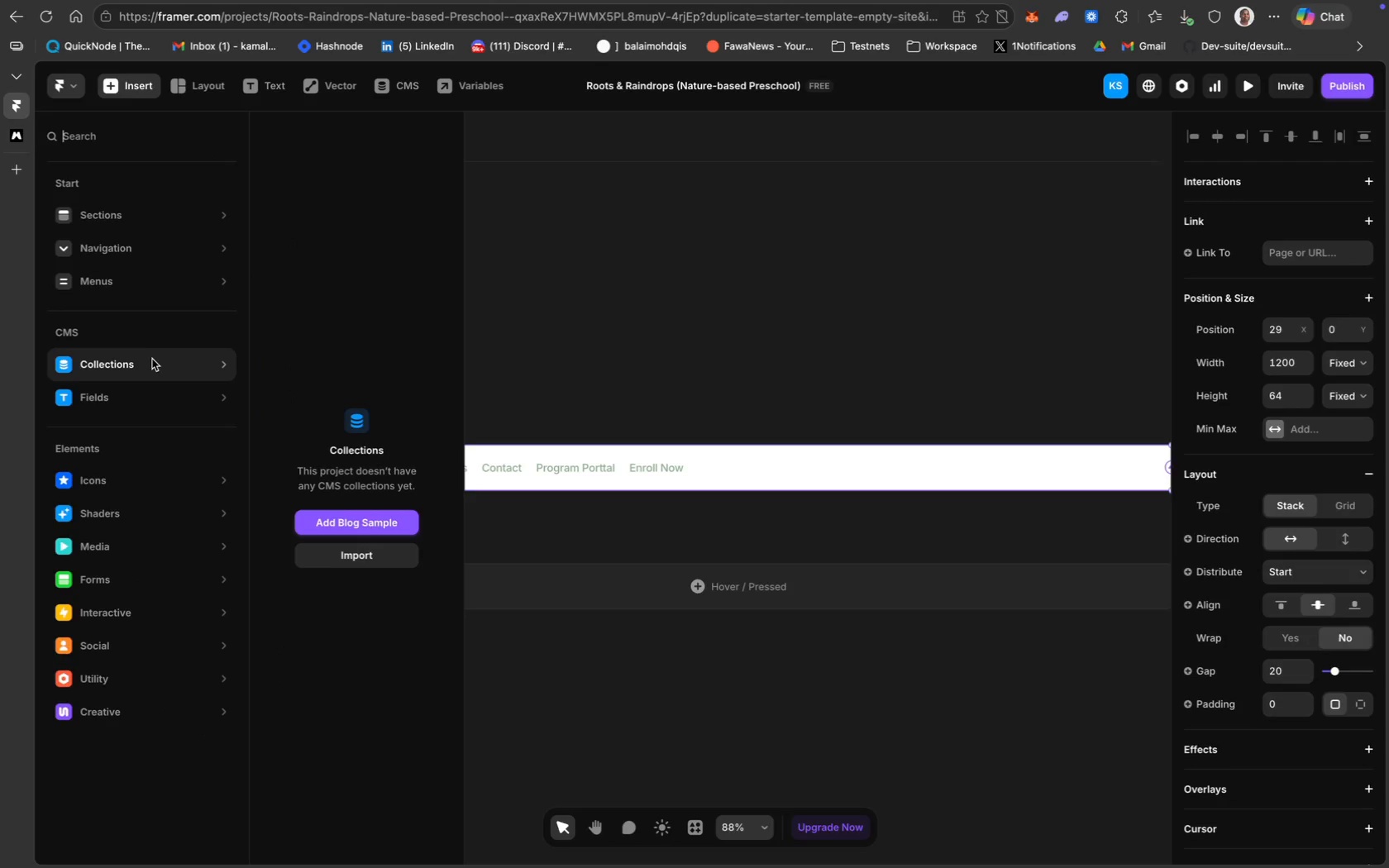 
type(bu)
 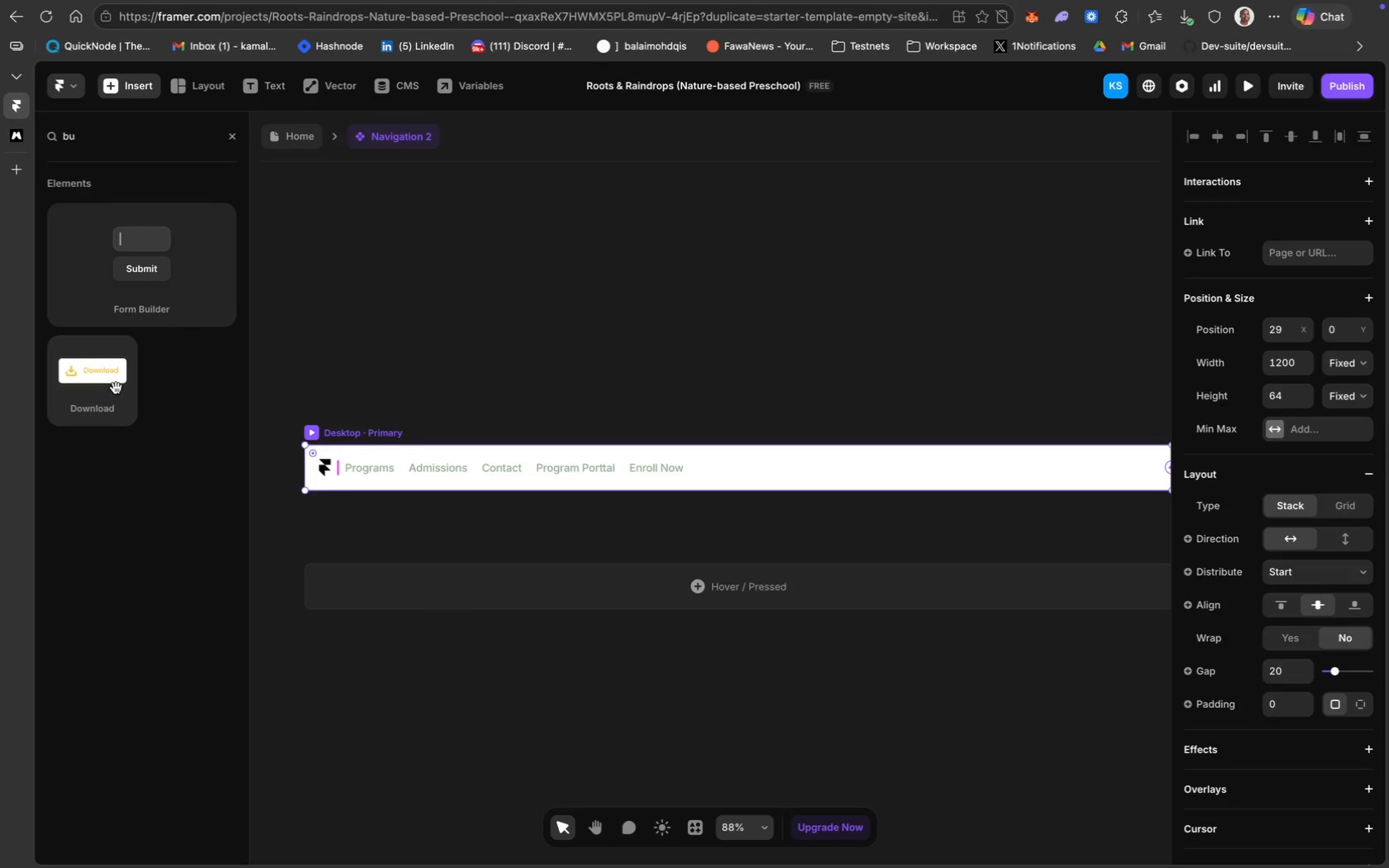 
left_click([102, 410])
 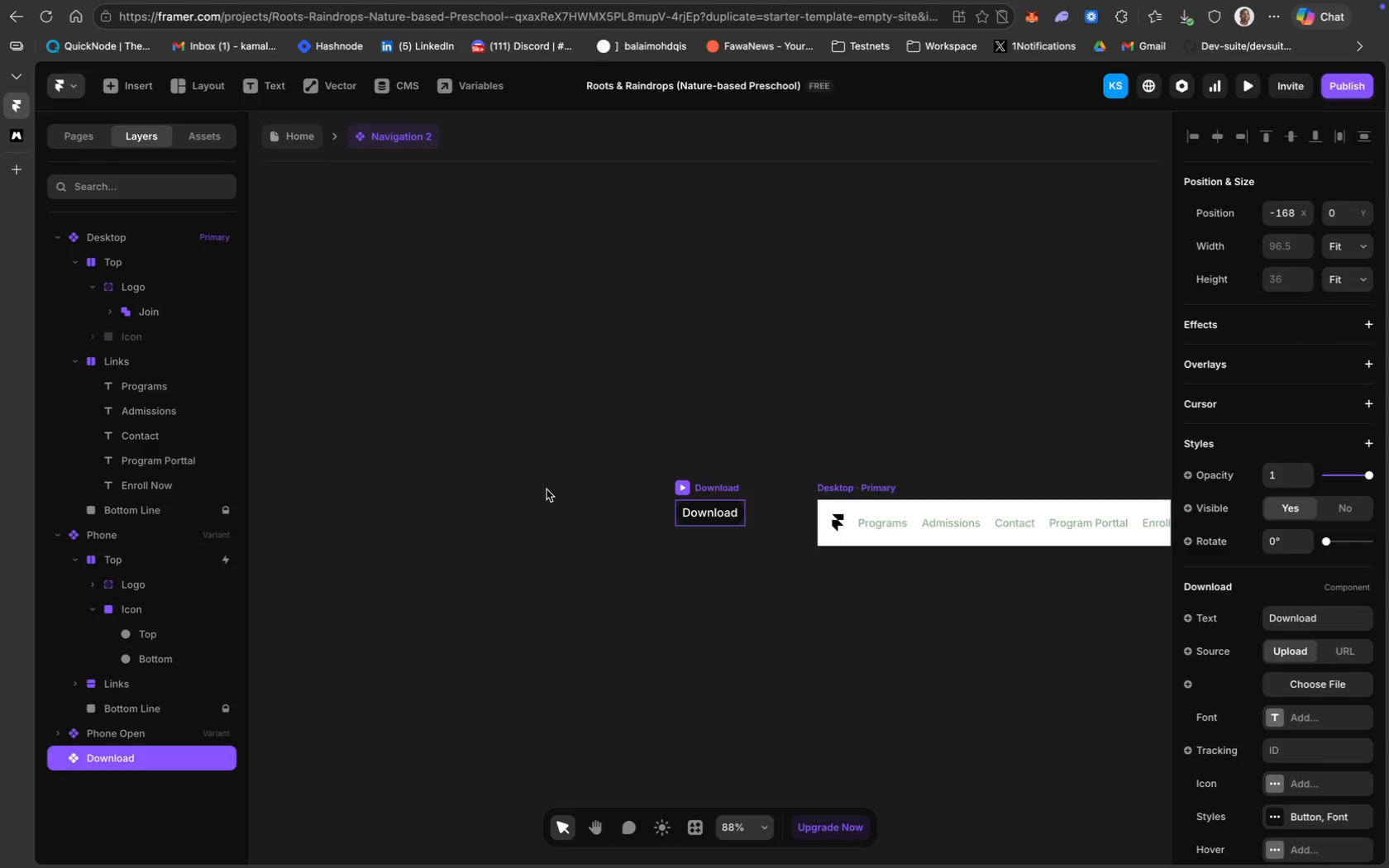 
scroll: coordinate [547, 489], scroll_direction: down, amount: 18.0
 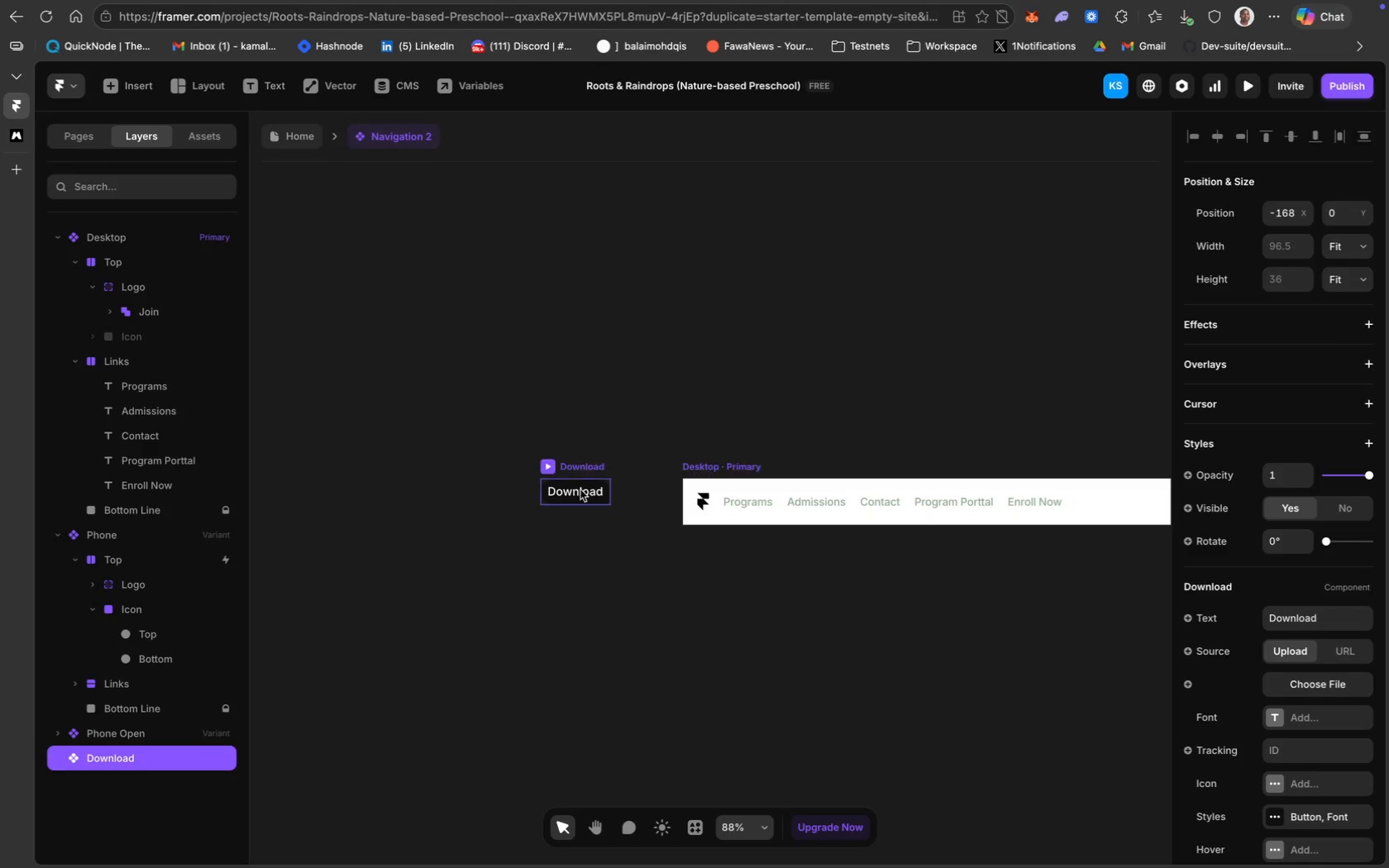 
left_click_drag(start_coordinate=[574, 485], to_coordinate=[859, 490])
 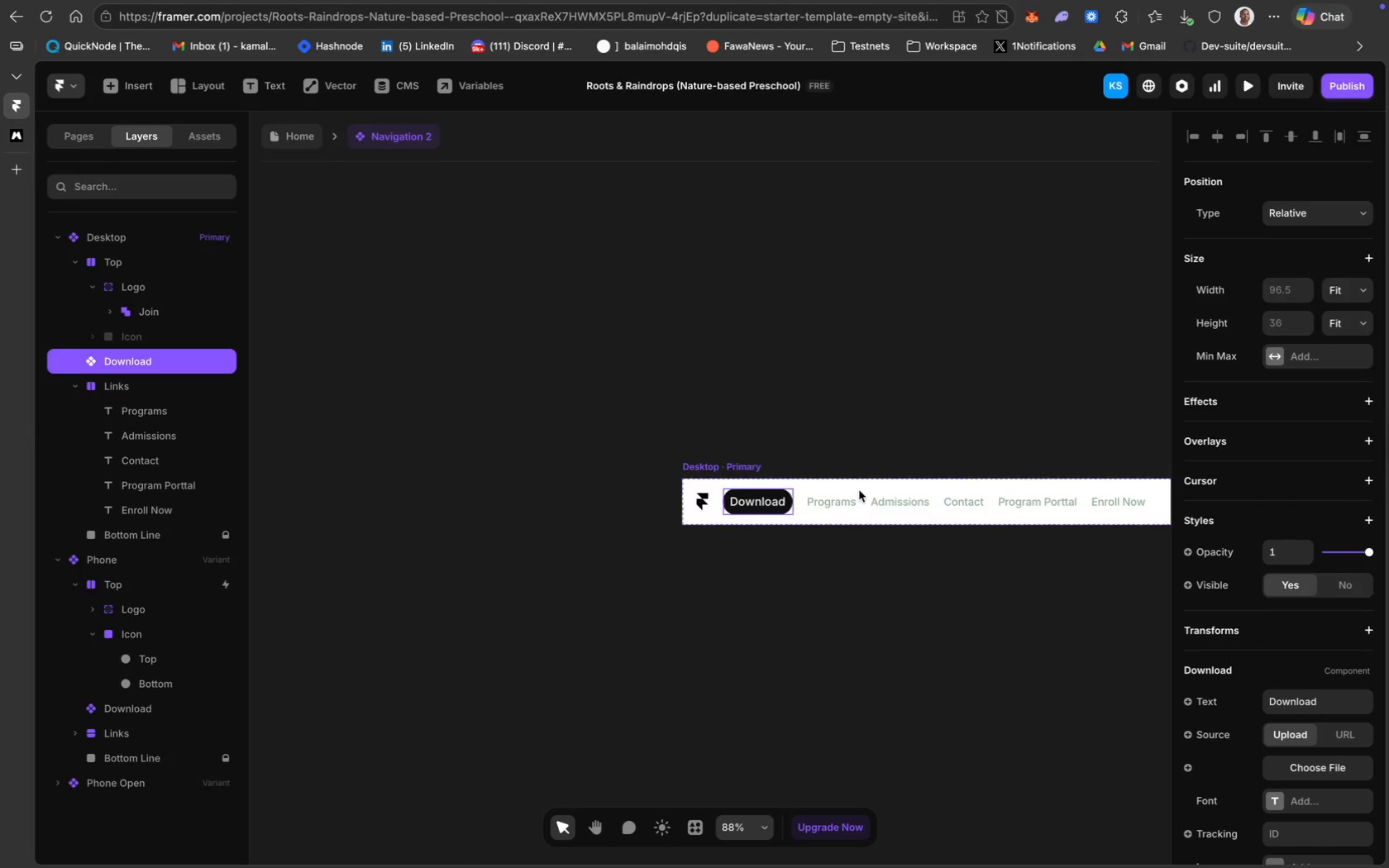 
scroll: coordinate [698, 491], scroll_direction: down, amount: 26.0
 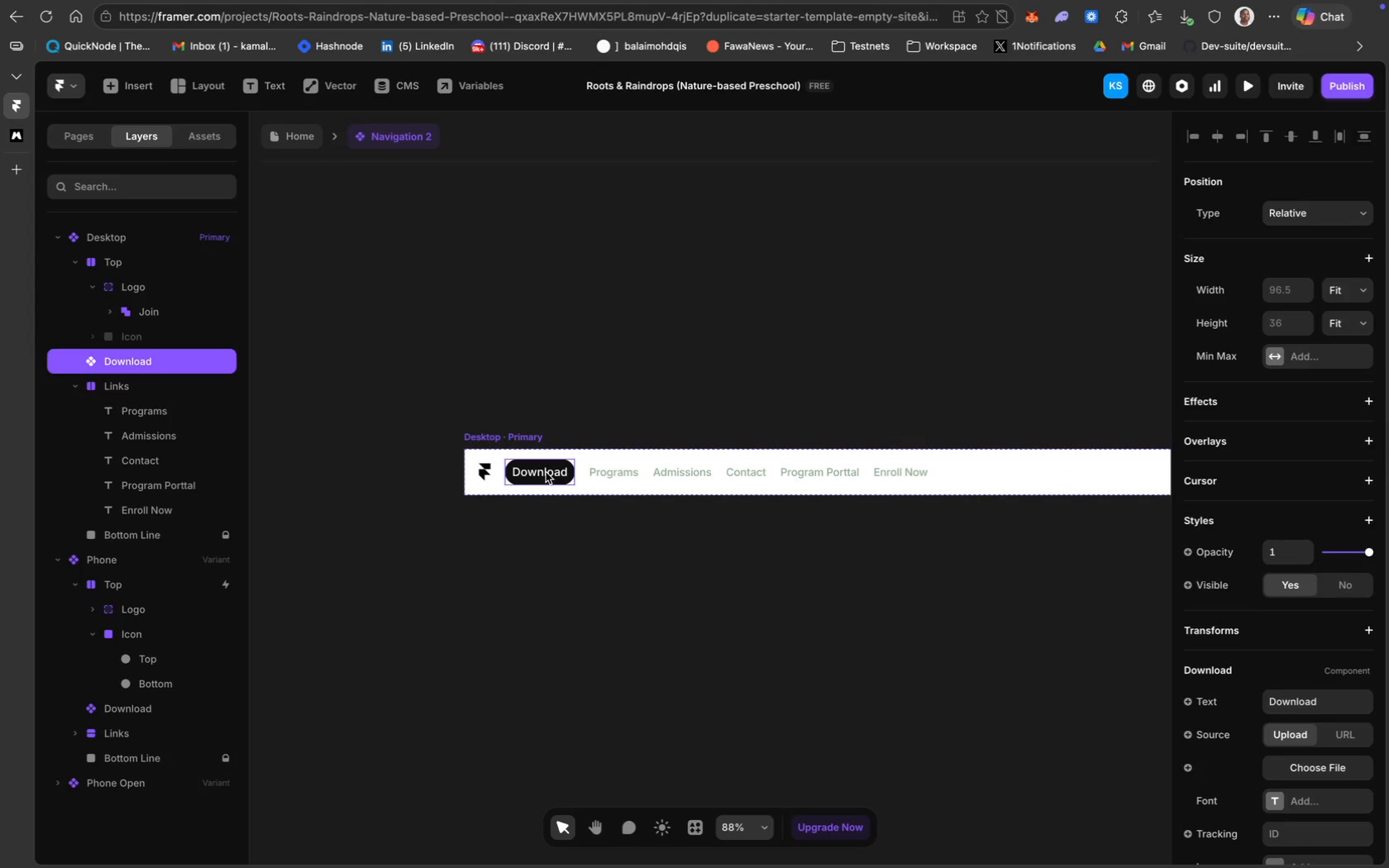 
left_click_drag(start_coordinate=[546, 472], to_coordinate=[1042, 470])
 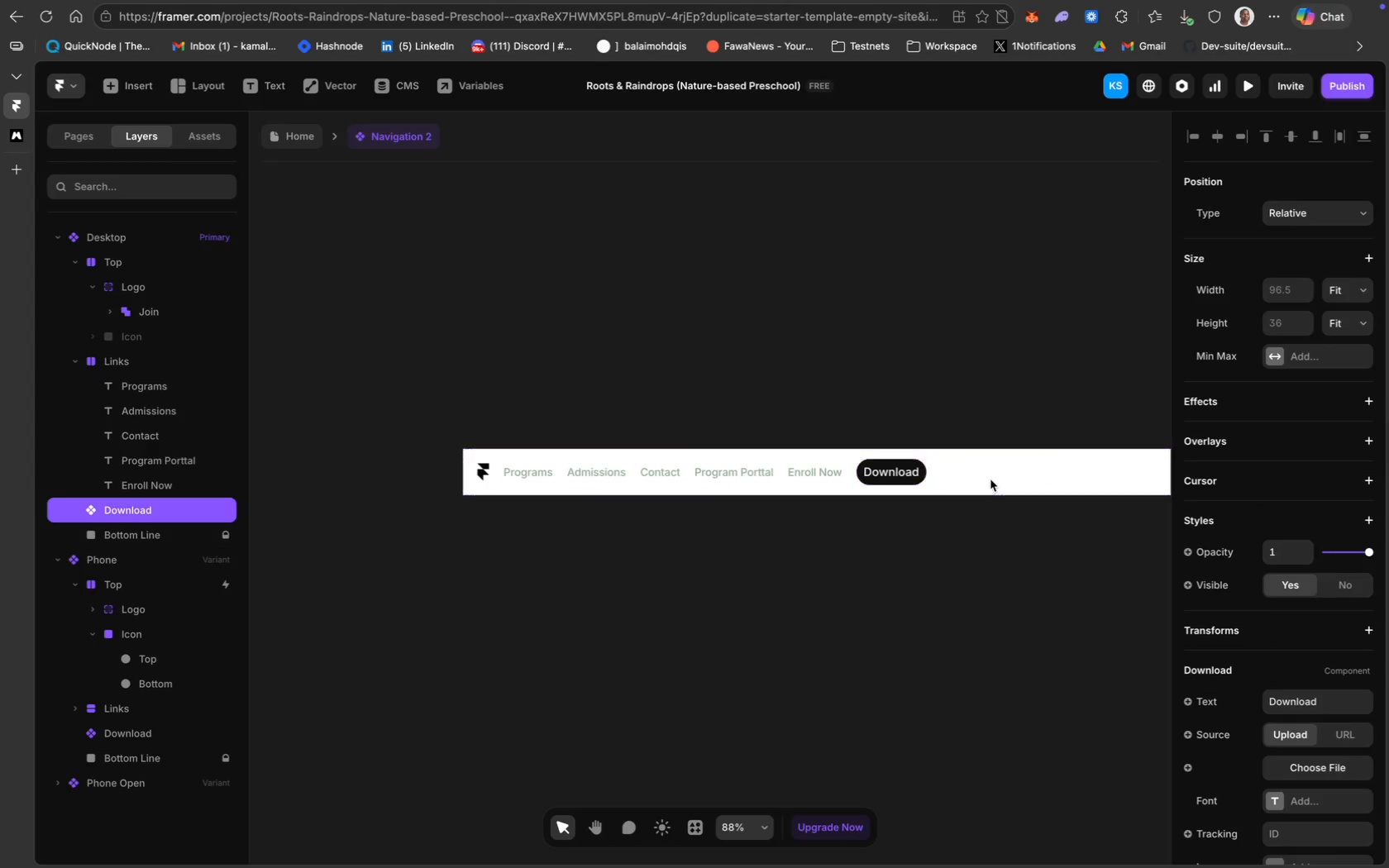 
scroll: coordinate [990, 479], scroll_direction: down, amount: 17.0
 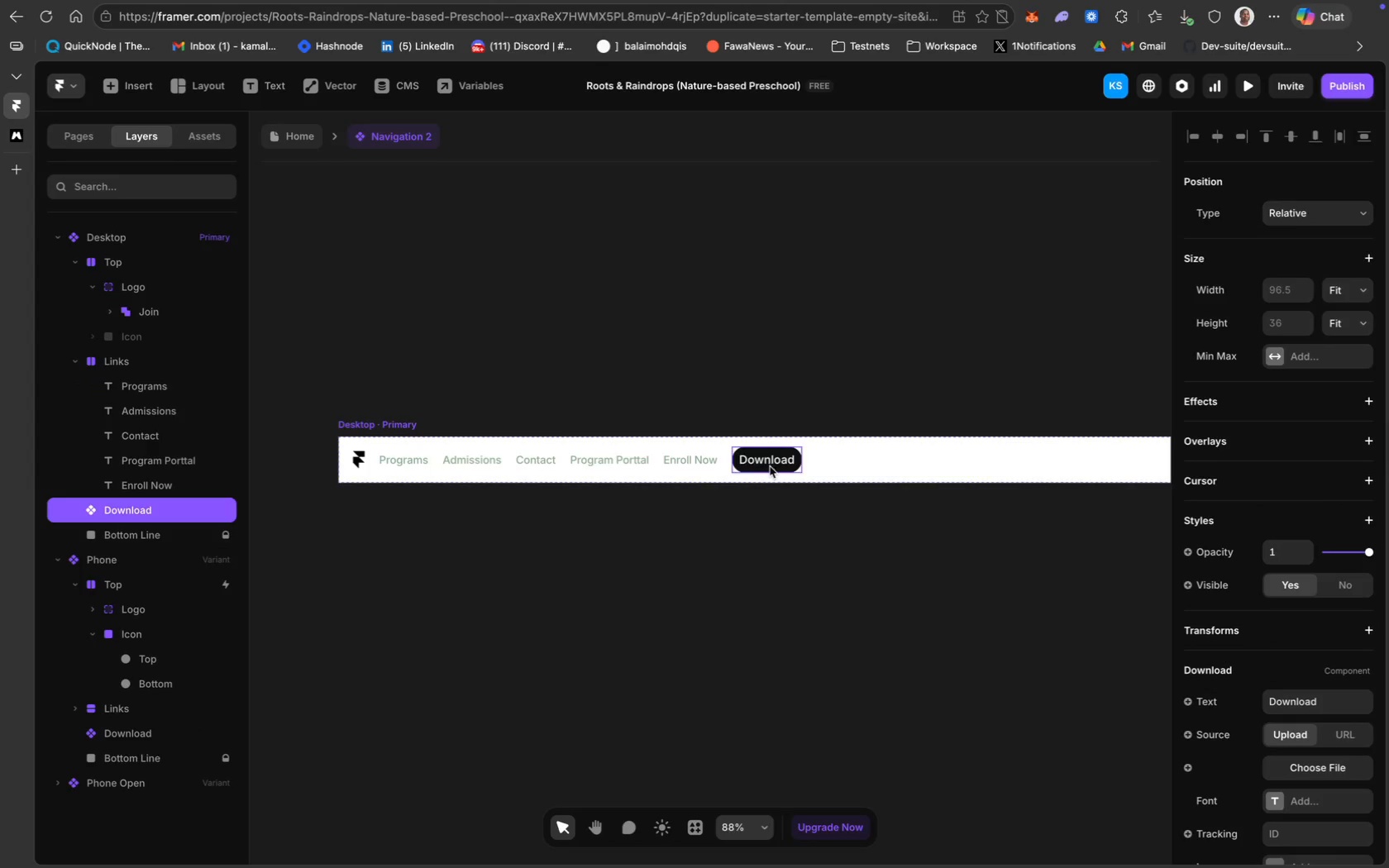 
left_click_drag(start_coordinate=[771, 465], to_coordinate=[922, 465])
 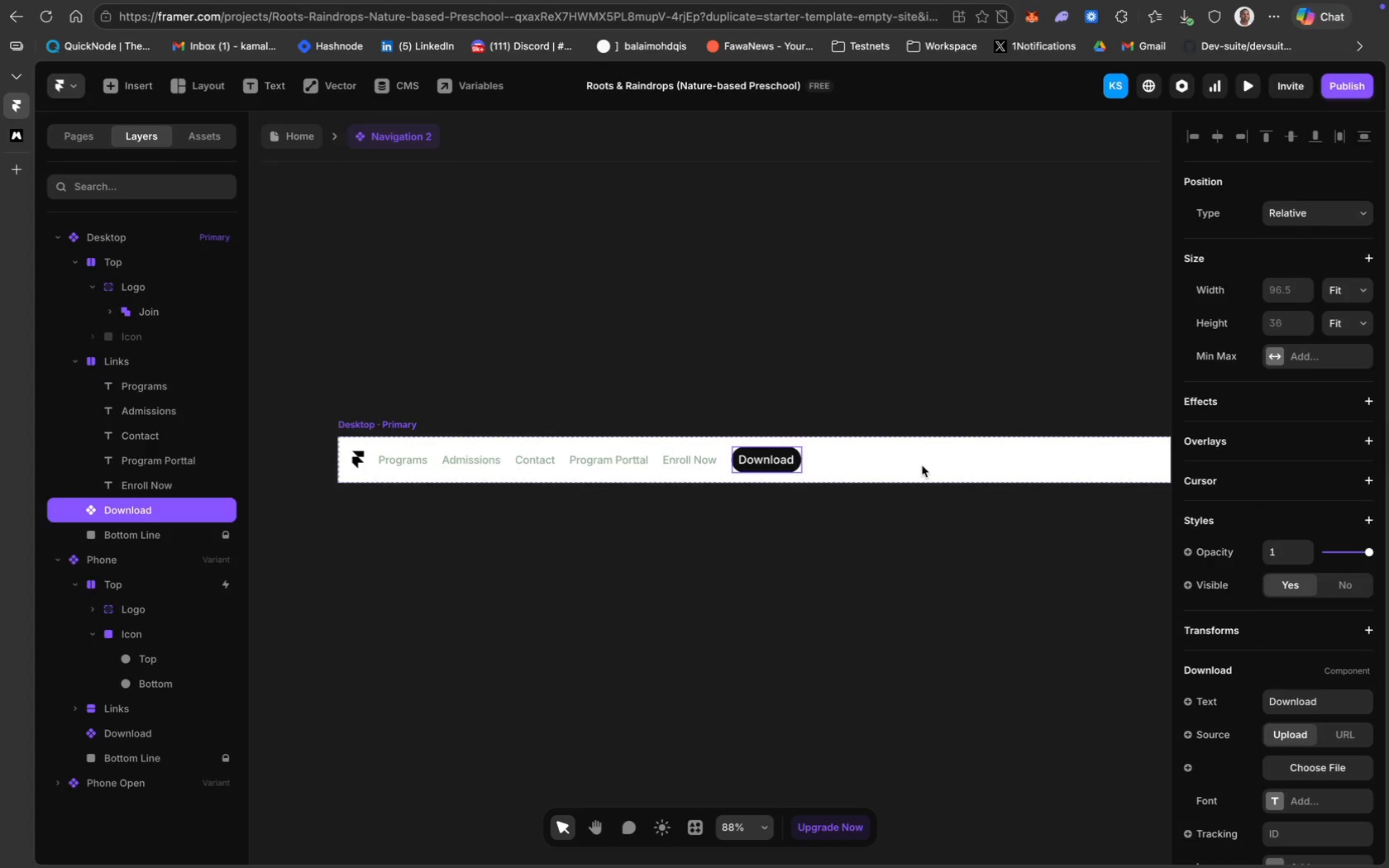 
scroll: coordinate [922, 465], scroll_direction: down, amount: 16.0
 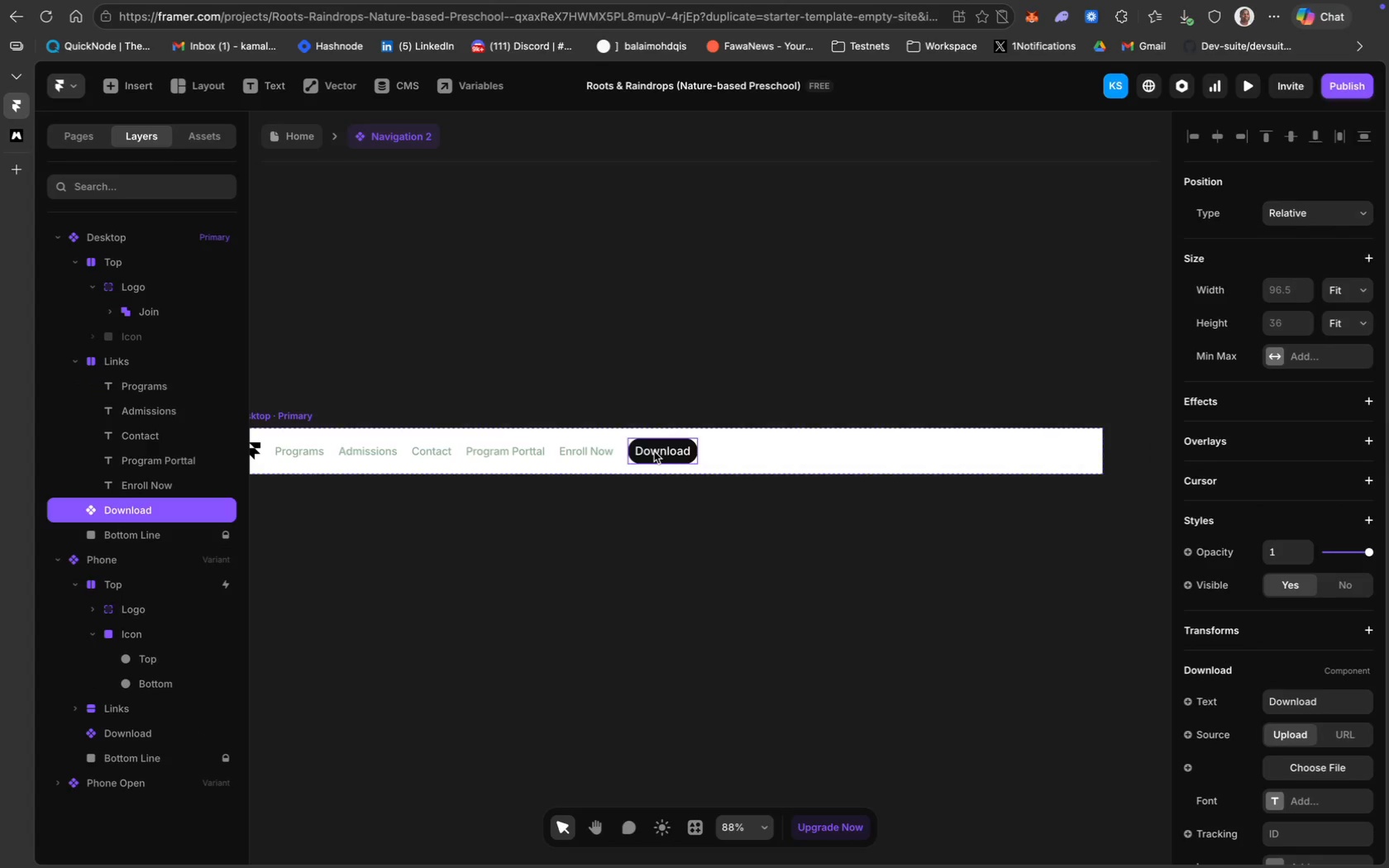 
double_click([654, 452])
 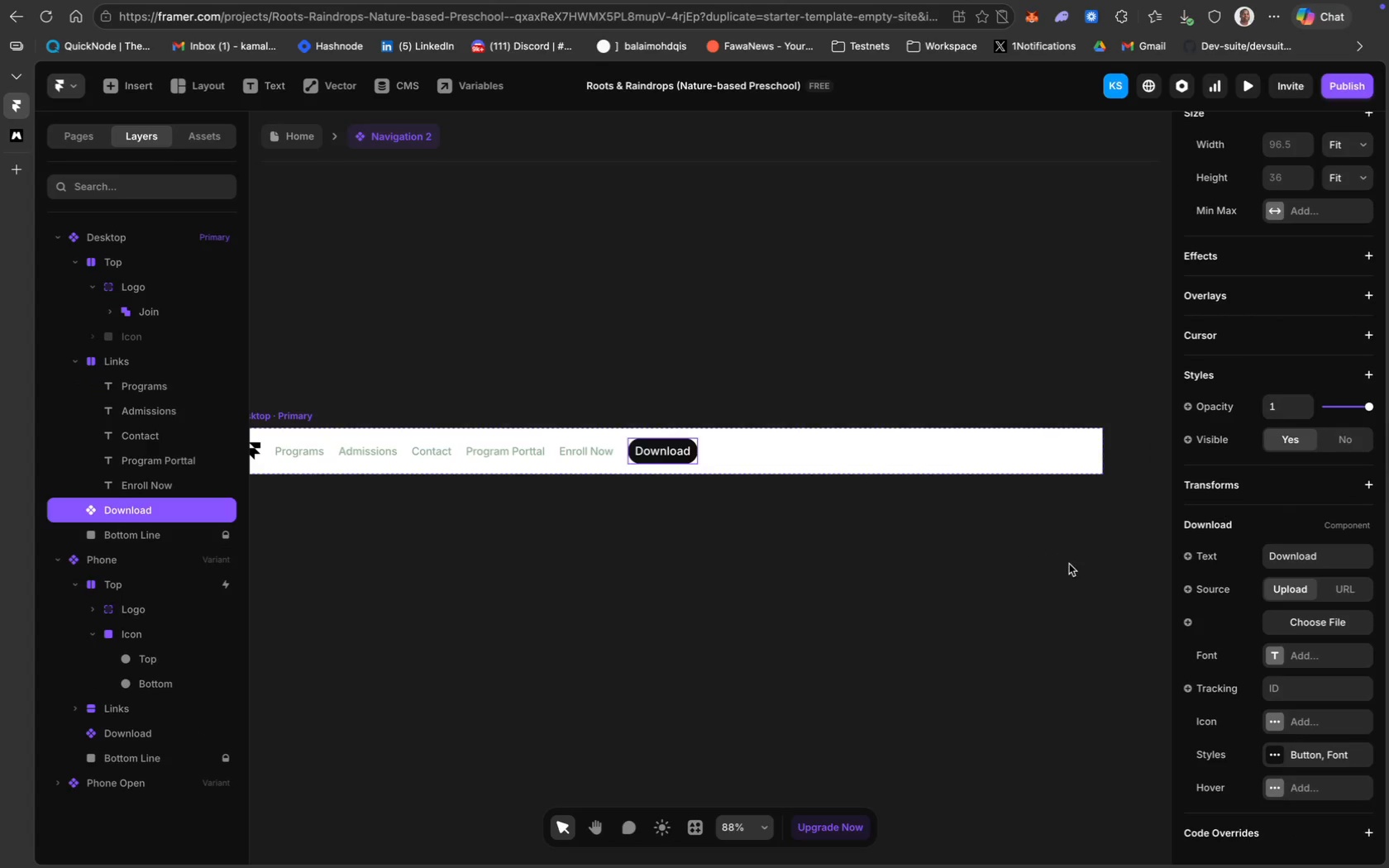 
scroll: coordinate [1230, 545], scroll_direction: down, amount: 16.0
 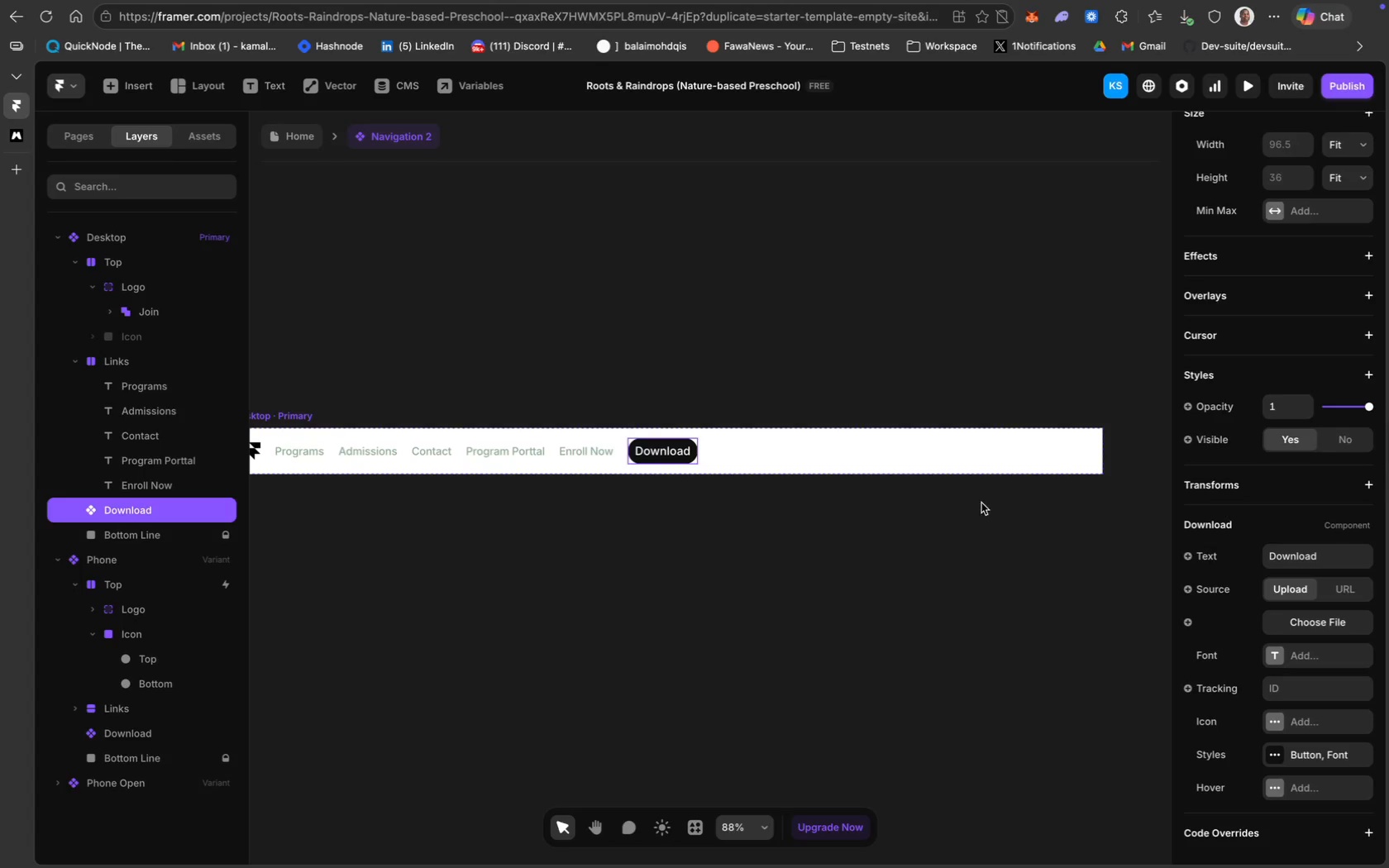 
hold_key(key=ShiftLeft, duration=1.46)
 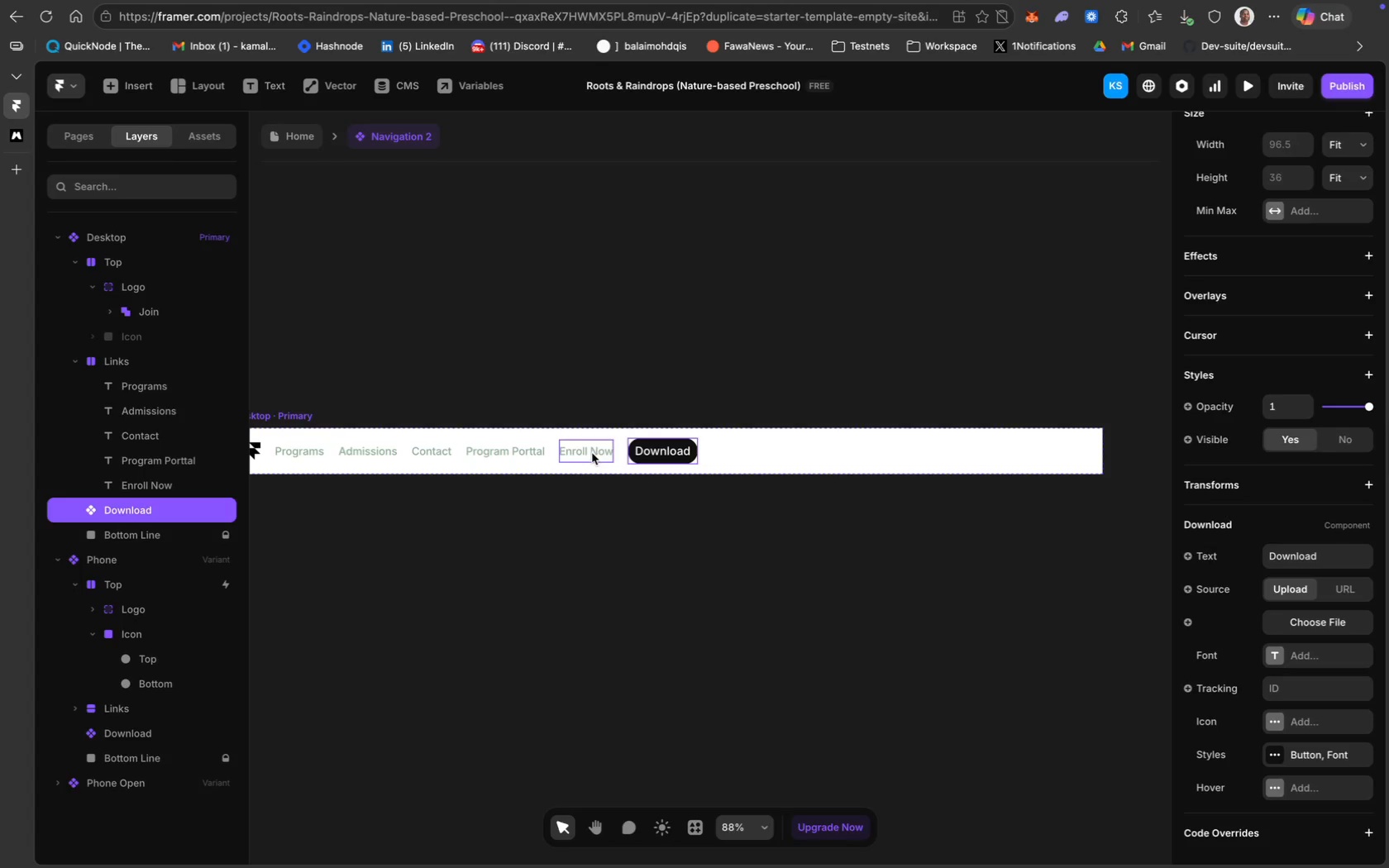 
hold_key(key=ShiftLeft, duration=1.44)
left_click([576, 459])
 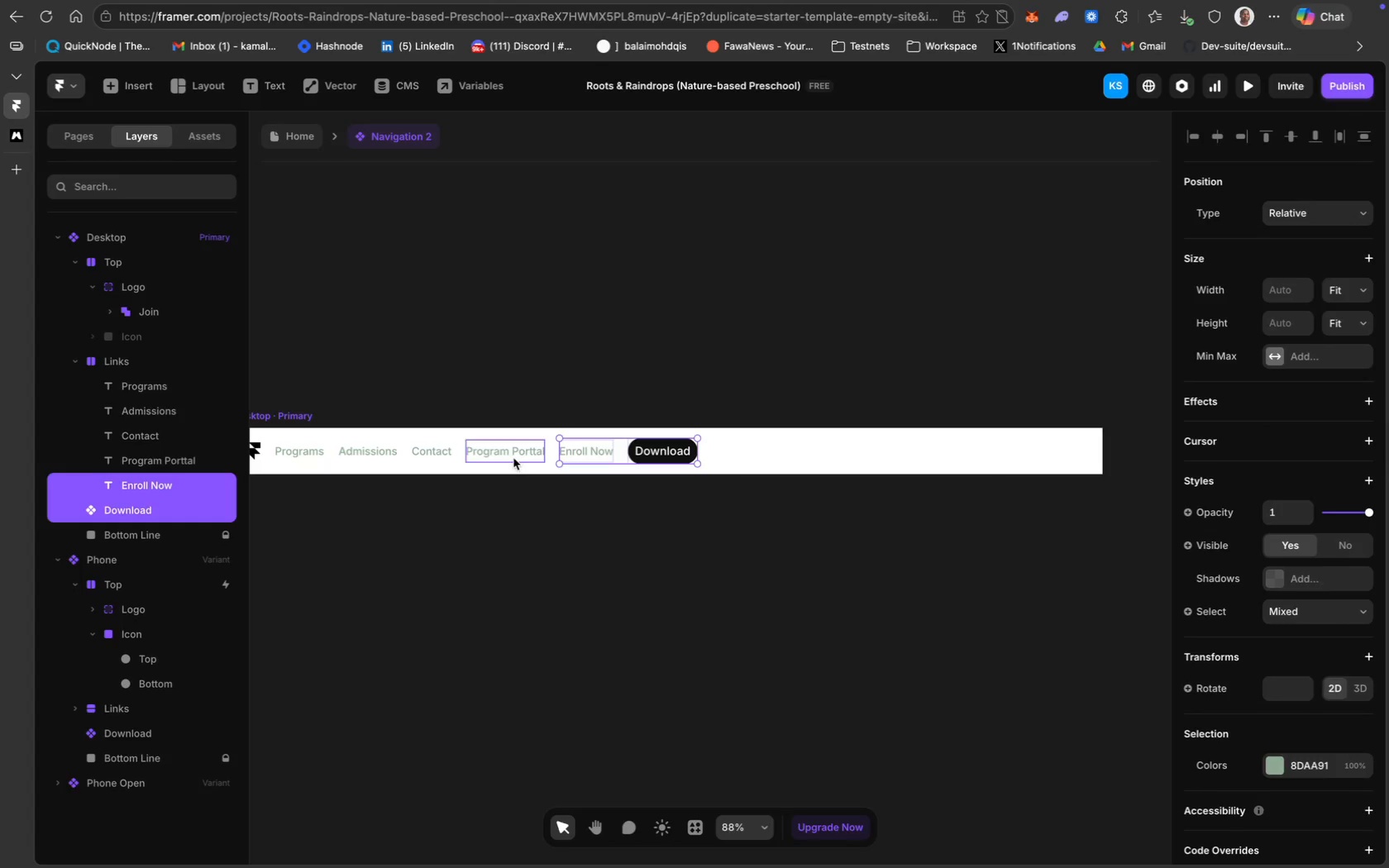 
left_click([513, 455])
 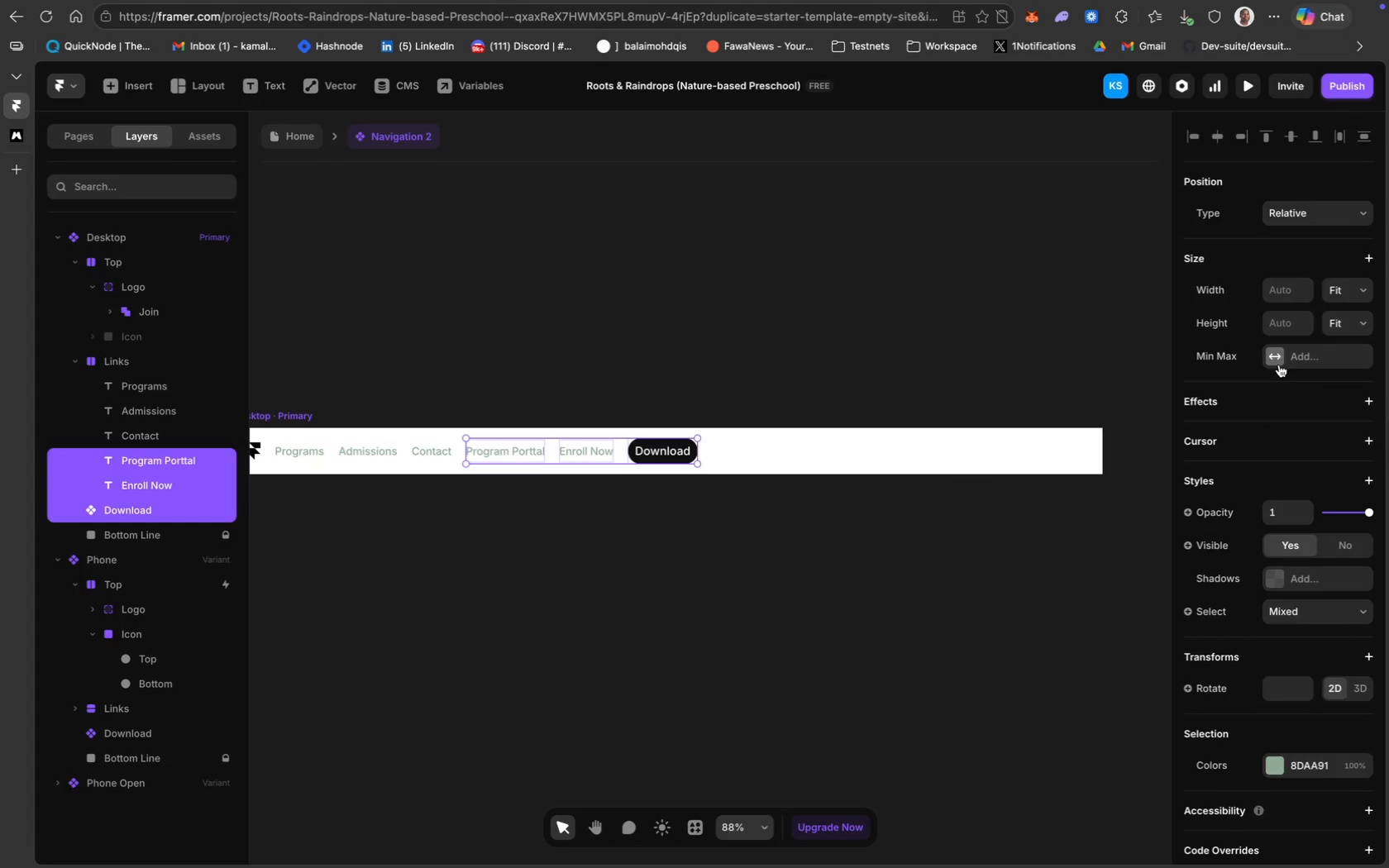 
scroll: coordinate [1291, 357], scroll_direction: down, amount: 11.0
 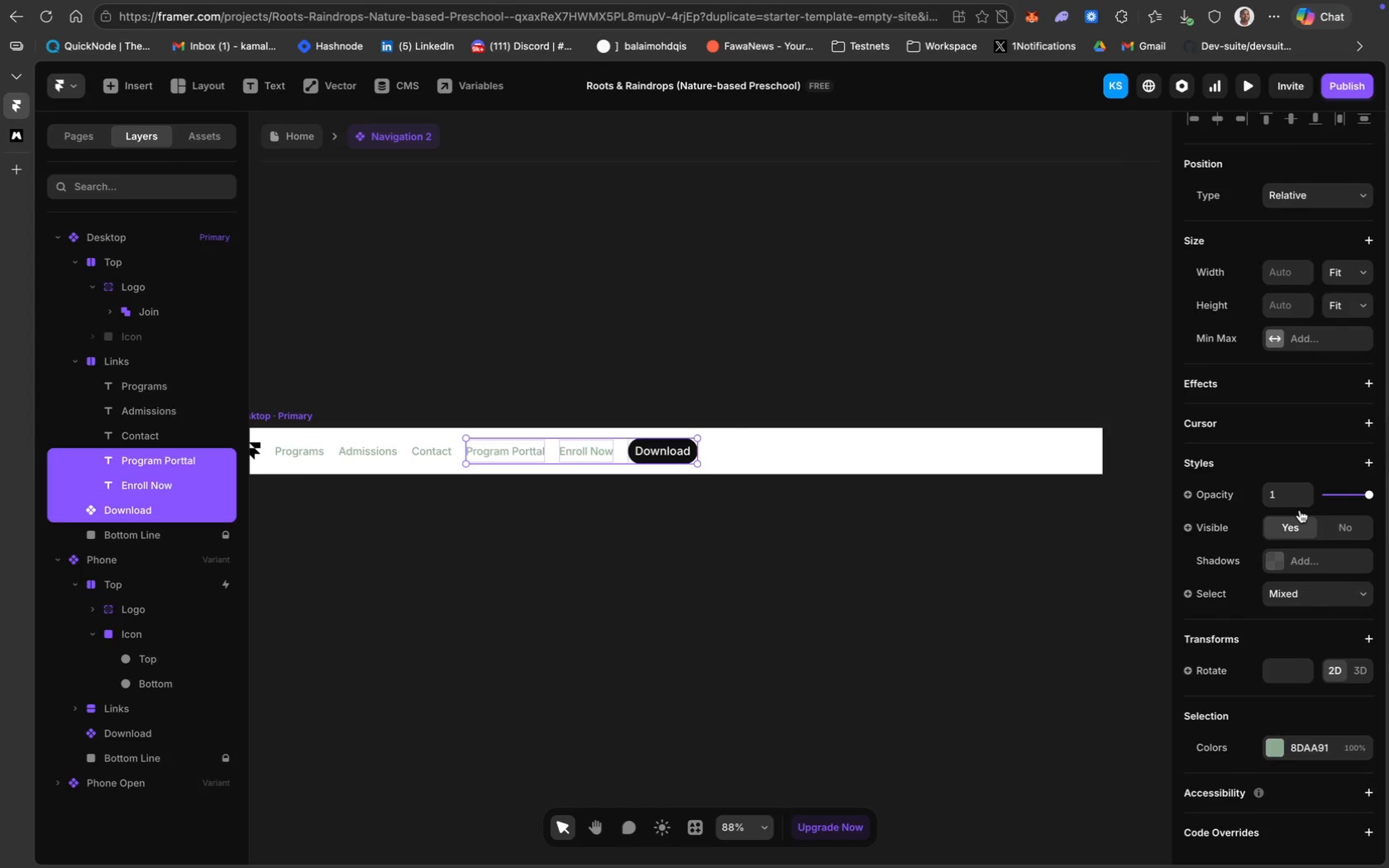 
scroll: coordinate [1300, 510], scroll_direction: up, amount: 15.0
 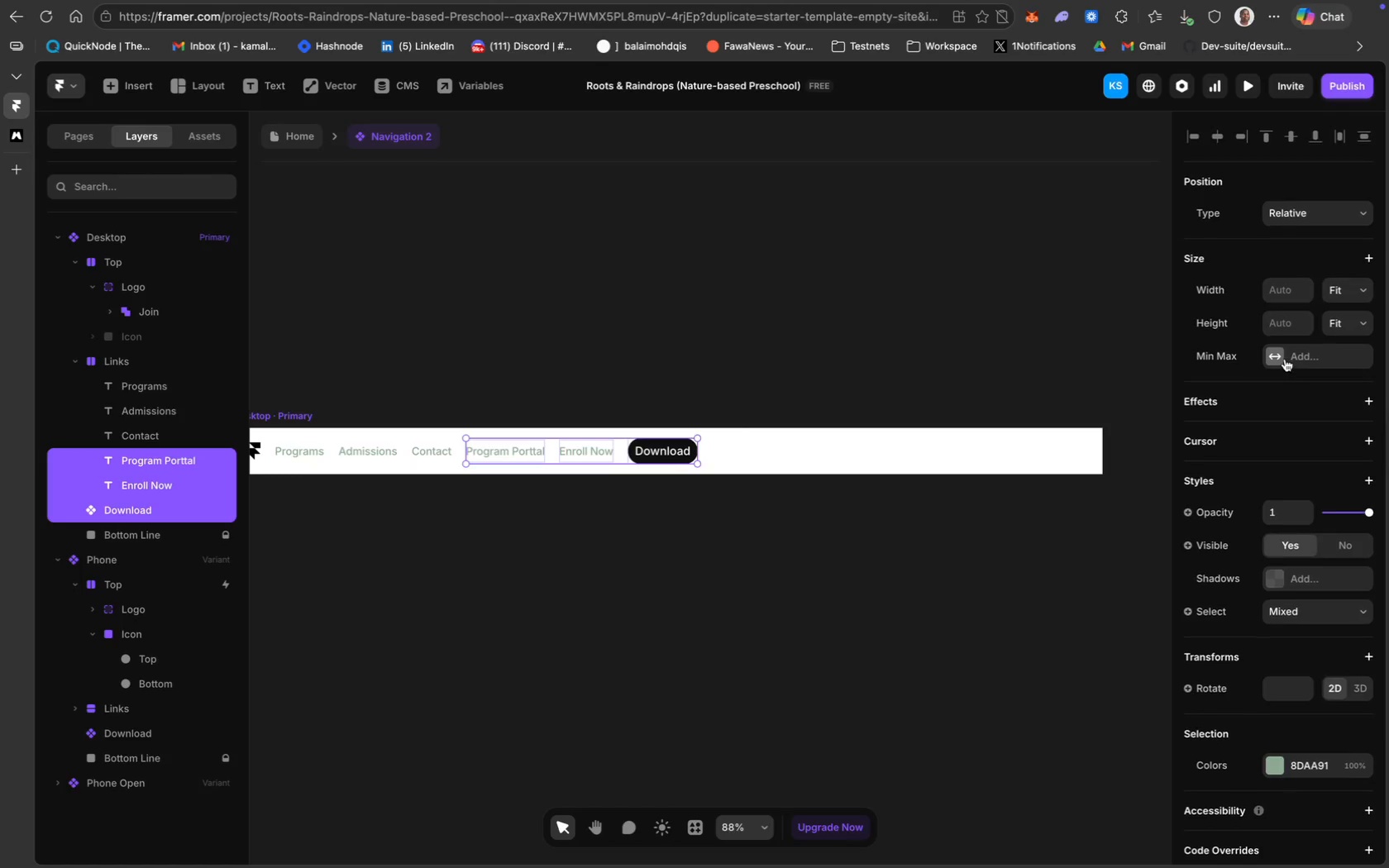 
scroll: coordinate [1310, 475], scroll_direction: down, amount: 45.0
 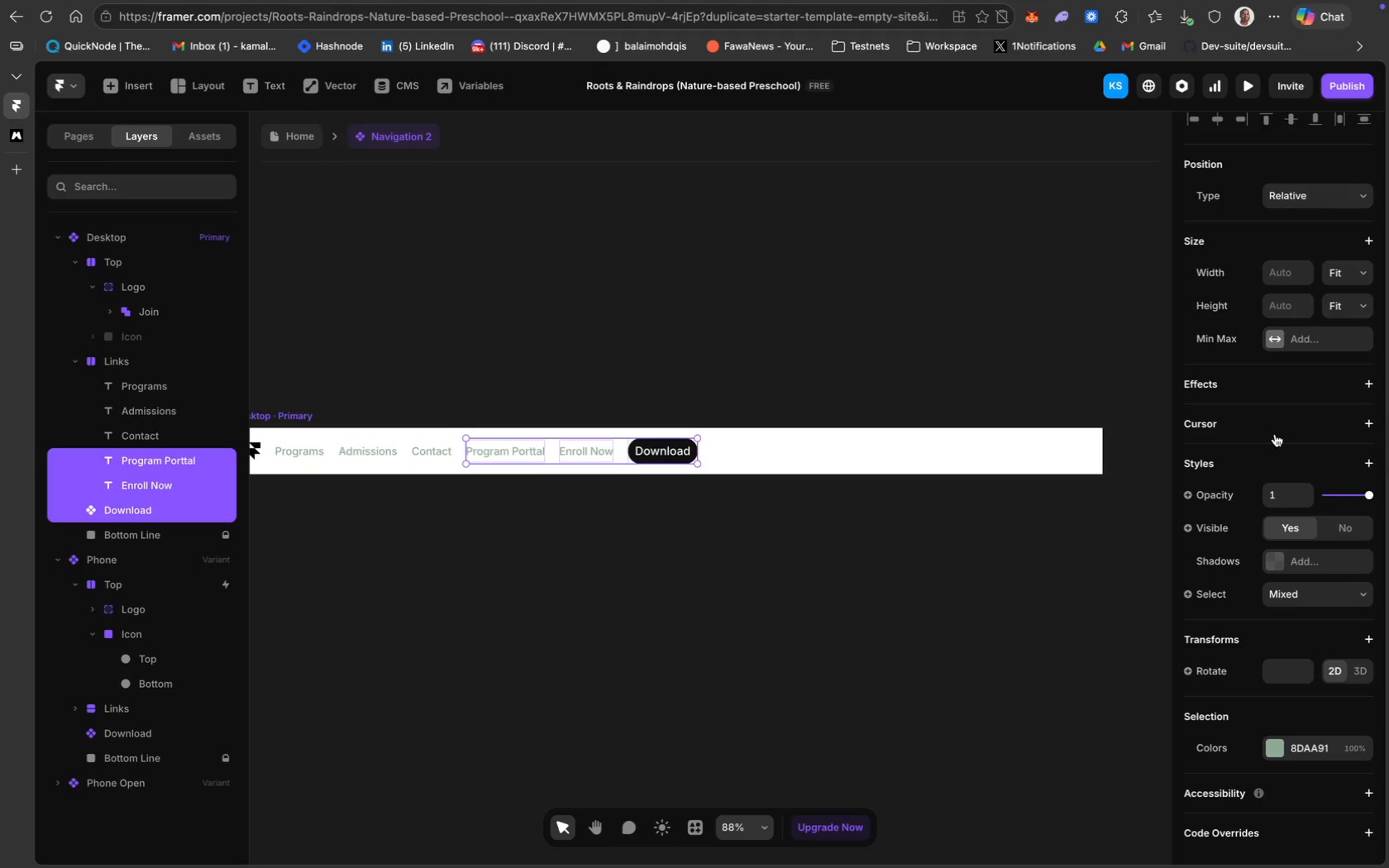 
scroll: coordinate [1246, 309], scroll_direction: up, amount: 17.0
 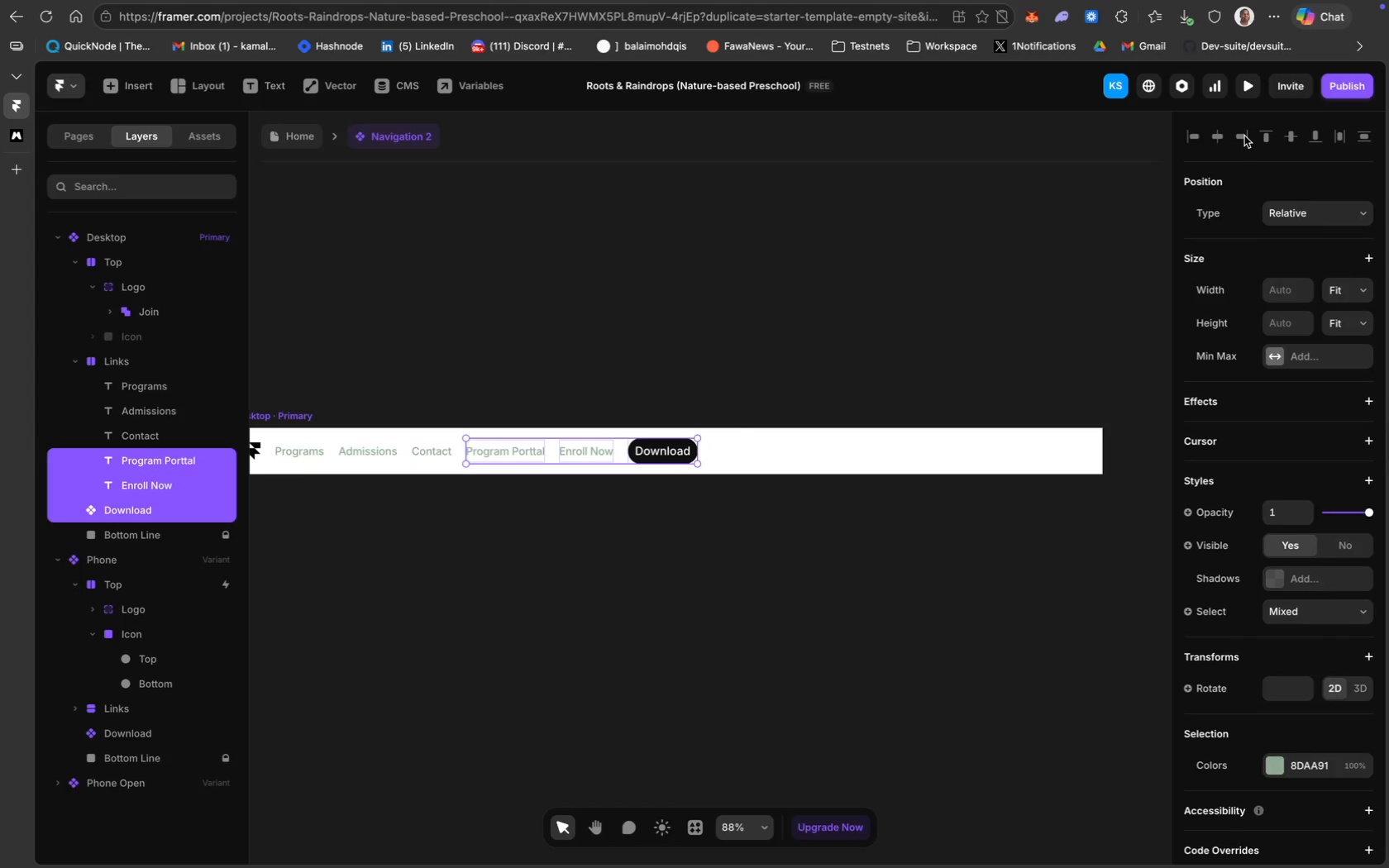 
left_click([1246, 135])
 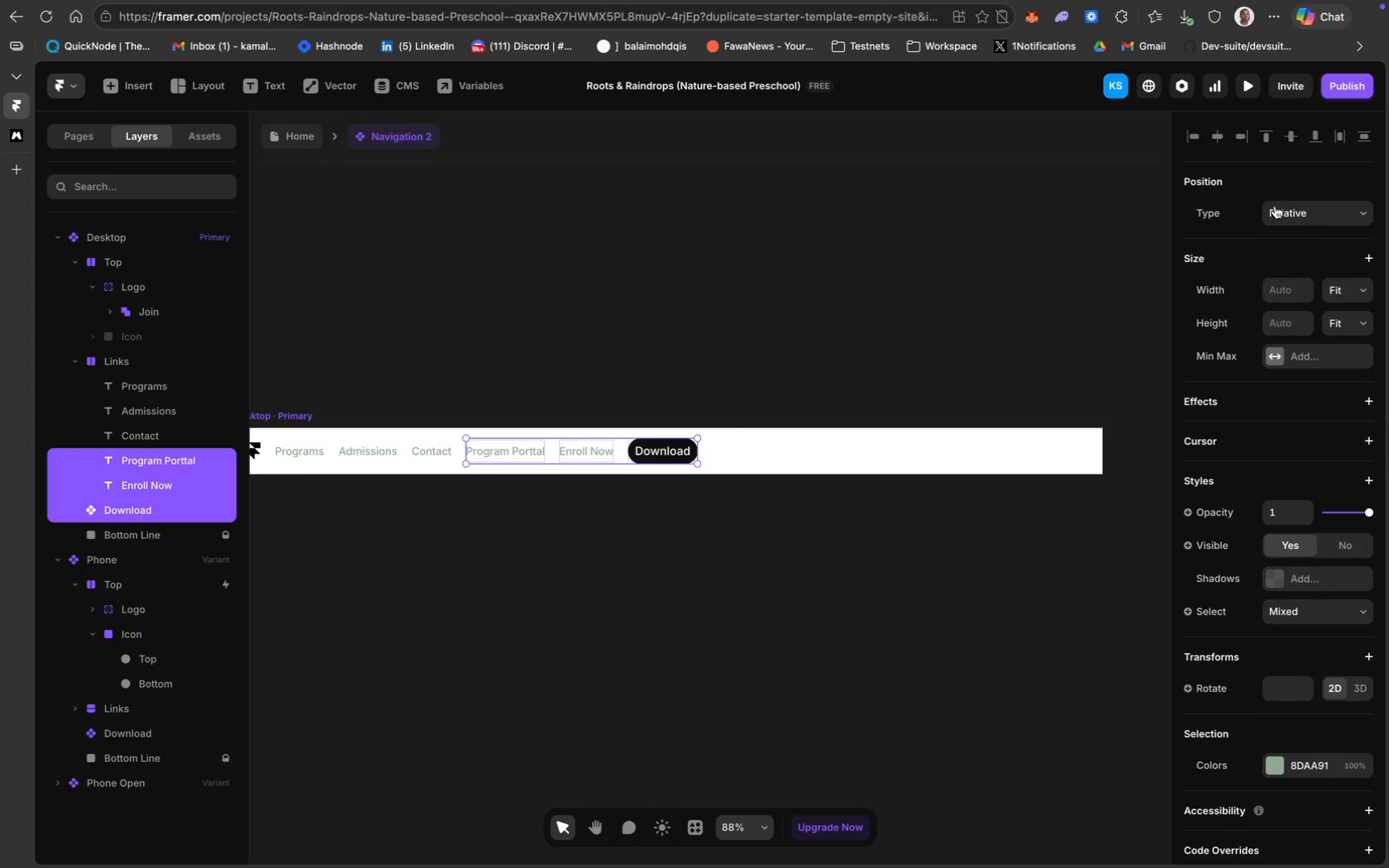 
left_click([1287, 212])
 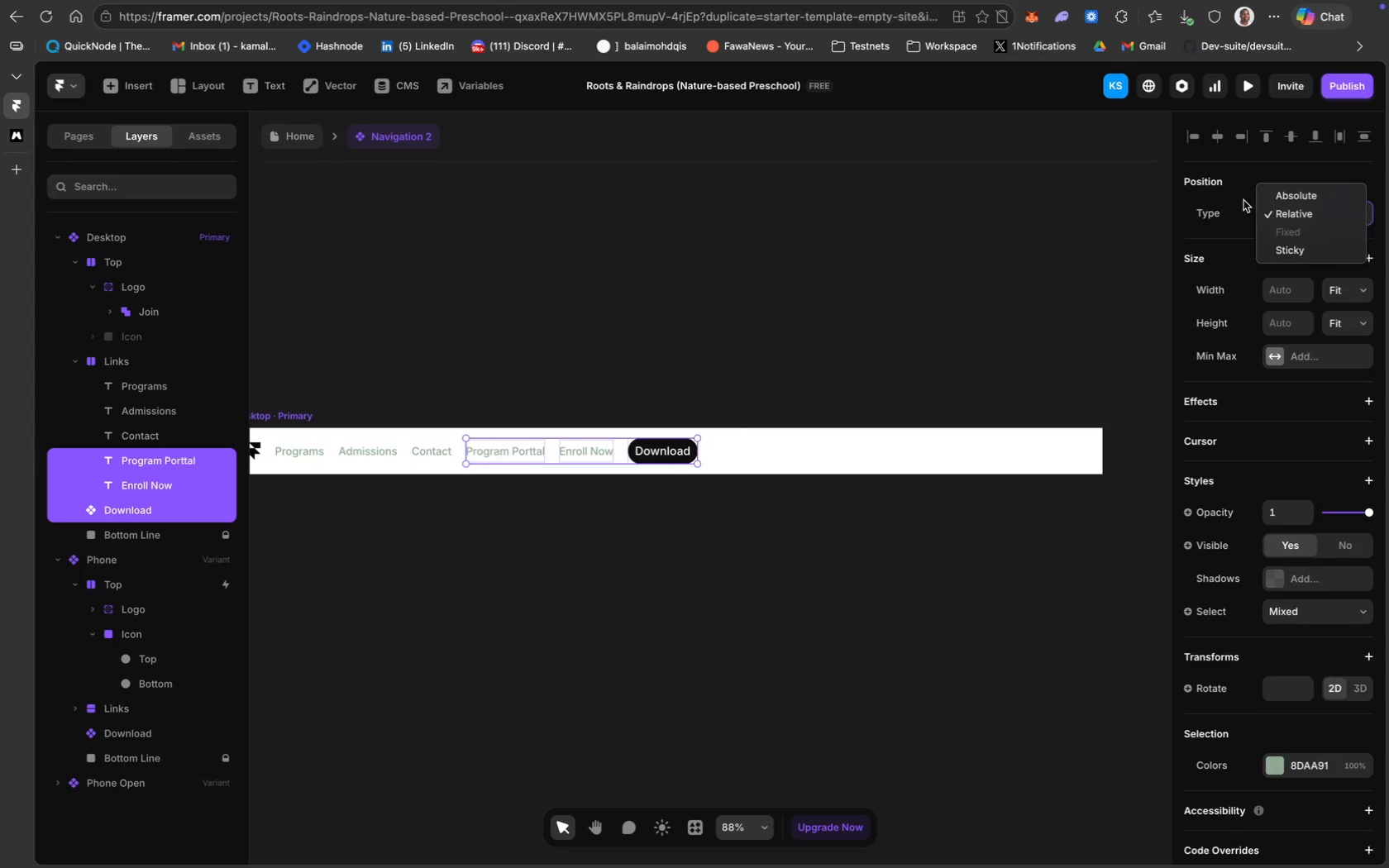 
scroll: coordinate [1243, 198], scroll_direction: up, amount: 12.0
 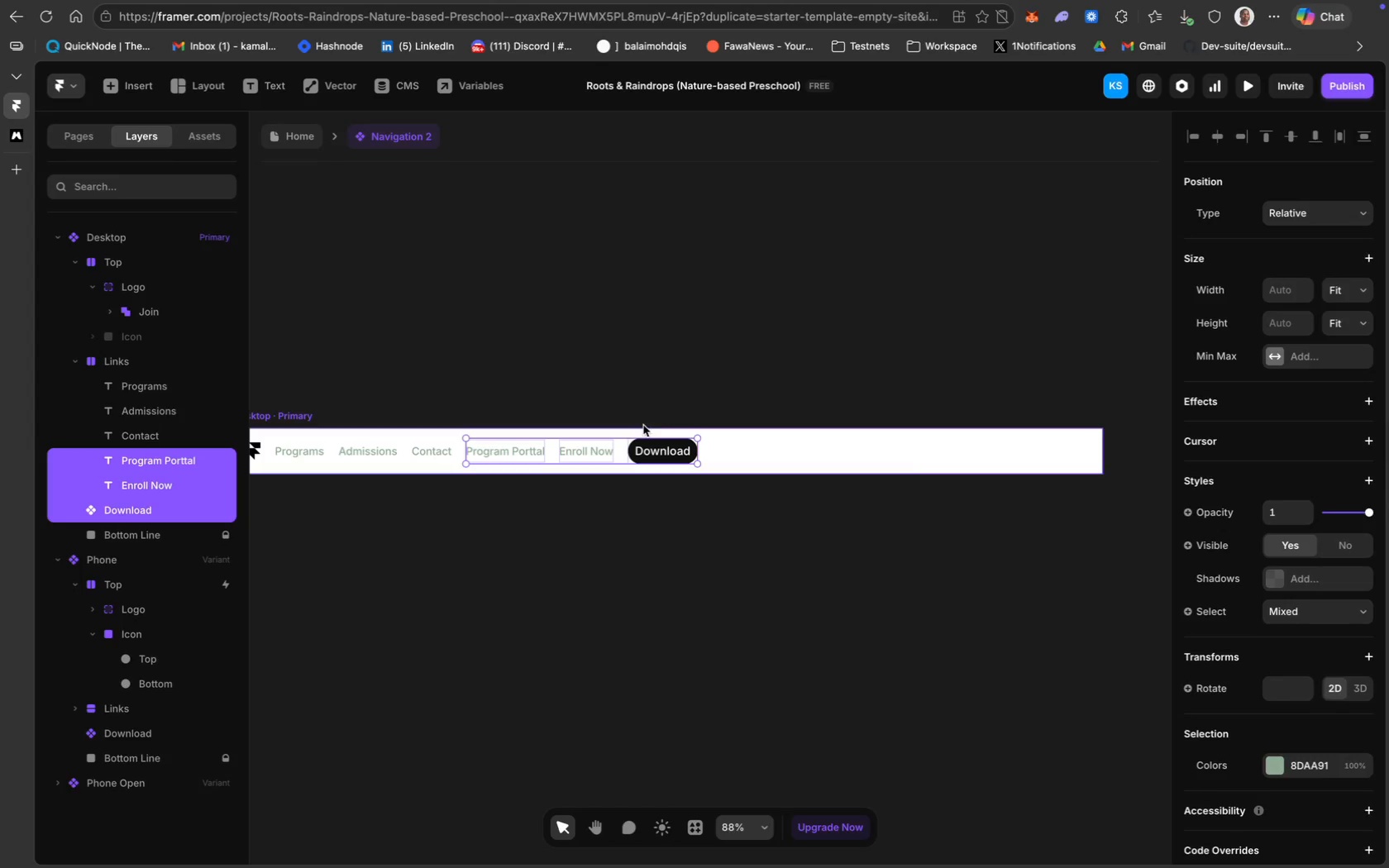 
scroll: coordinate [1267, 533], scroll_direction: down, amount: 38.0
 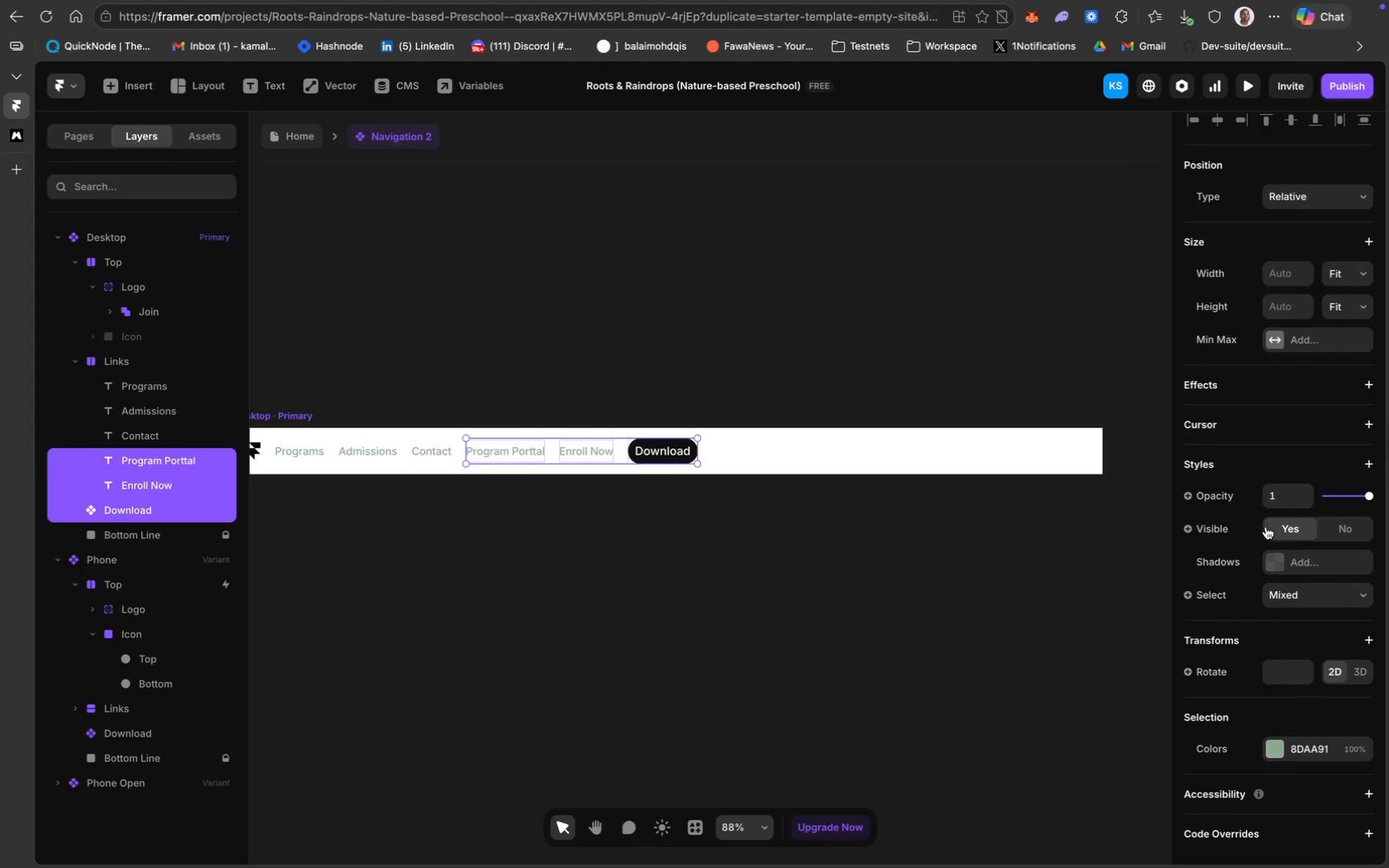 
scroll: coordinate [1267, 533], scroll_direction: up, amount: 32.0
 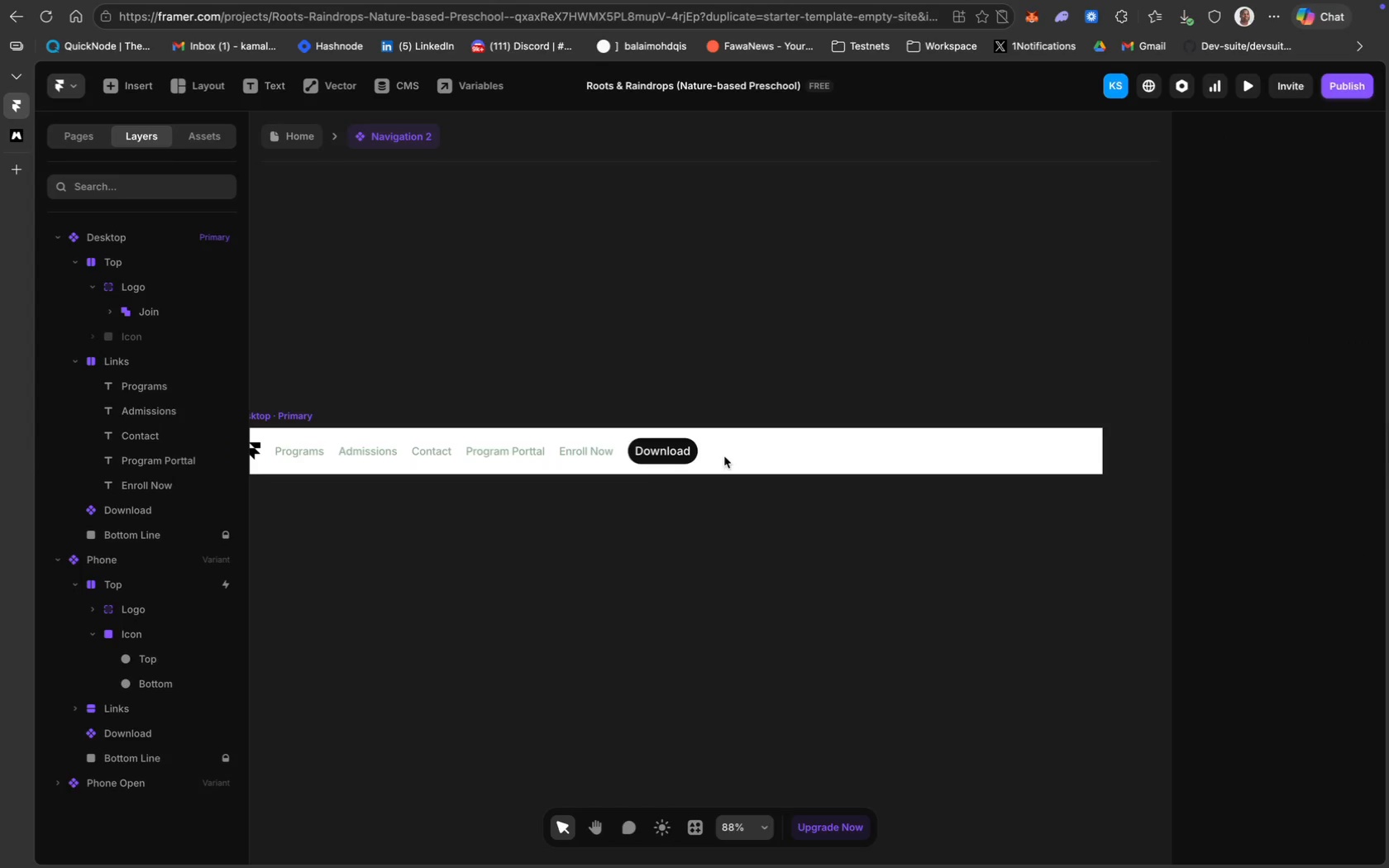 
left_click([668, 460])
 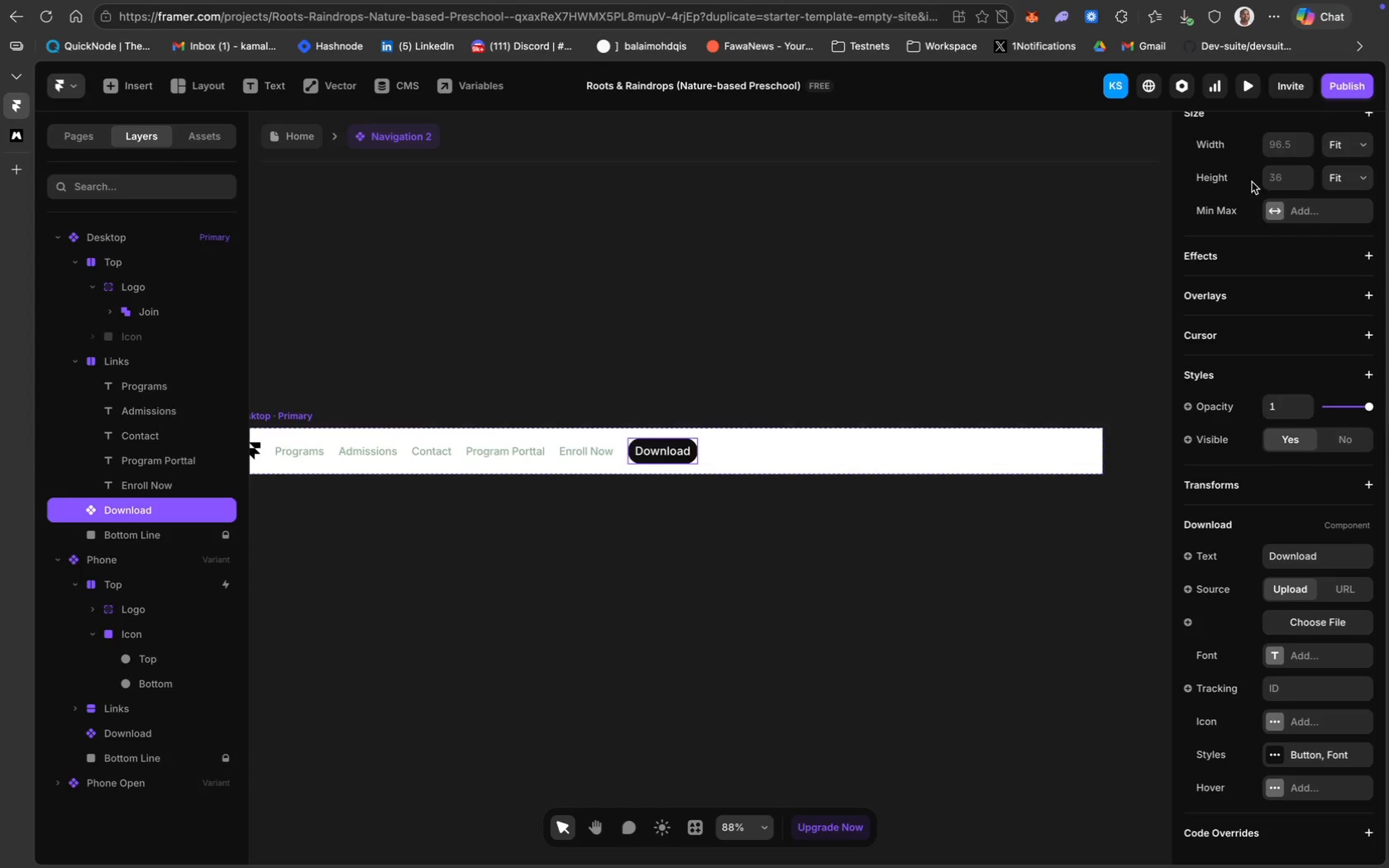 
scroll: coordinate [1264, 170], scroll_direction: up, amount: 50.0
 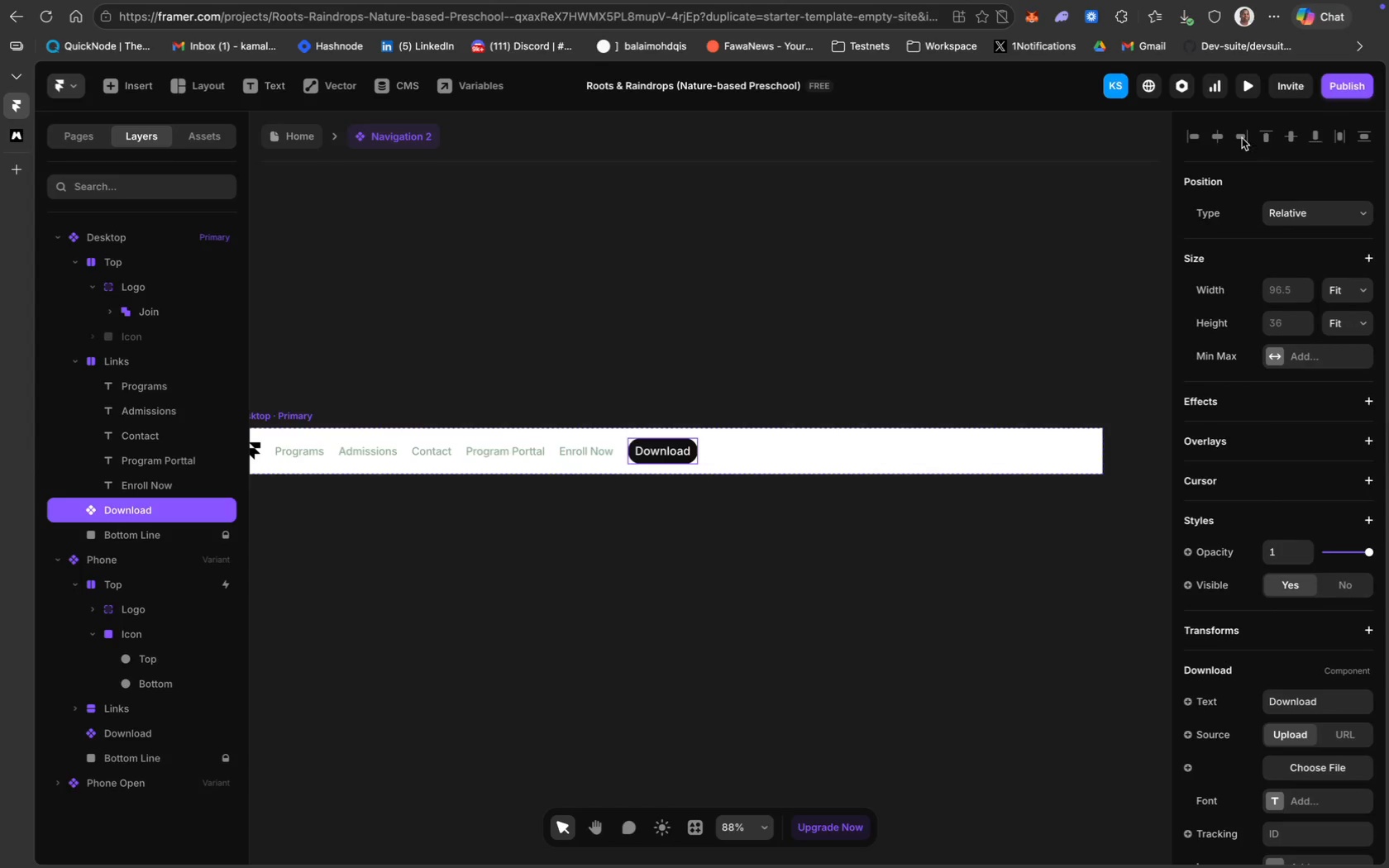 
left_click([1241, 138])
 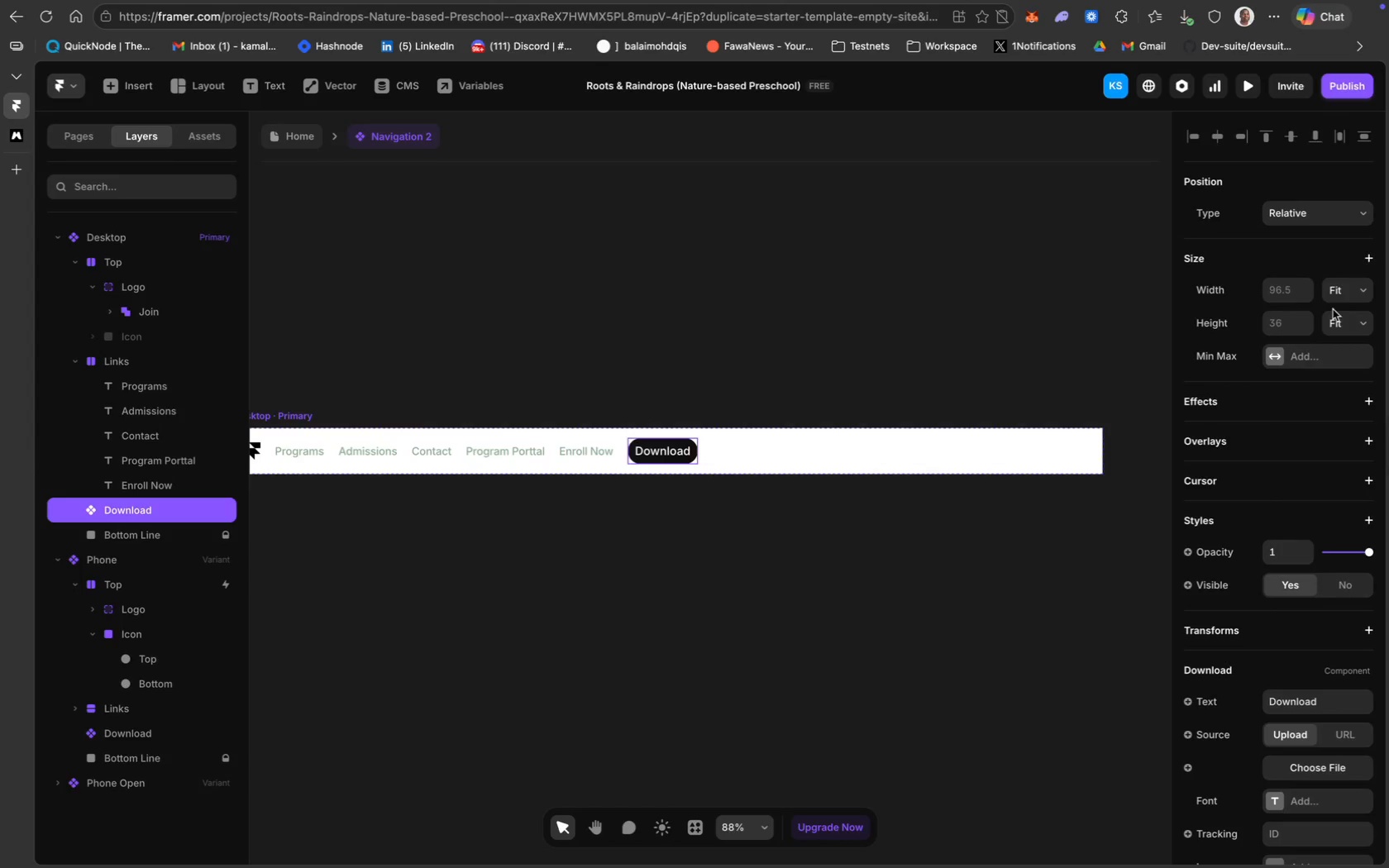 
scroll: coordinate [1325, 478], scroll_direction: down, amount: 11.0
 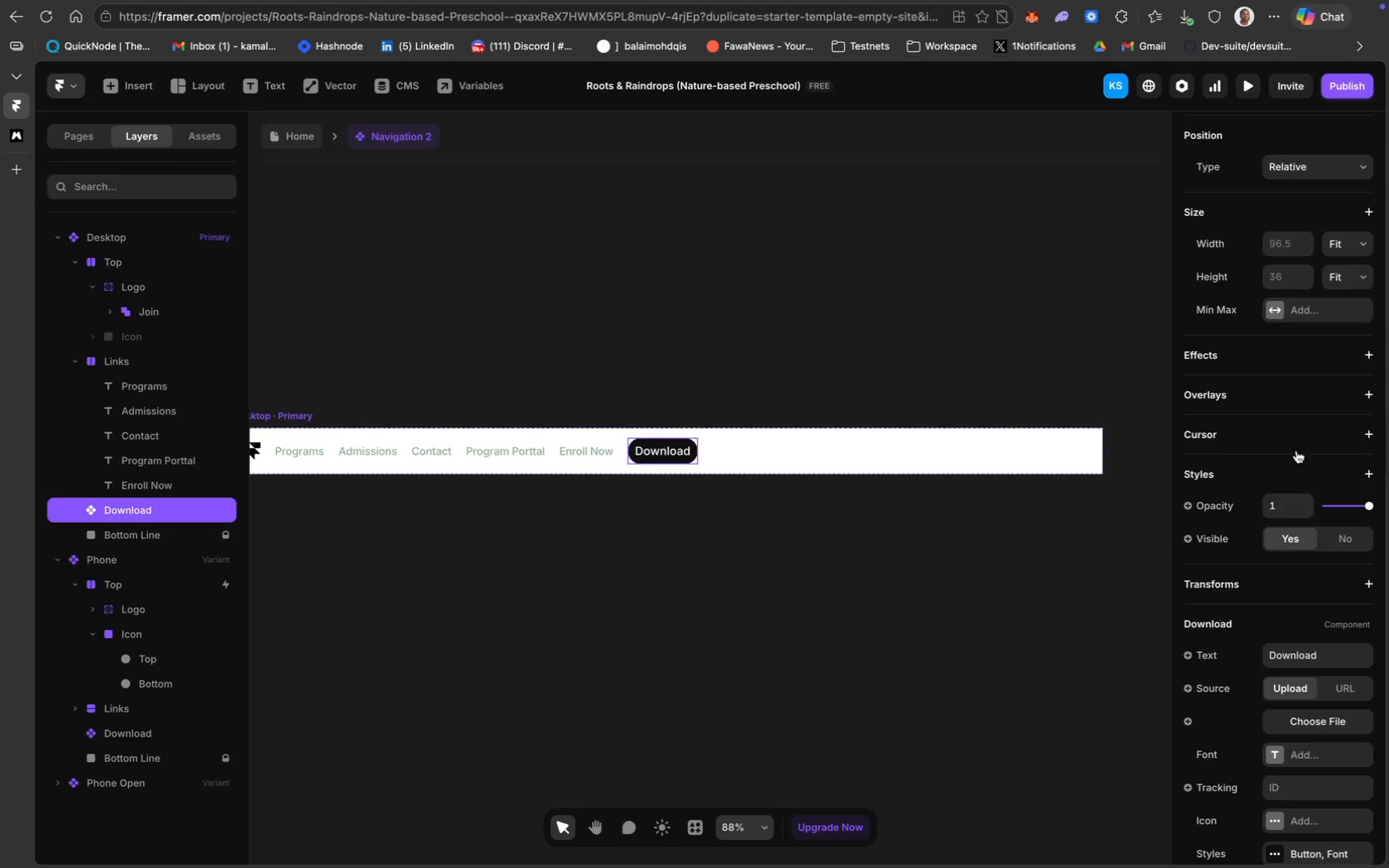 
scroll: coordinate [1284, 441], scroll_direction: up, amount: 17.0
 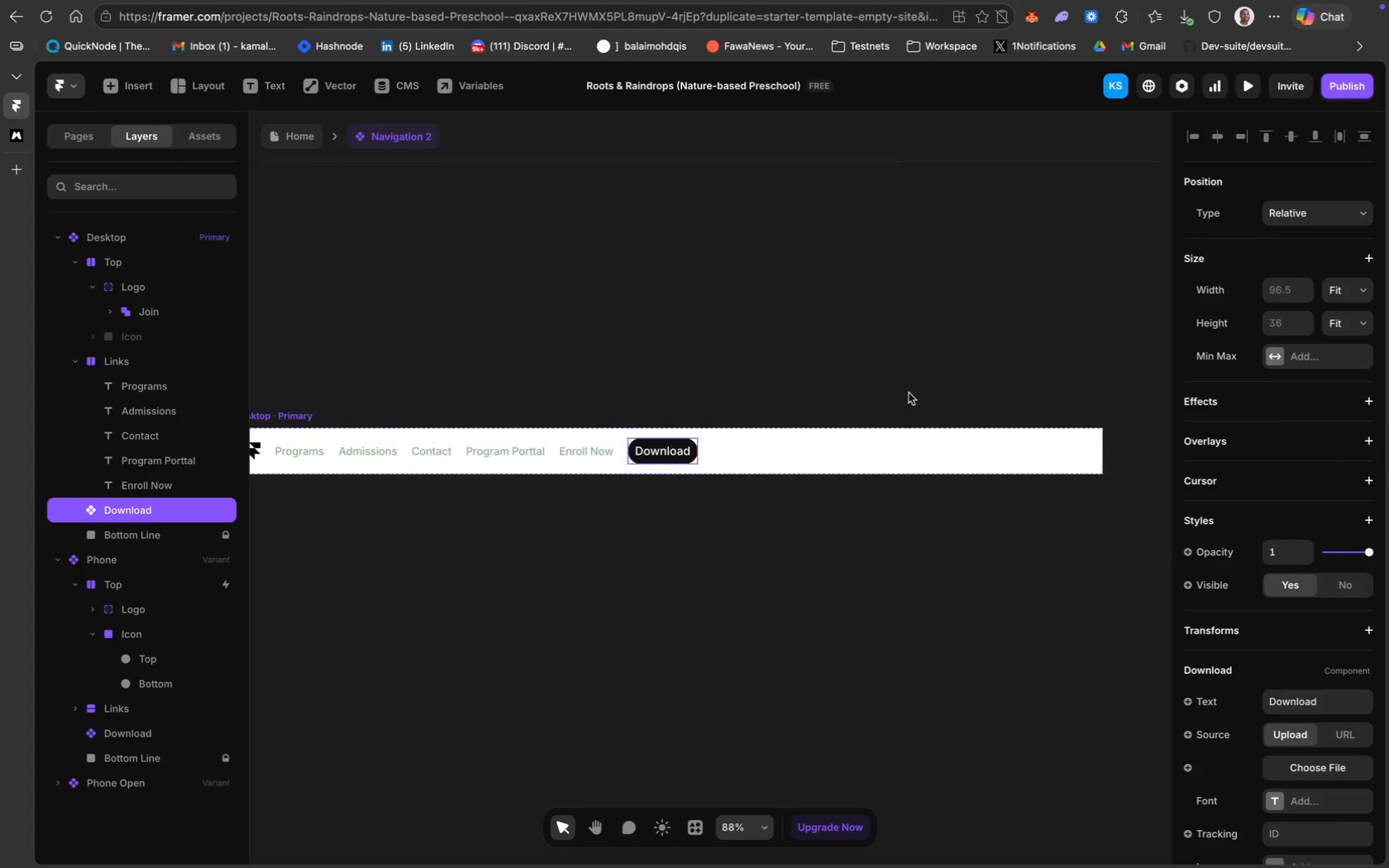 
double_click([659, 448])
 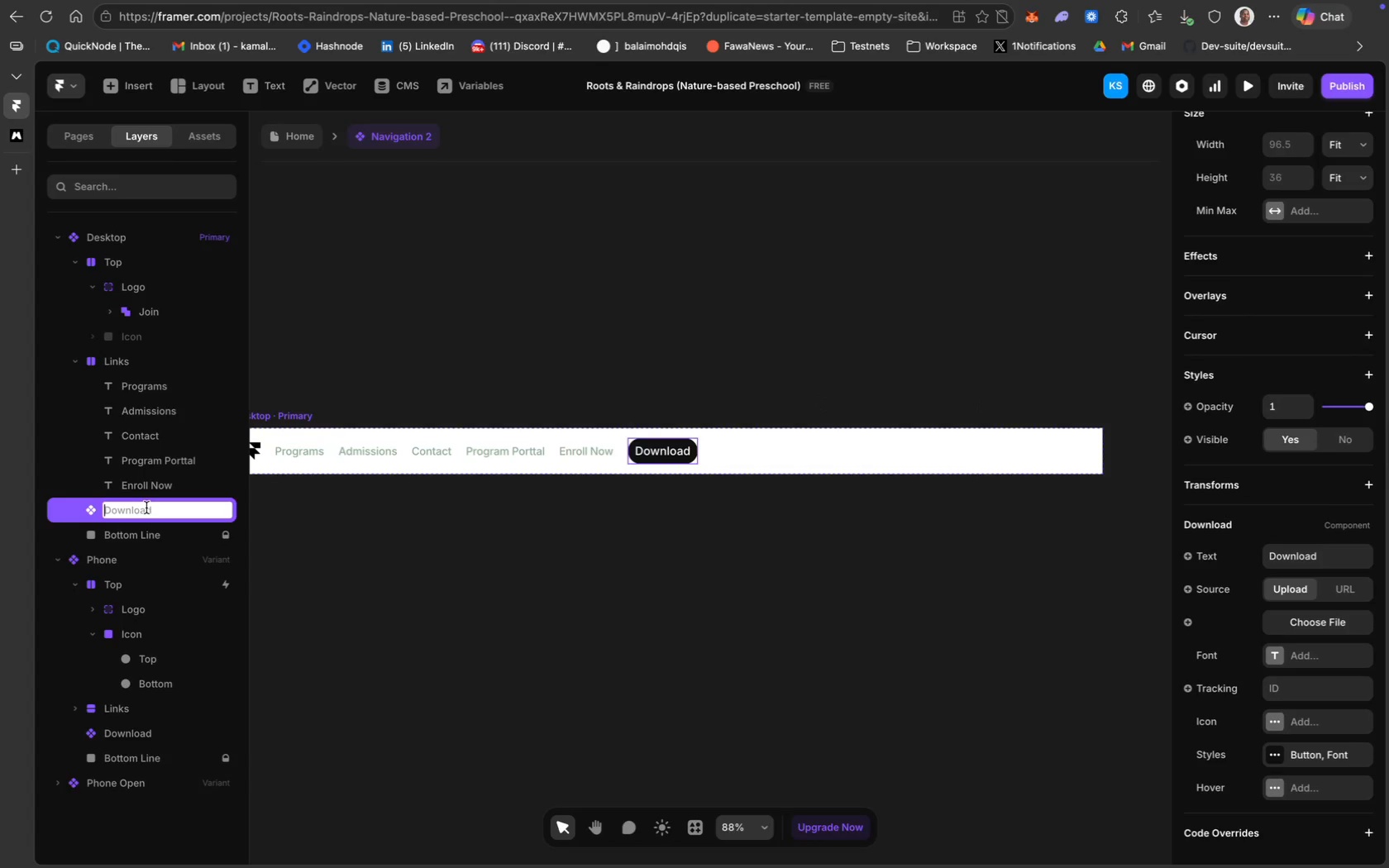 
type(Enroll Now)
 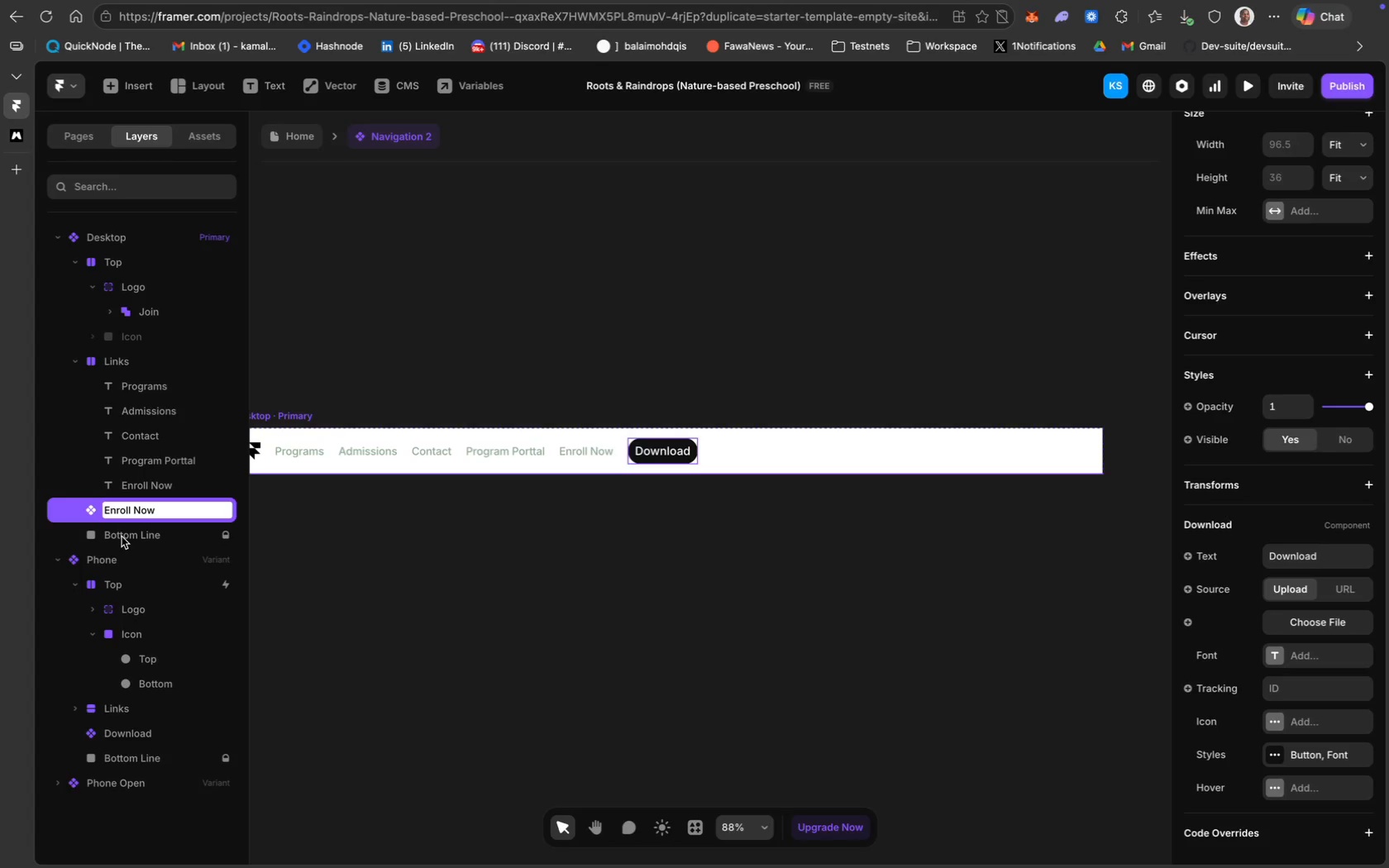 
key(Meta+A)
 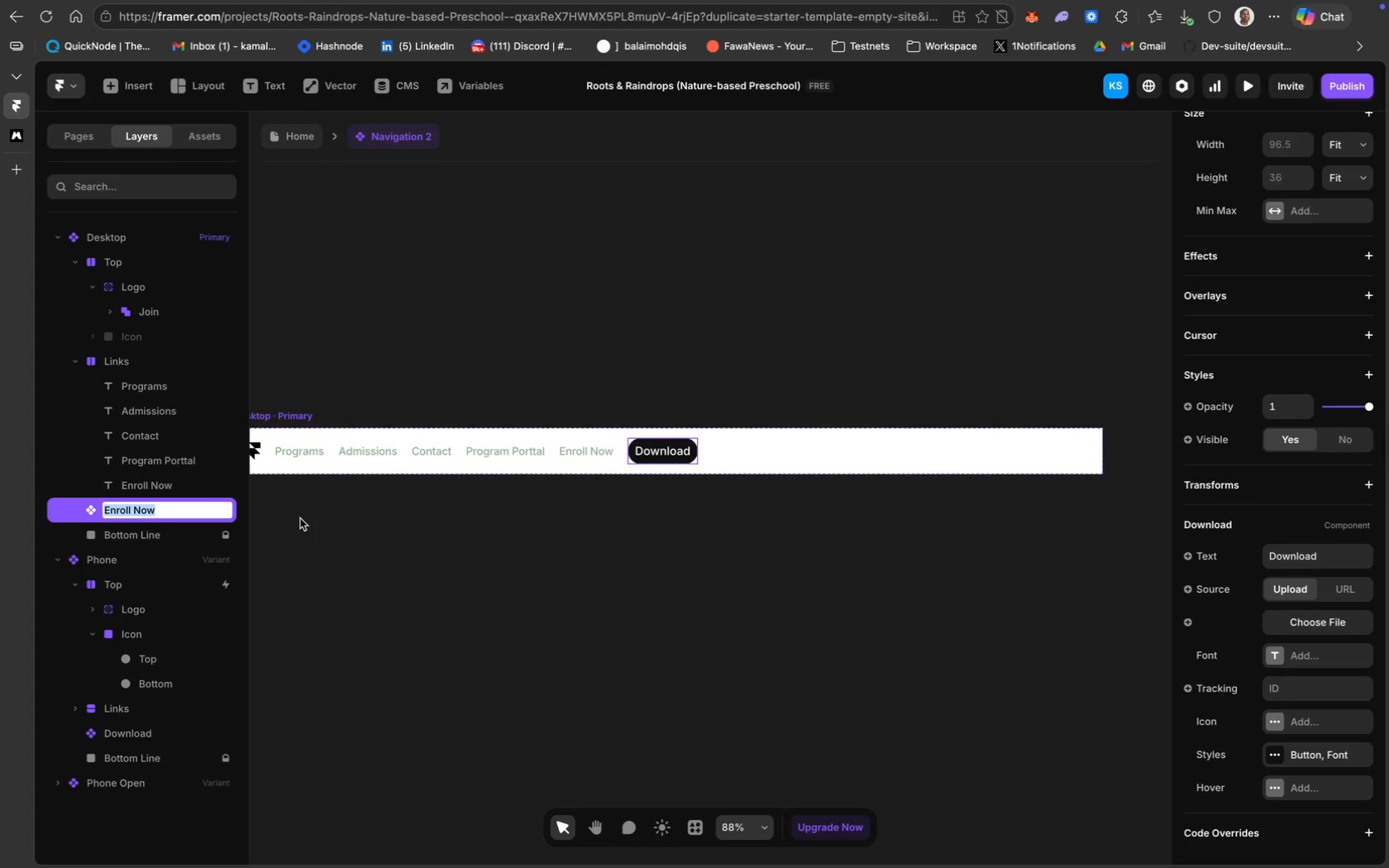 
key(Enter)
 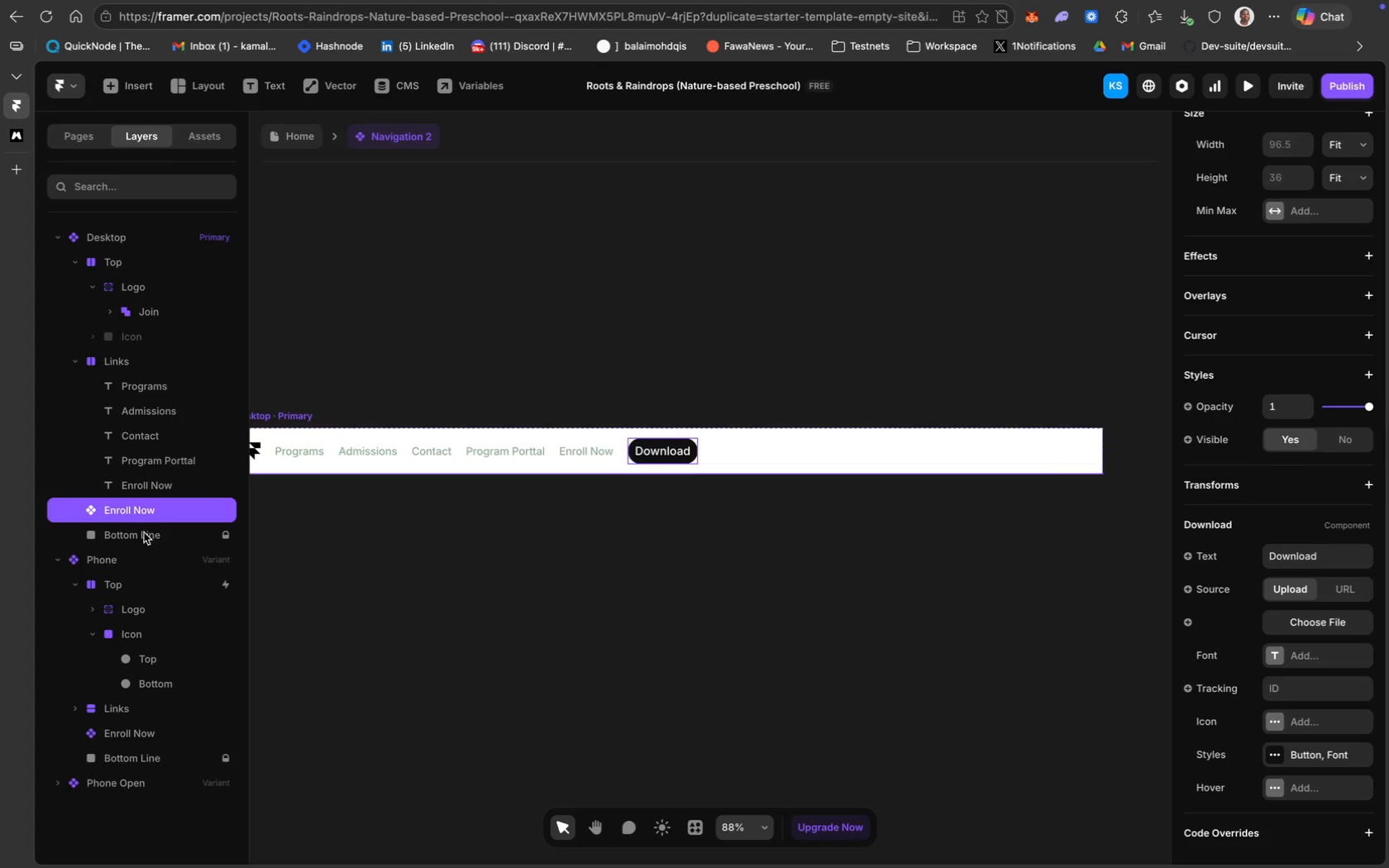 
left_click([652, 448])
 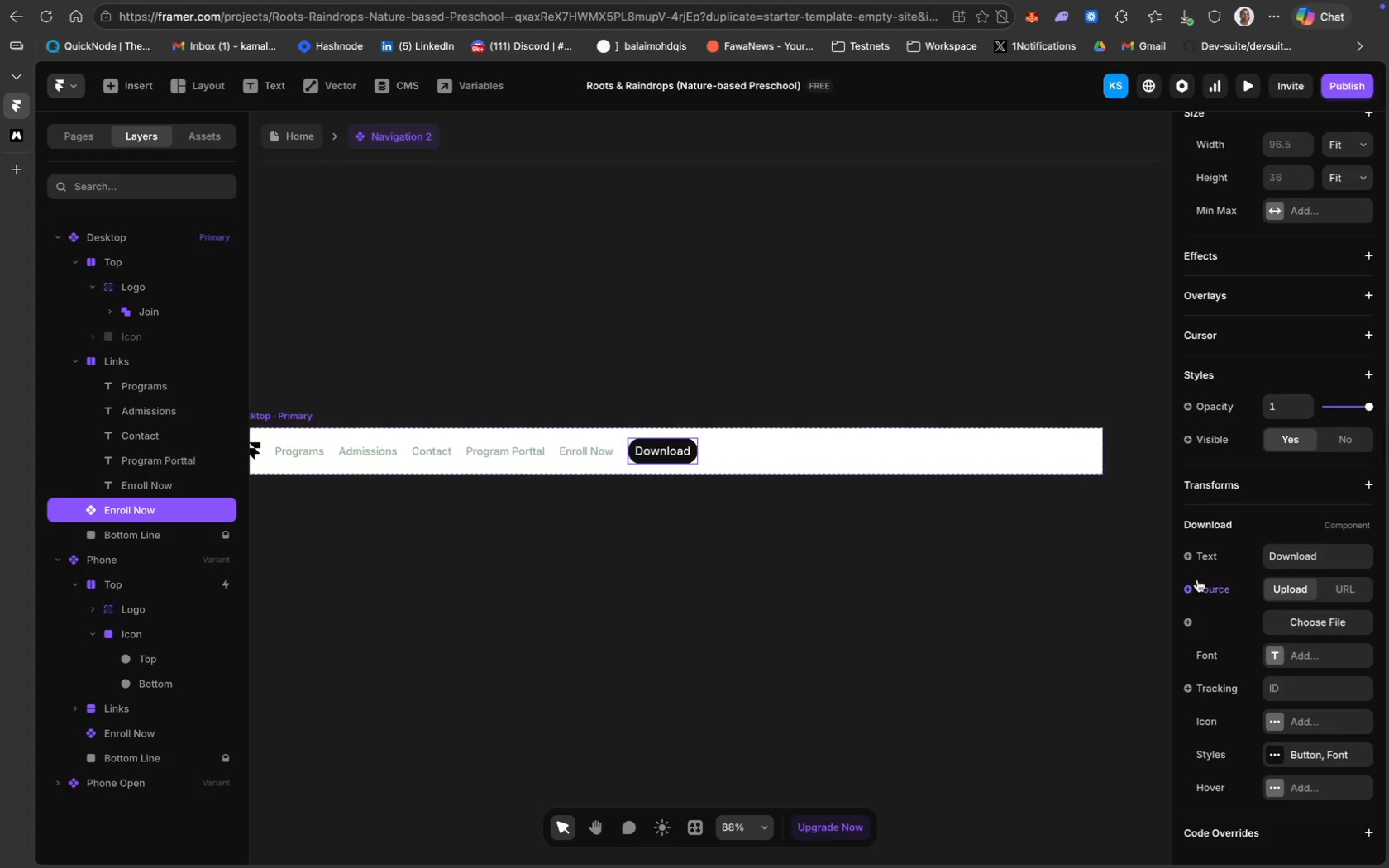 
scroll: coordinate [1292, 569], scroll_direction: down, amount: 25.0
 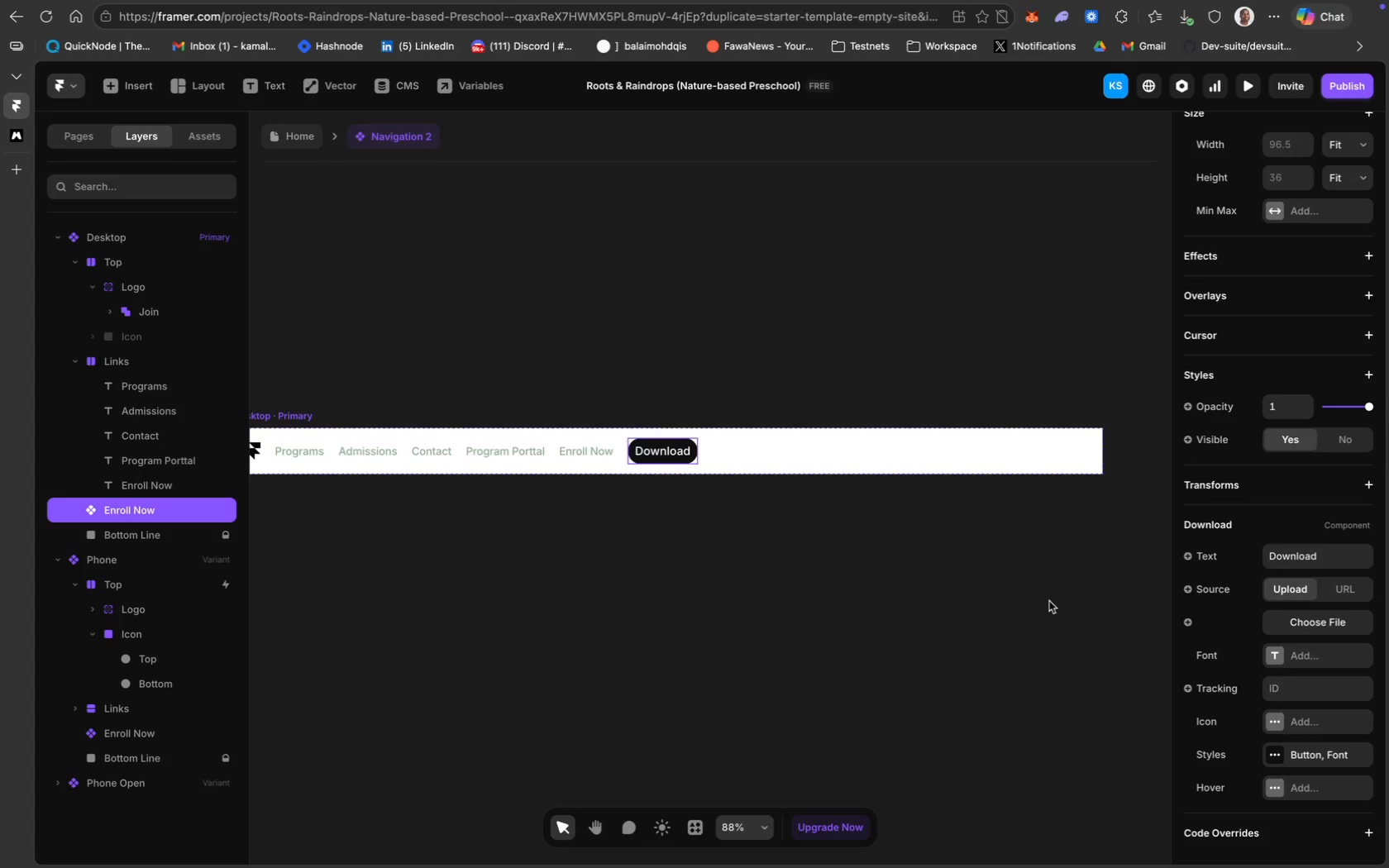 
left_click([1021, 598])
 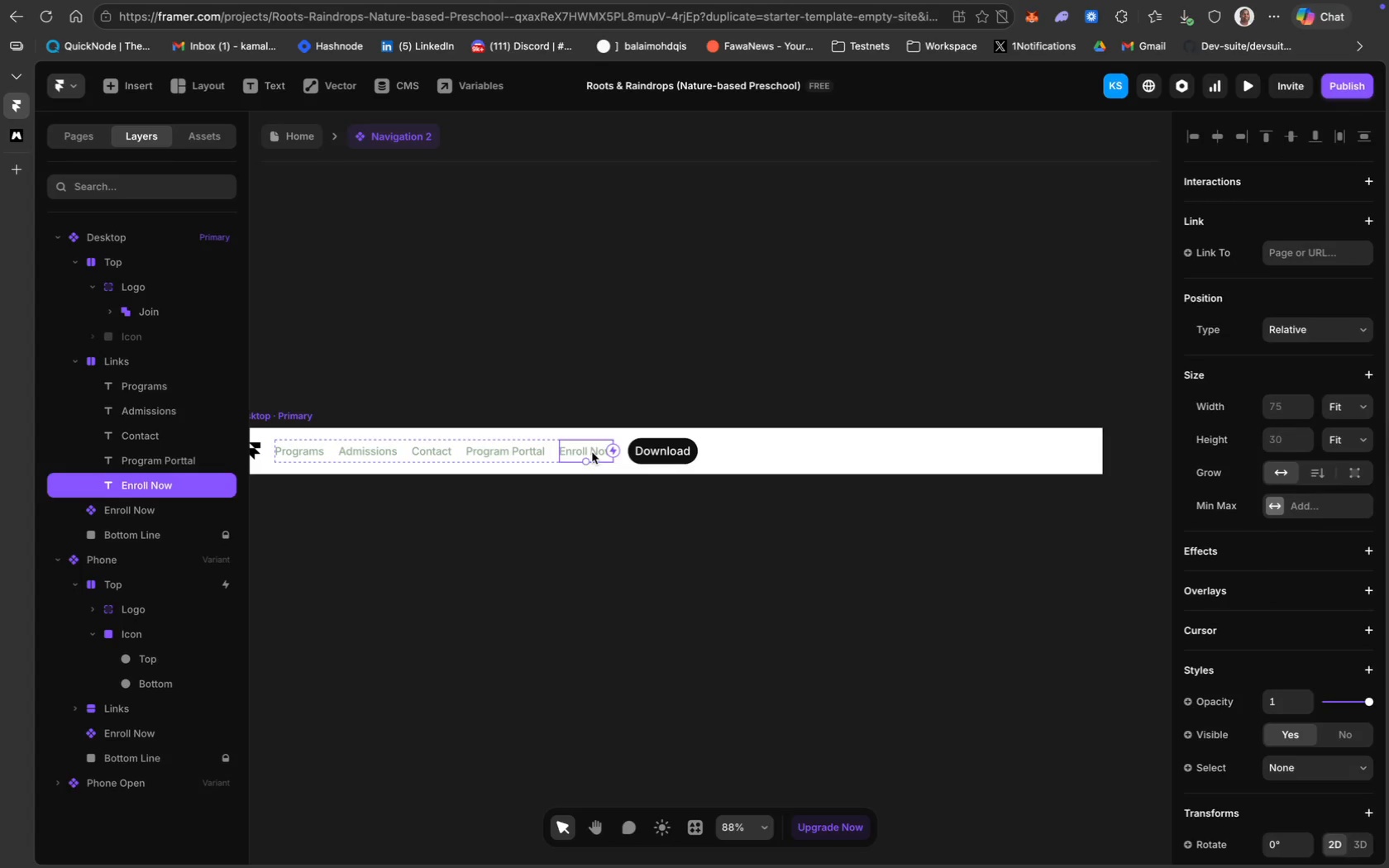 
wait(5.12)
 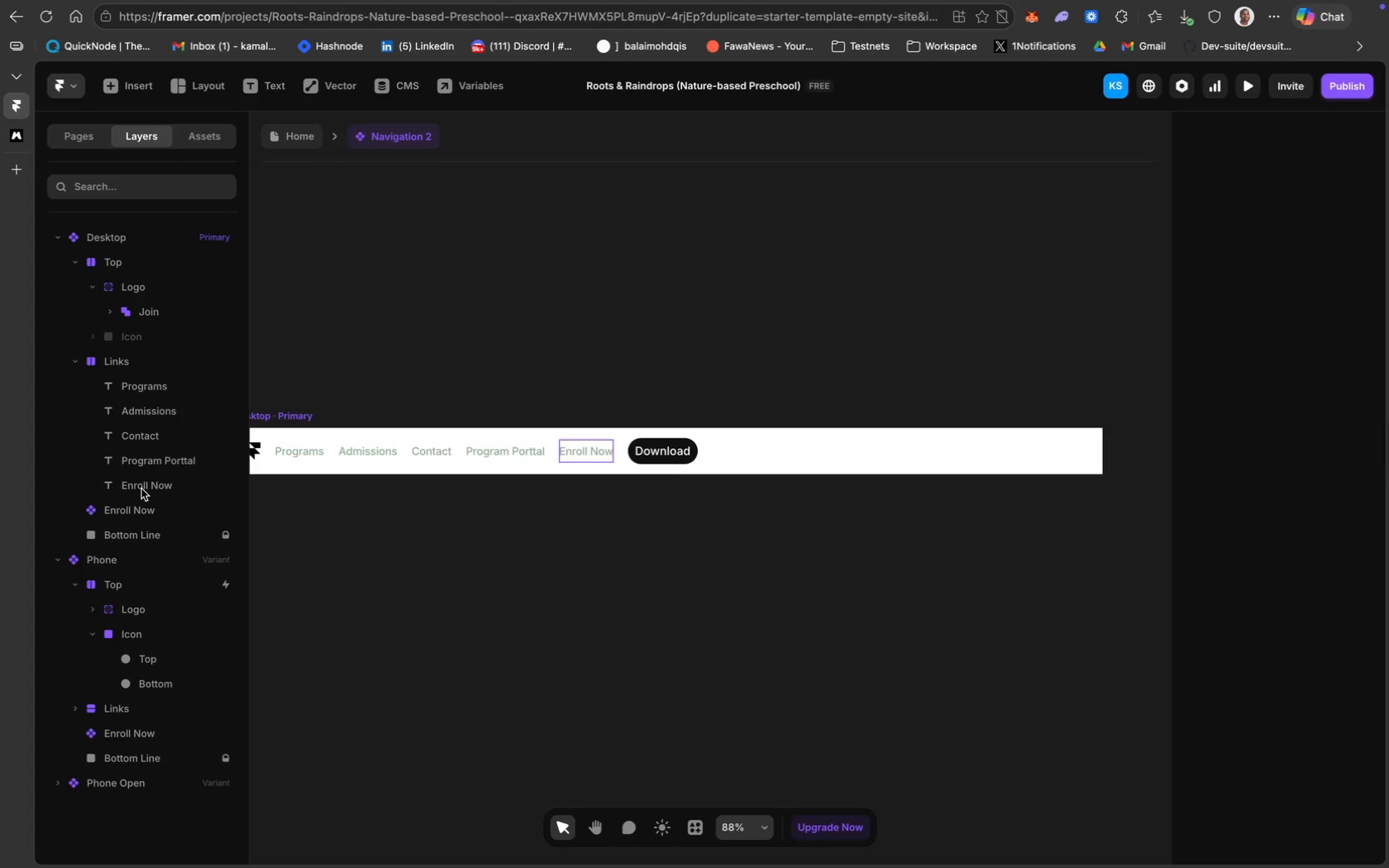 
key(Backspace)
 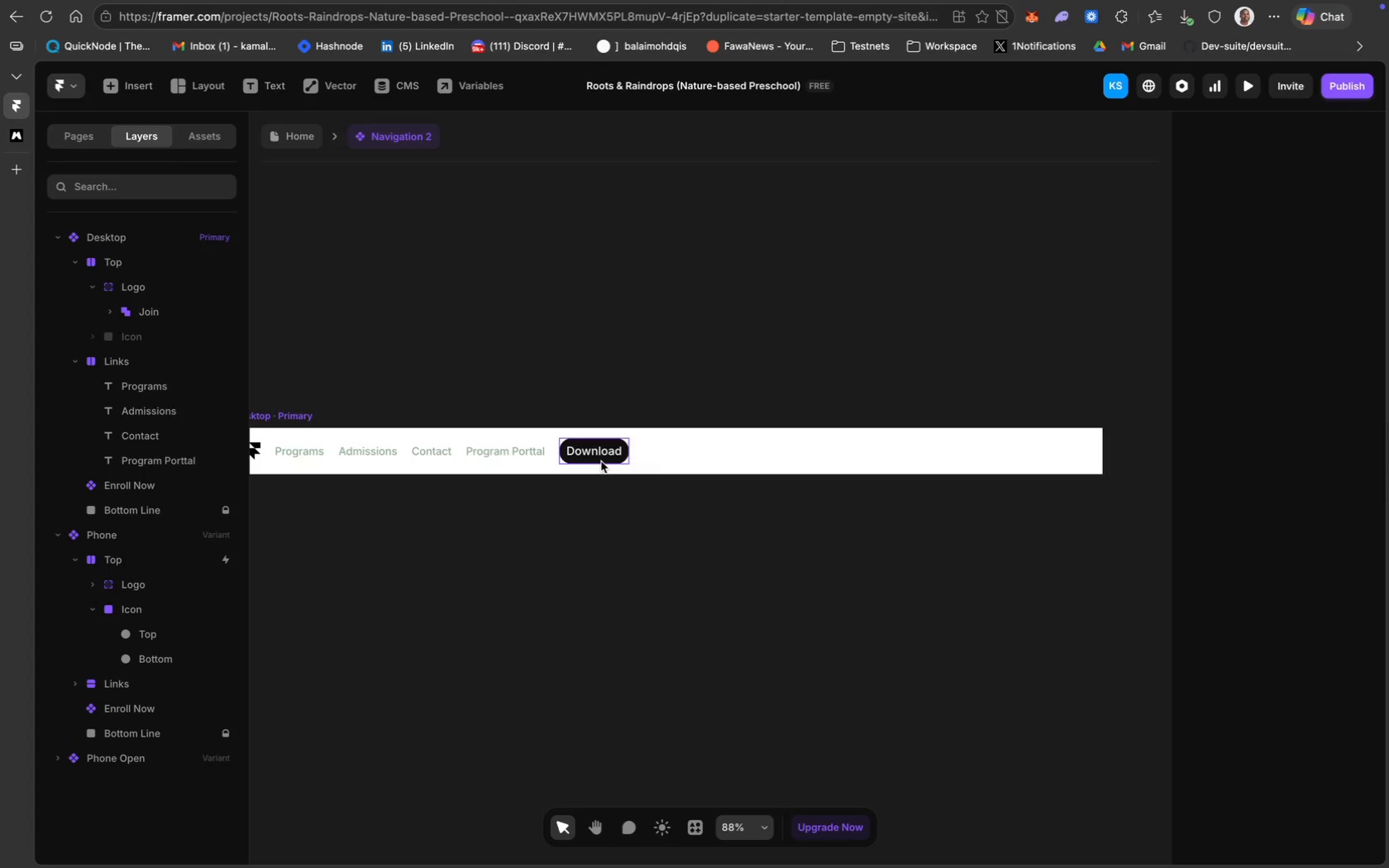 
left_click([601, 461])
 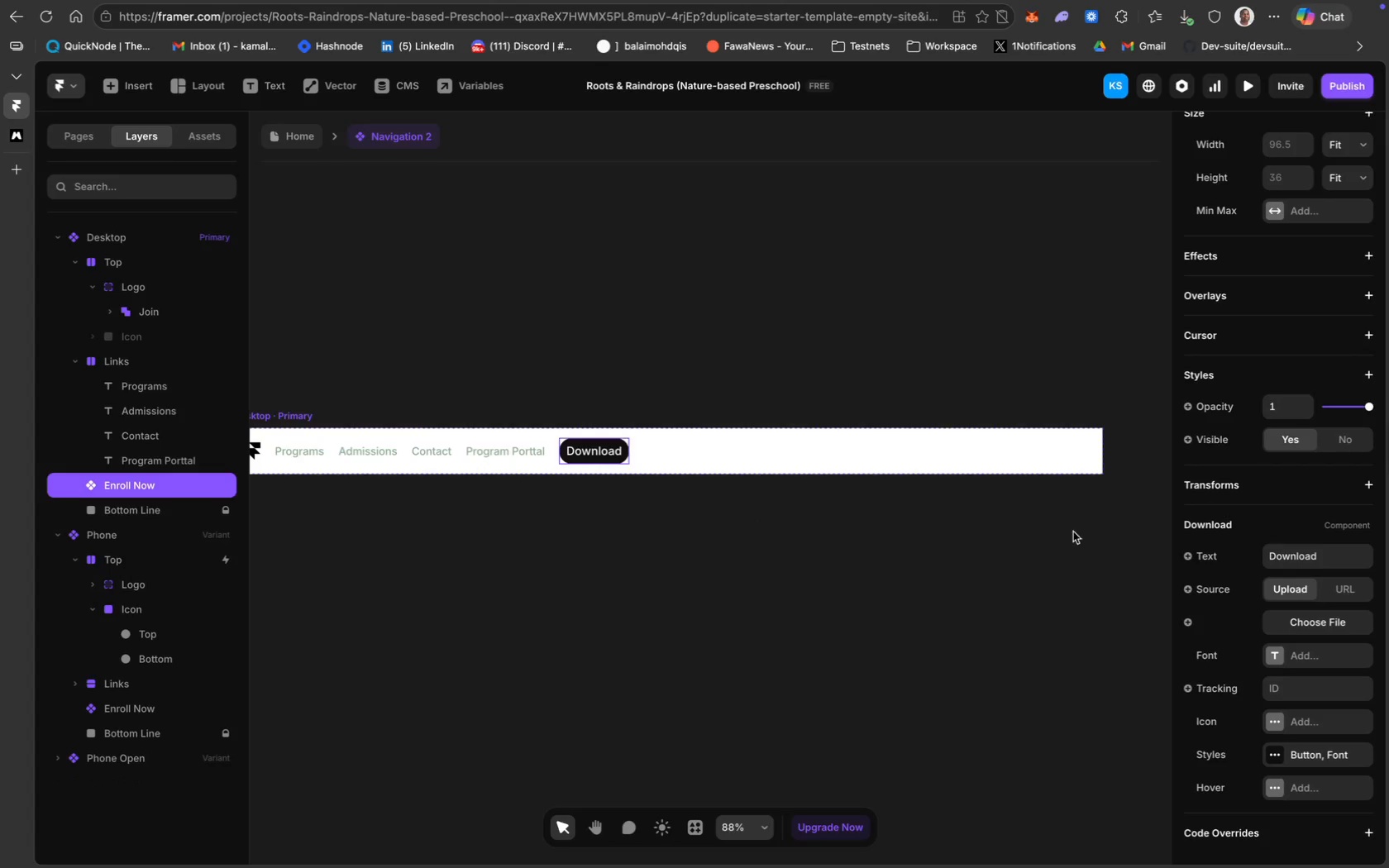 
wait(5.8)
 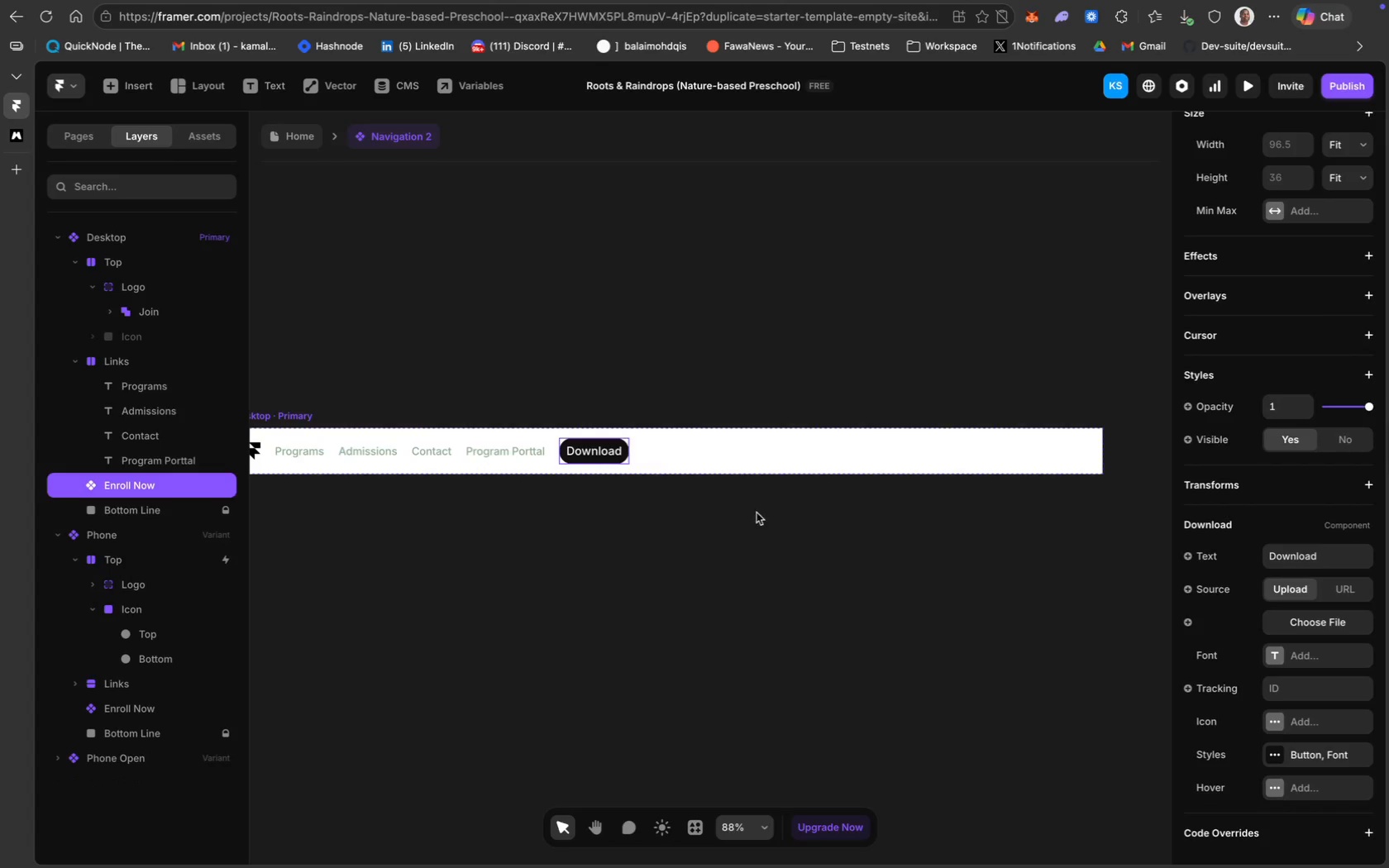 
type(Enroll Now)
 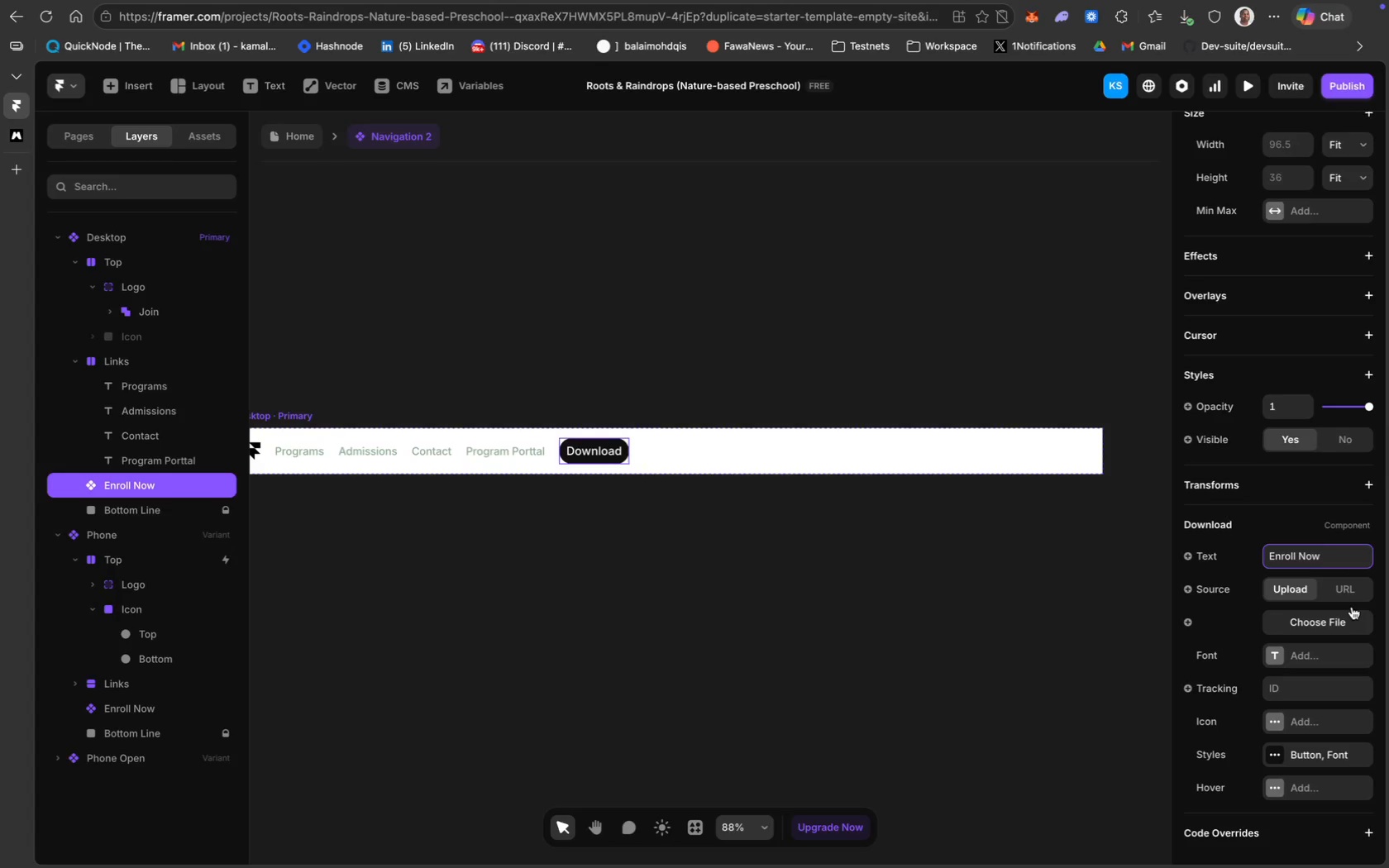 
key(Enter)
 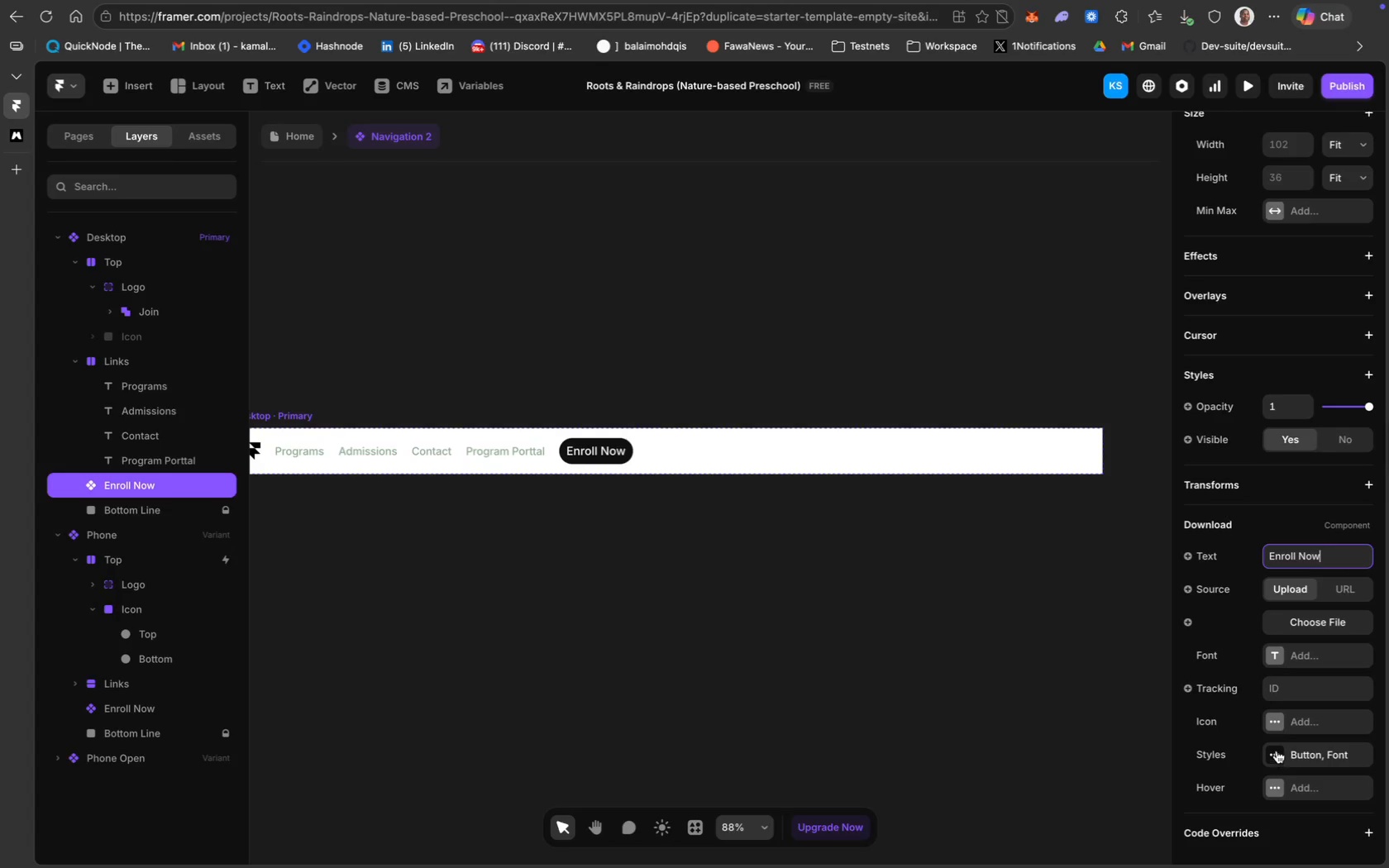 
scroll: coordinate [1267, 691], scroll_direction: down, amount: 14.0
 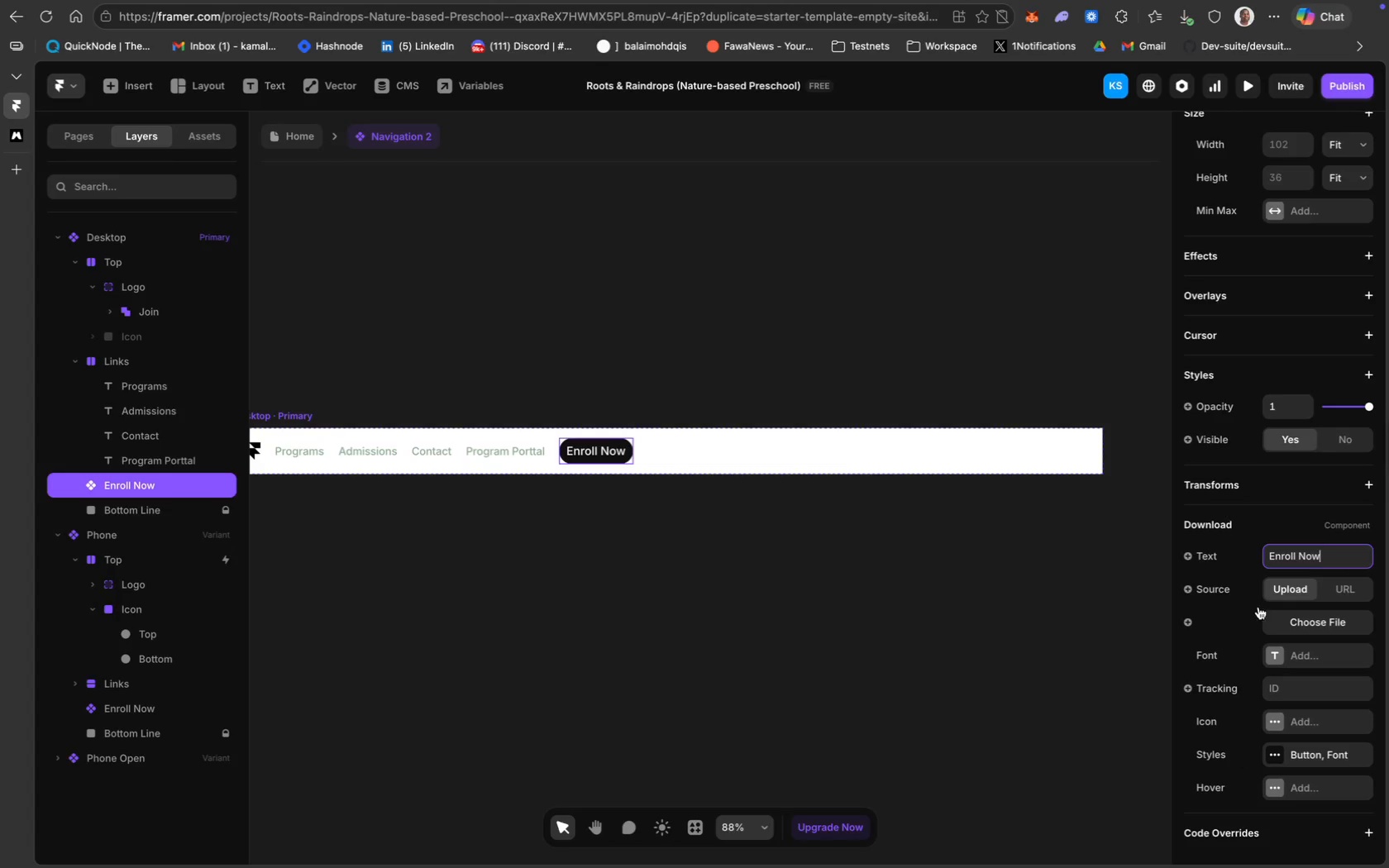 
scroll: coordinate [1263, 595], scroll_direction: up, amount: 15.0
 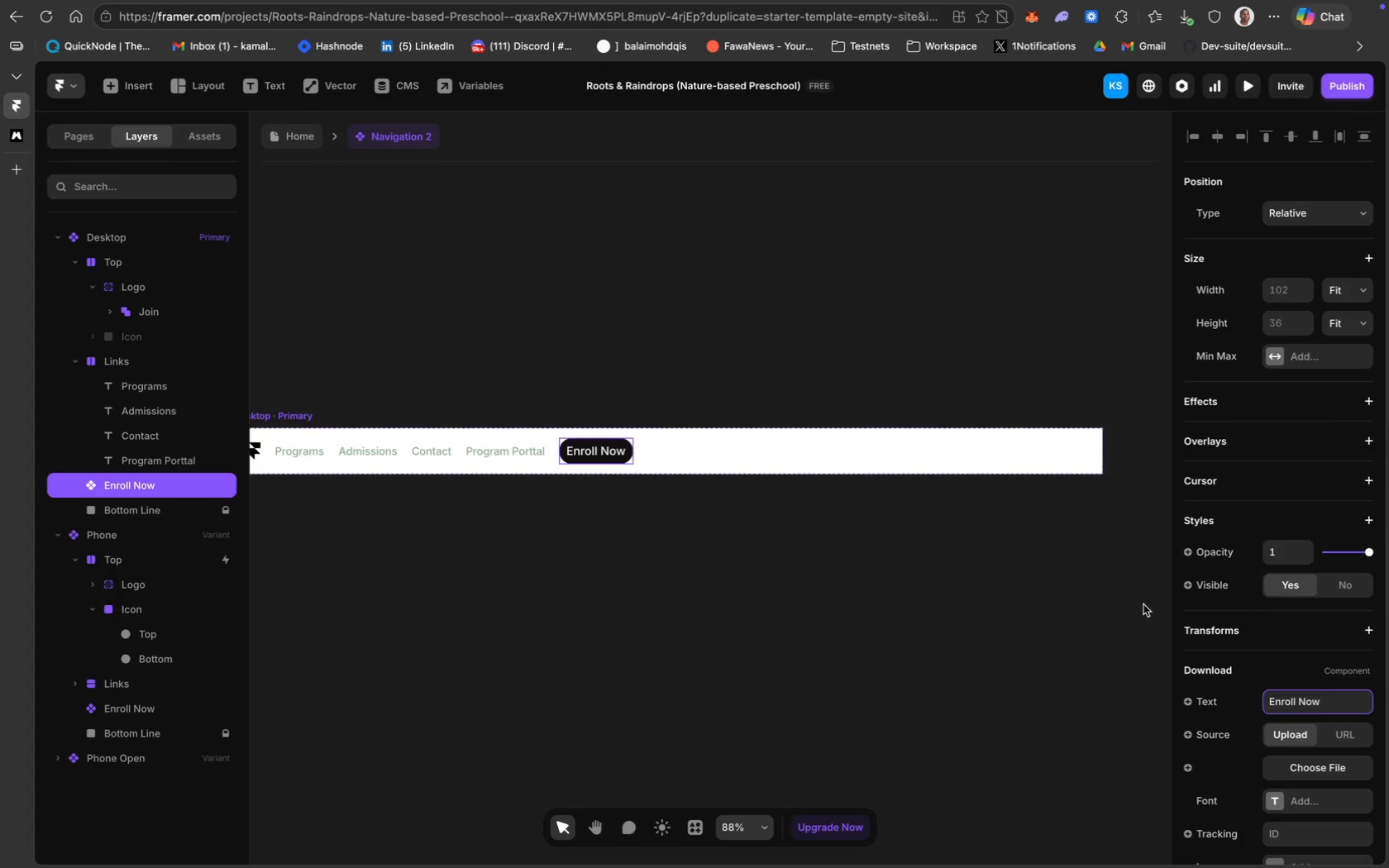 
scroll: coordinate [1295, 680], scroll_direction: down, amount: 44.0
 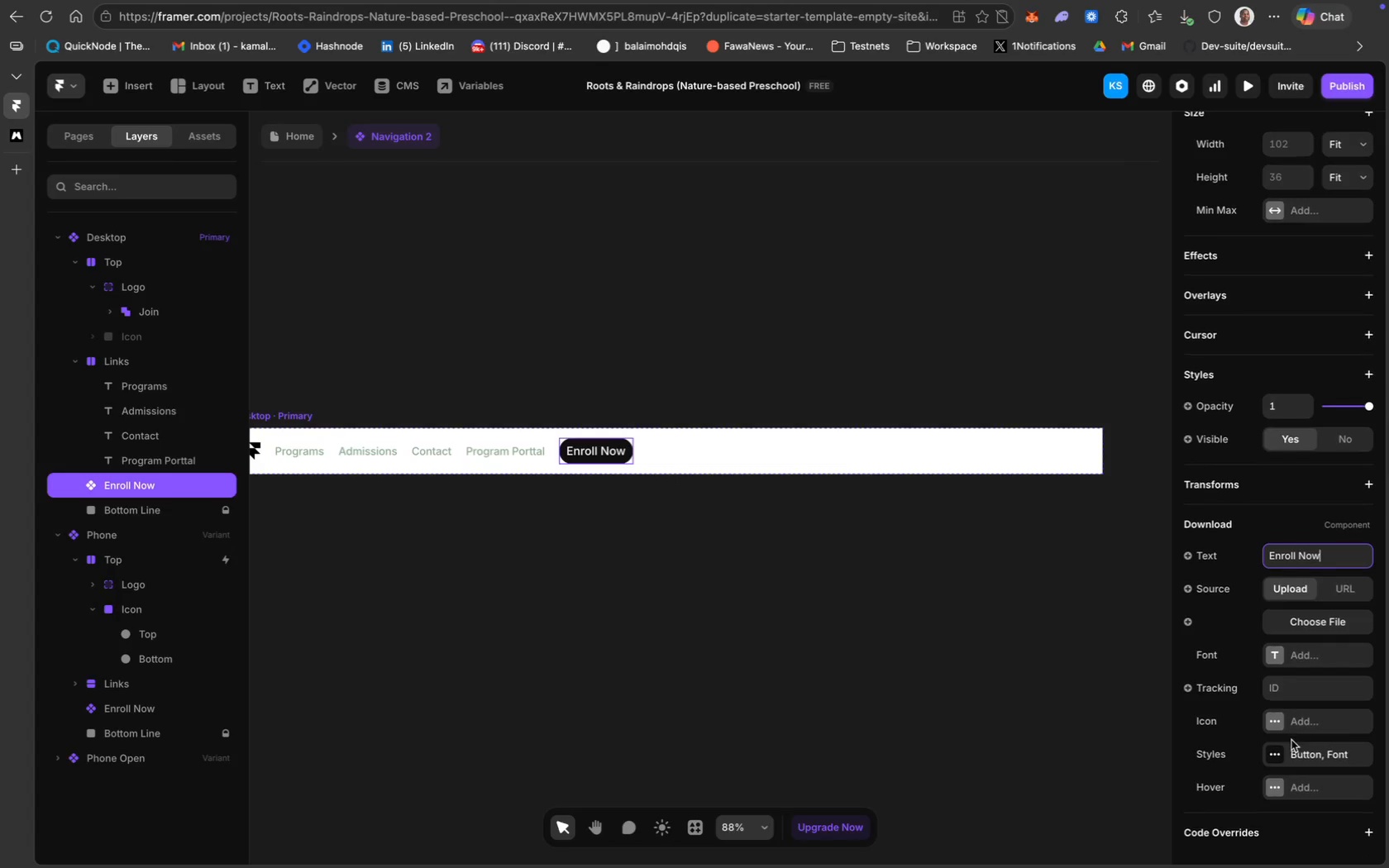 
mouse_move([1270, 756])
 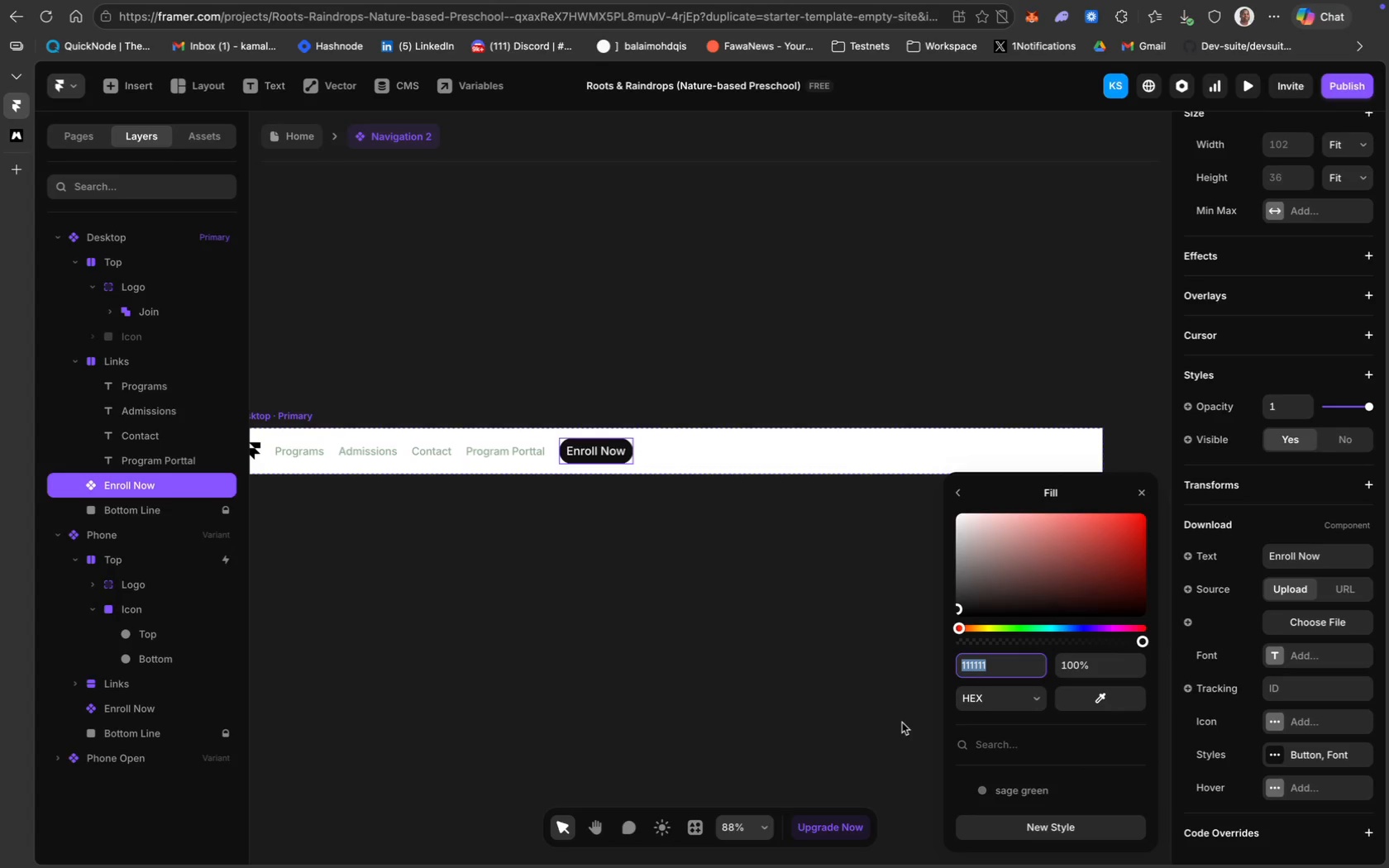 
wait(7.86)
 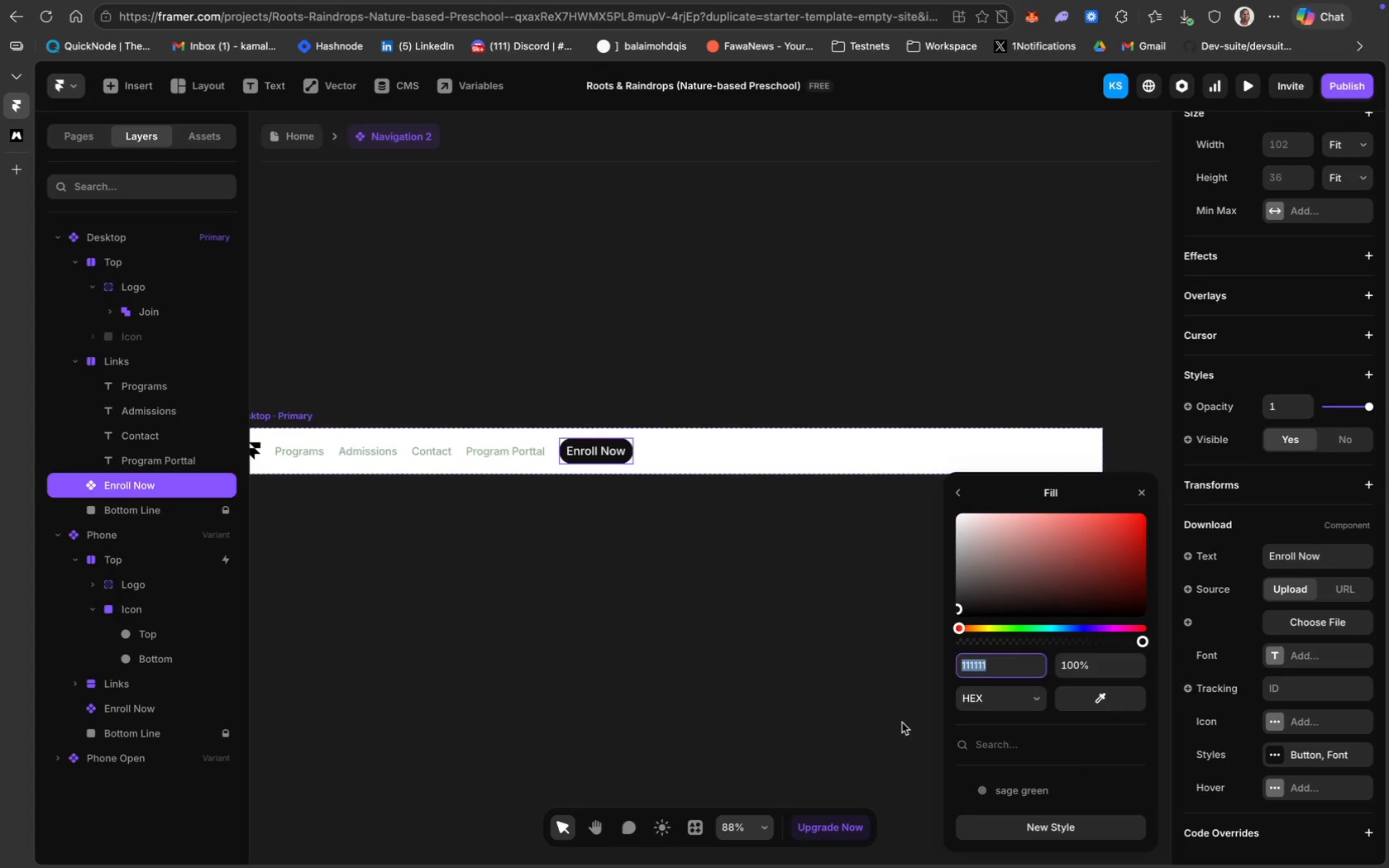 
hold_key(key=ShiftRight, duration=1.14)
 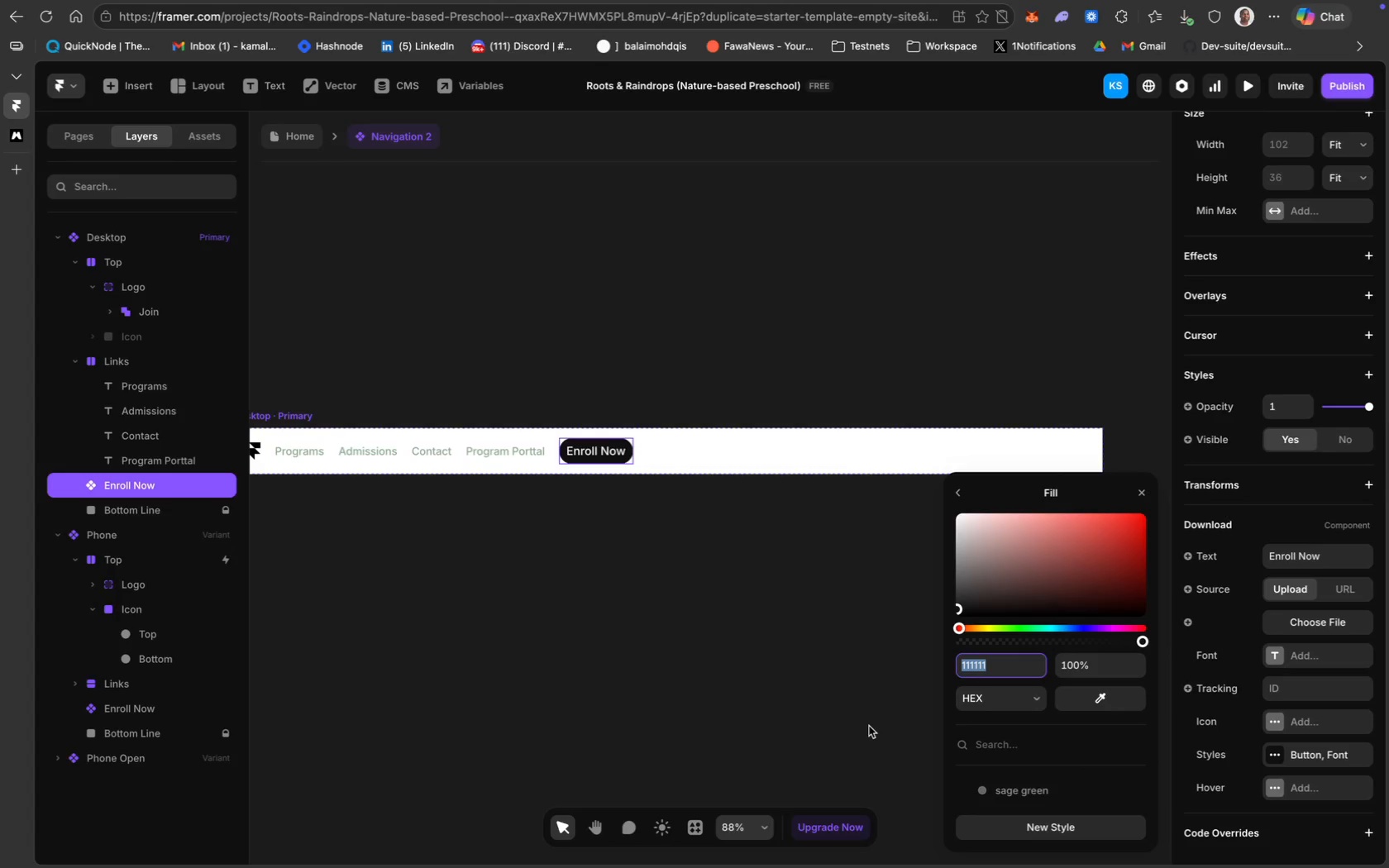 
type(c67b5c)
 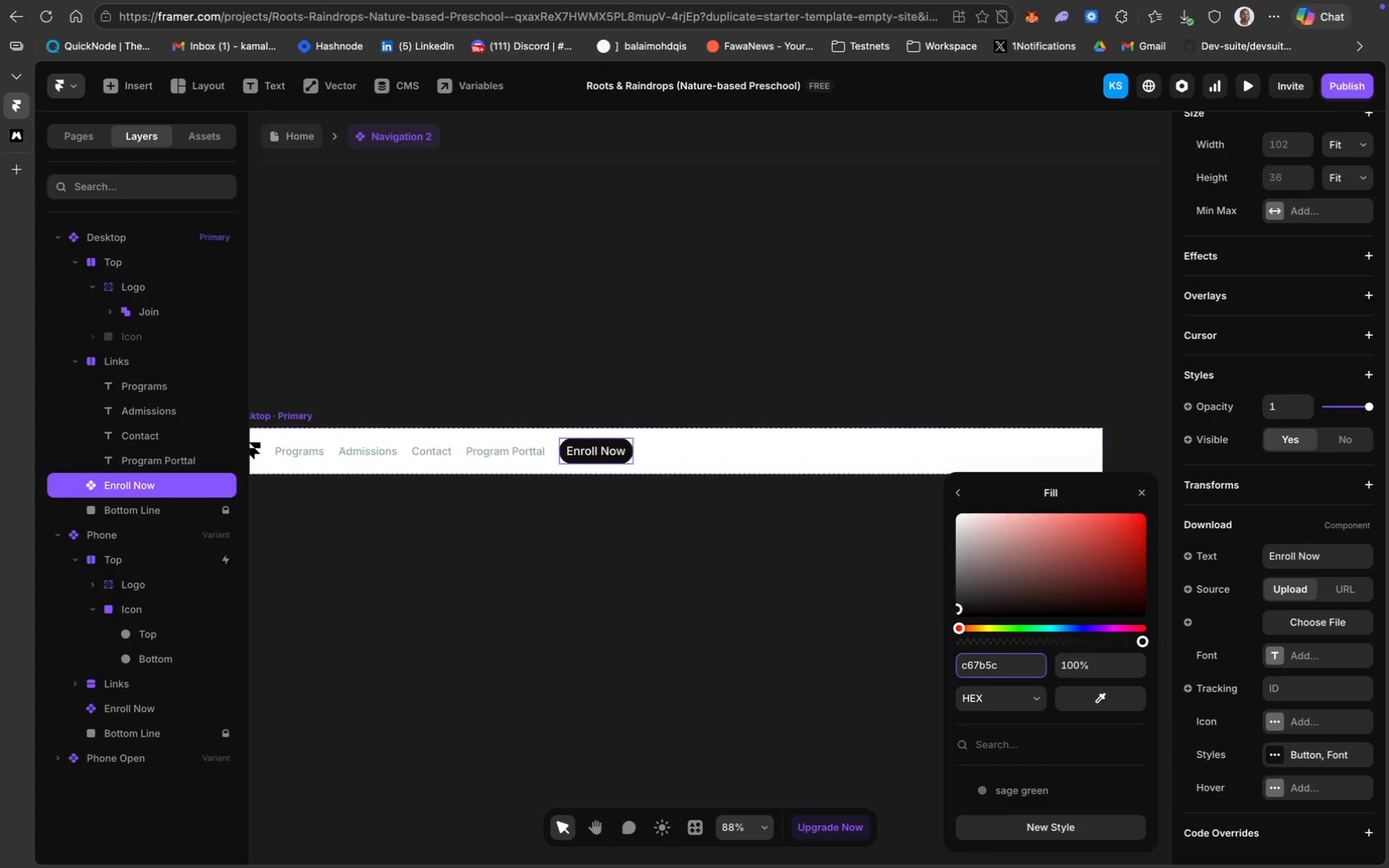 
key(Enter)
 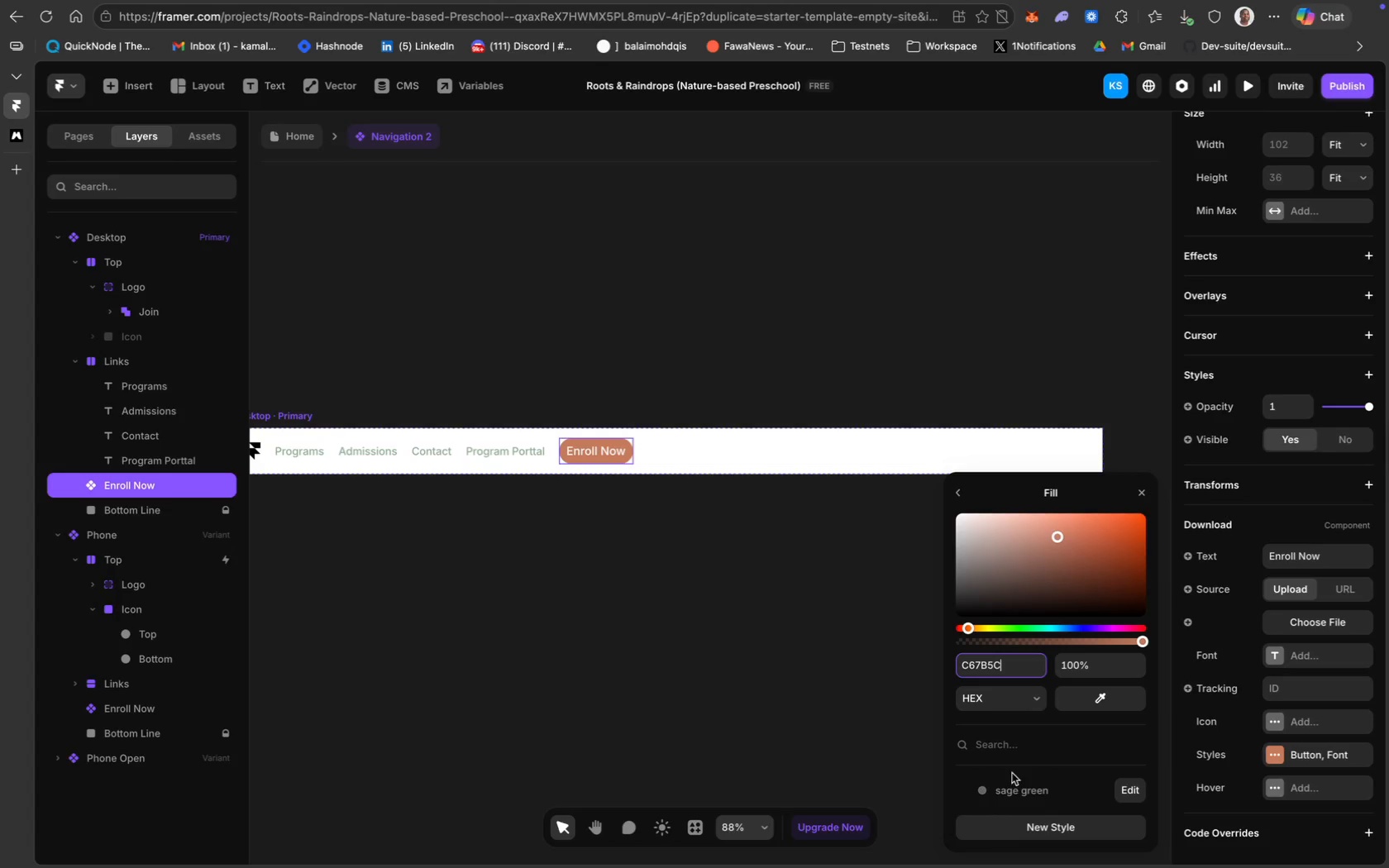 
left_click([1057, 823])
 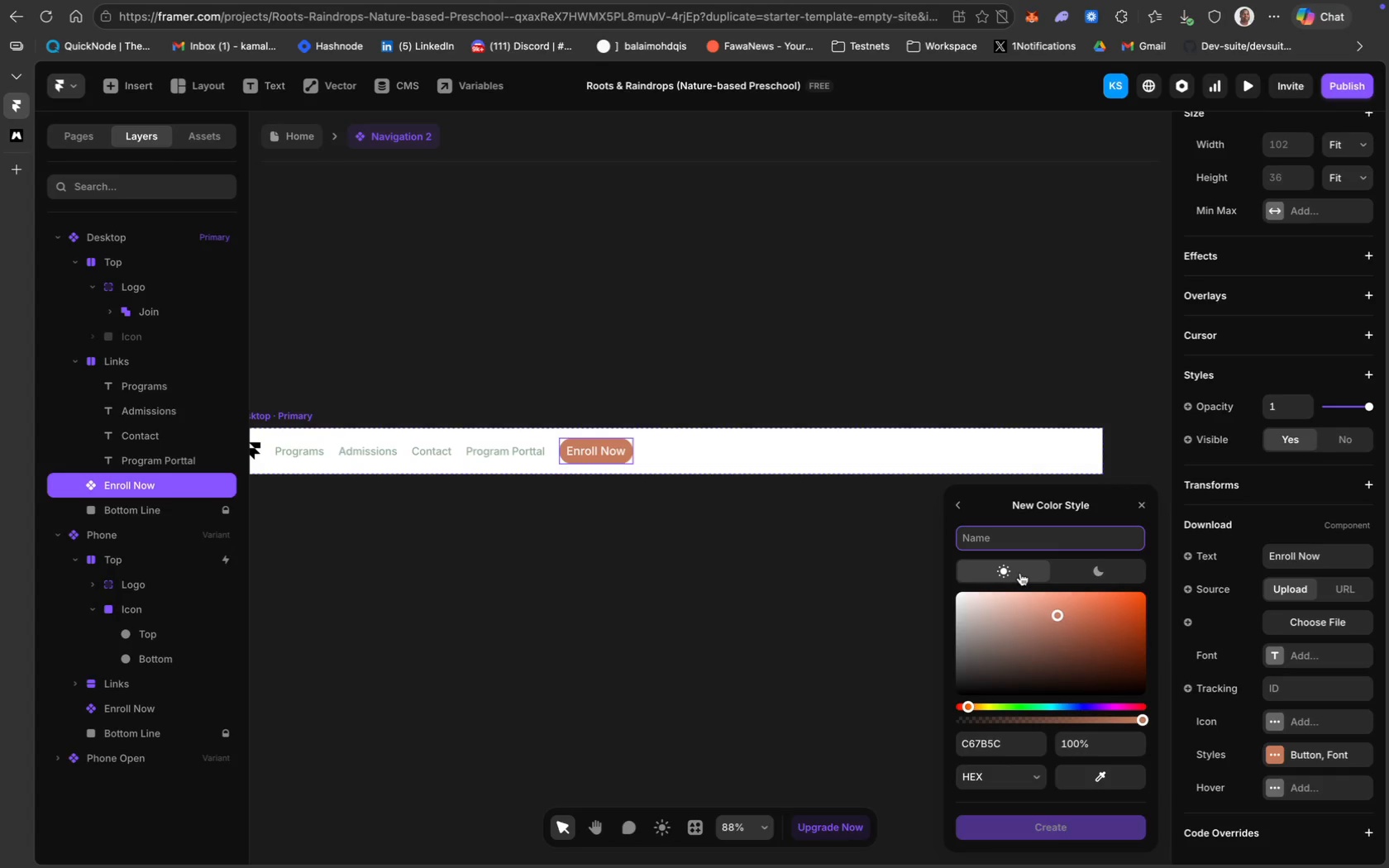 
type(CTA)
 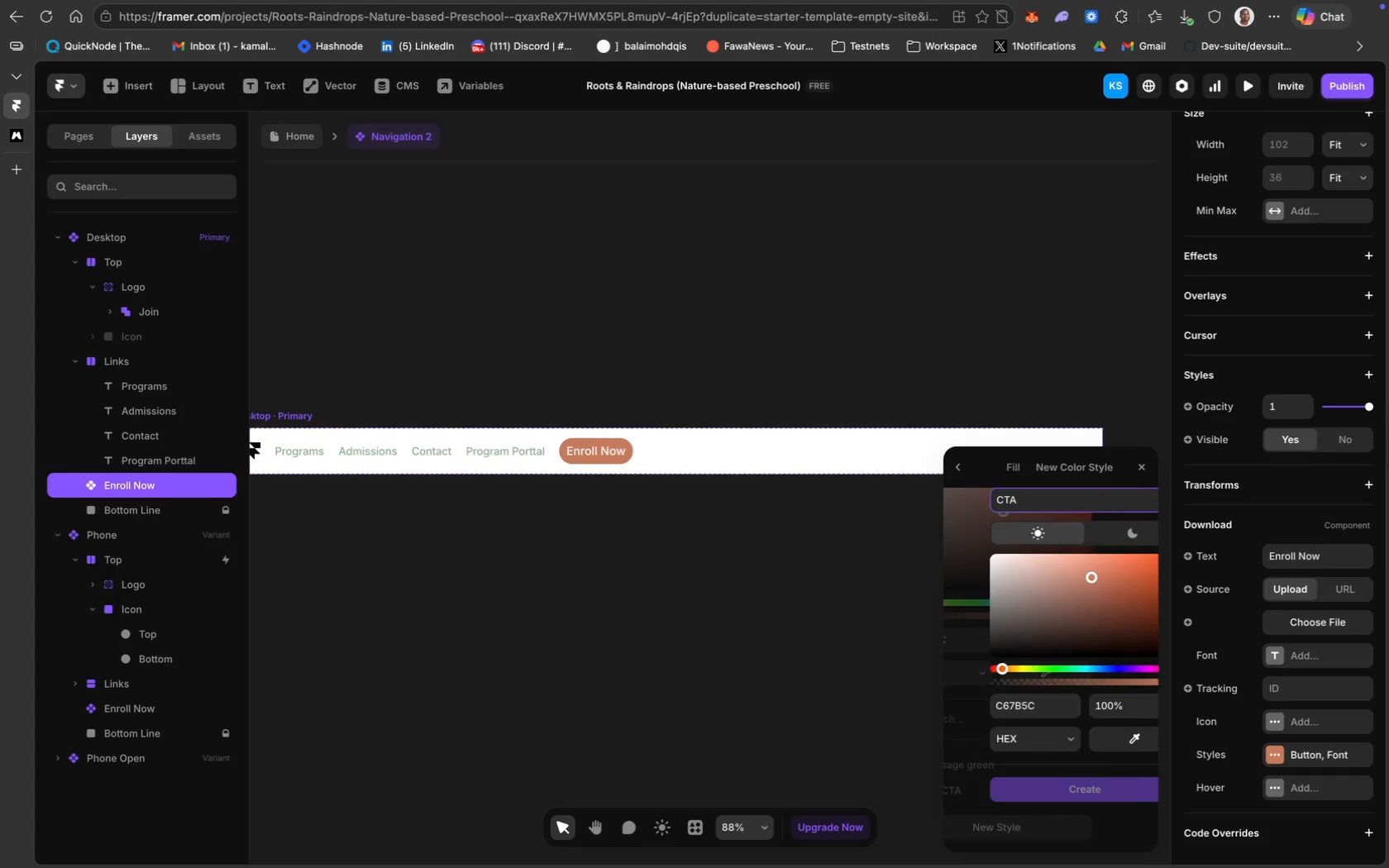 
key(Enter)
 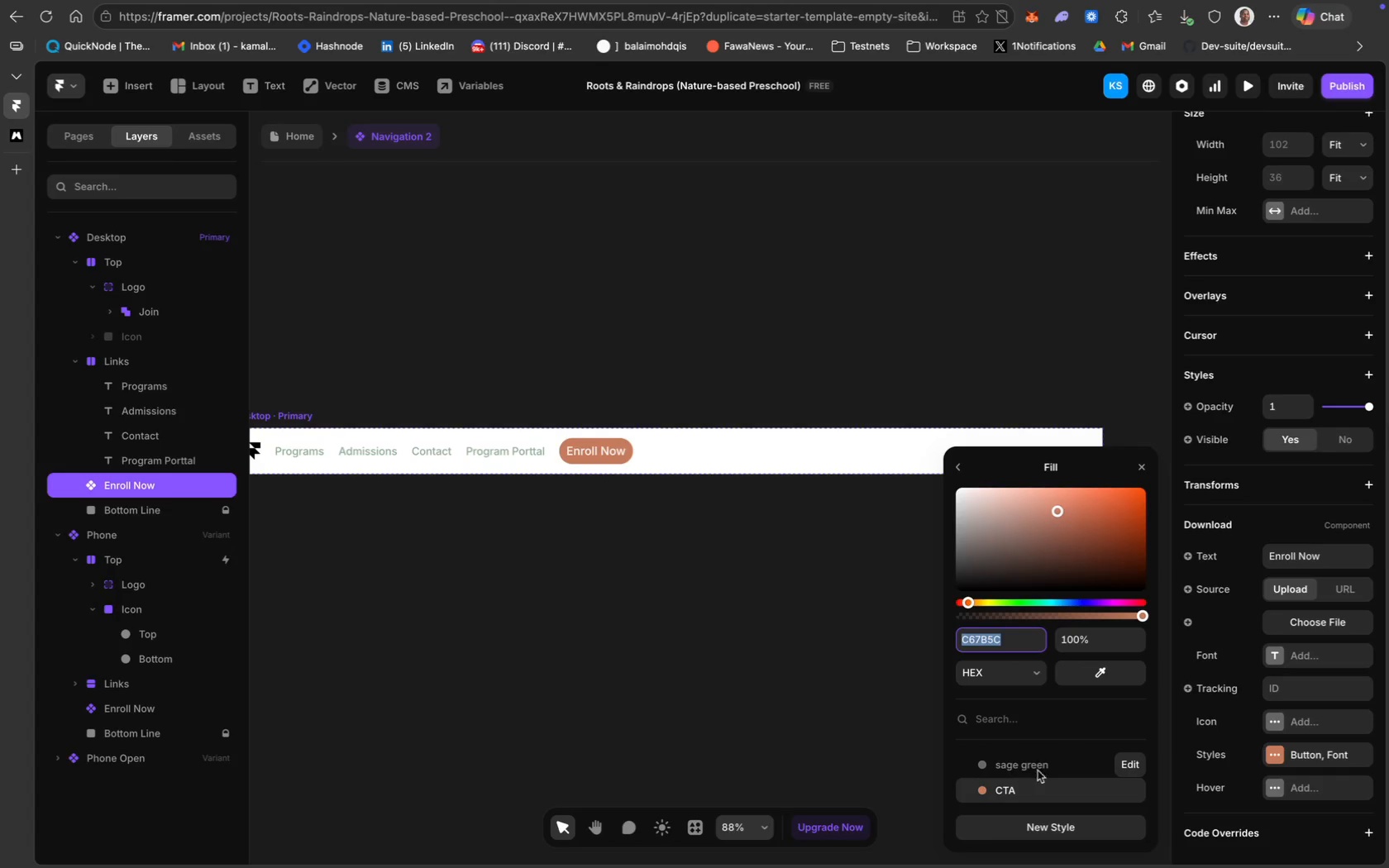 
left_click([1135, 764])
 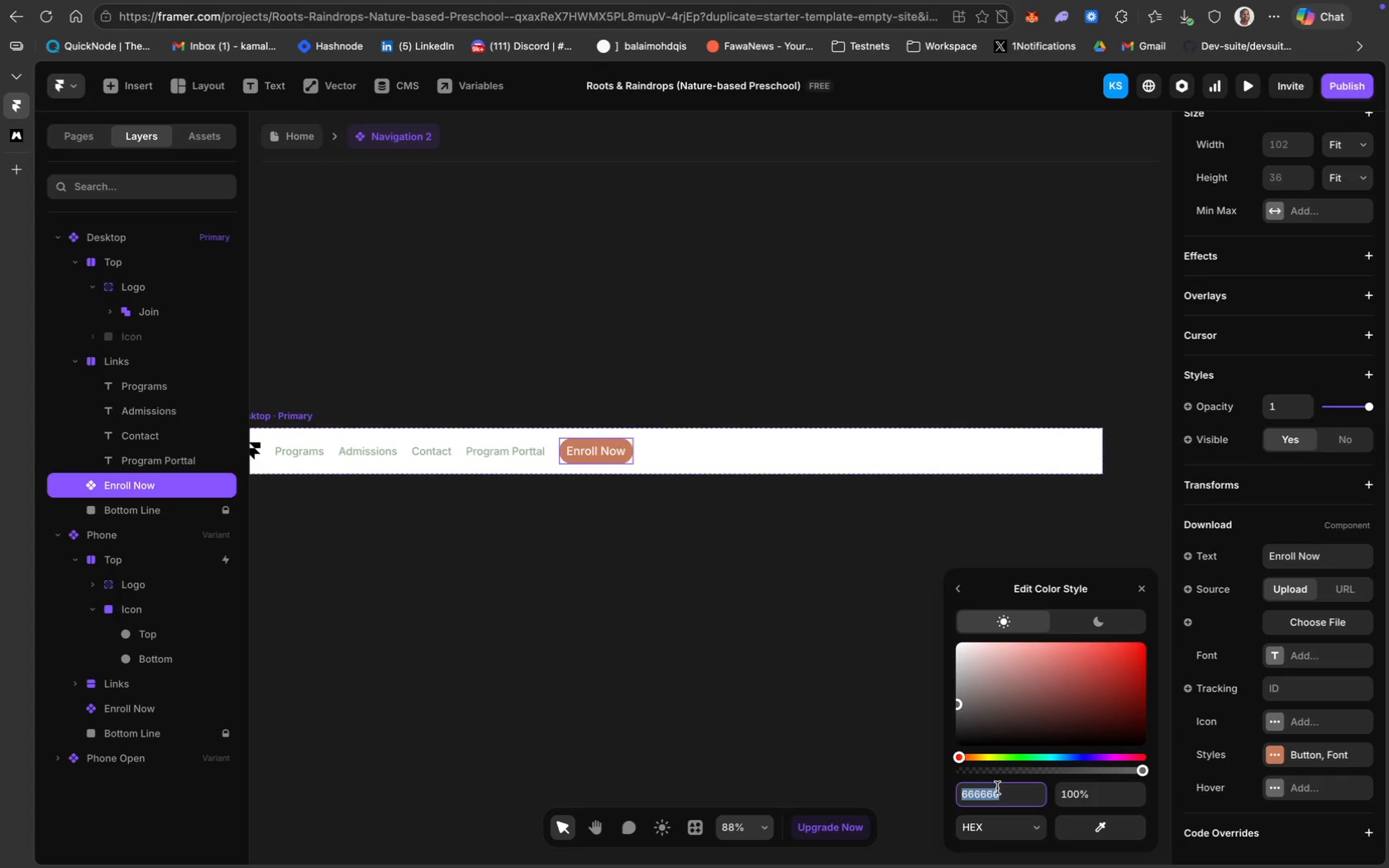 
type(8daa91)
 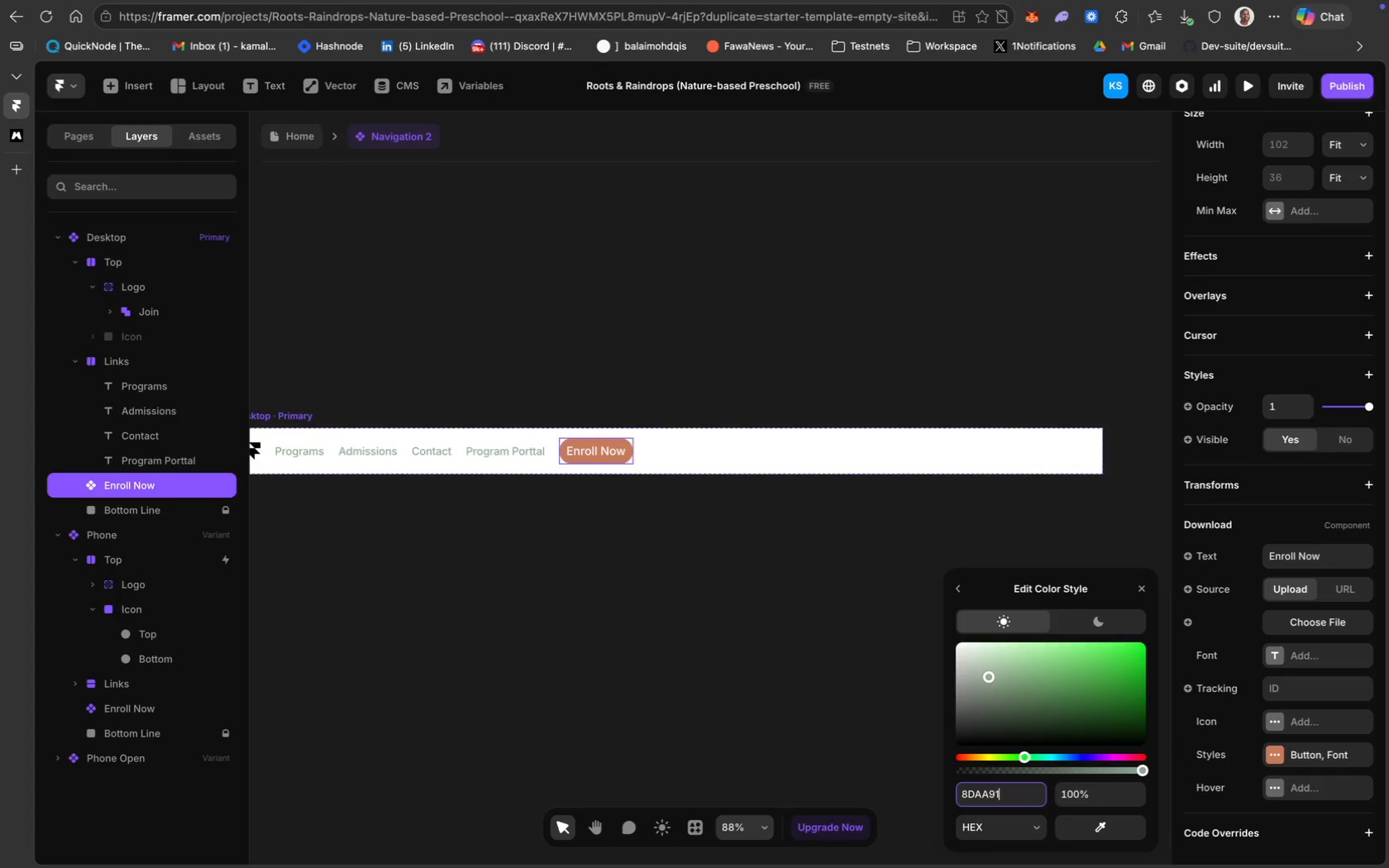 
key(Enter)
 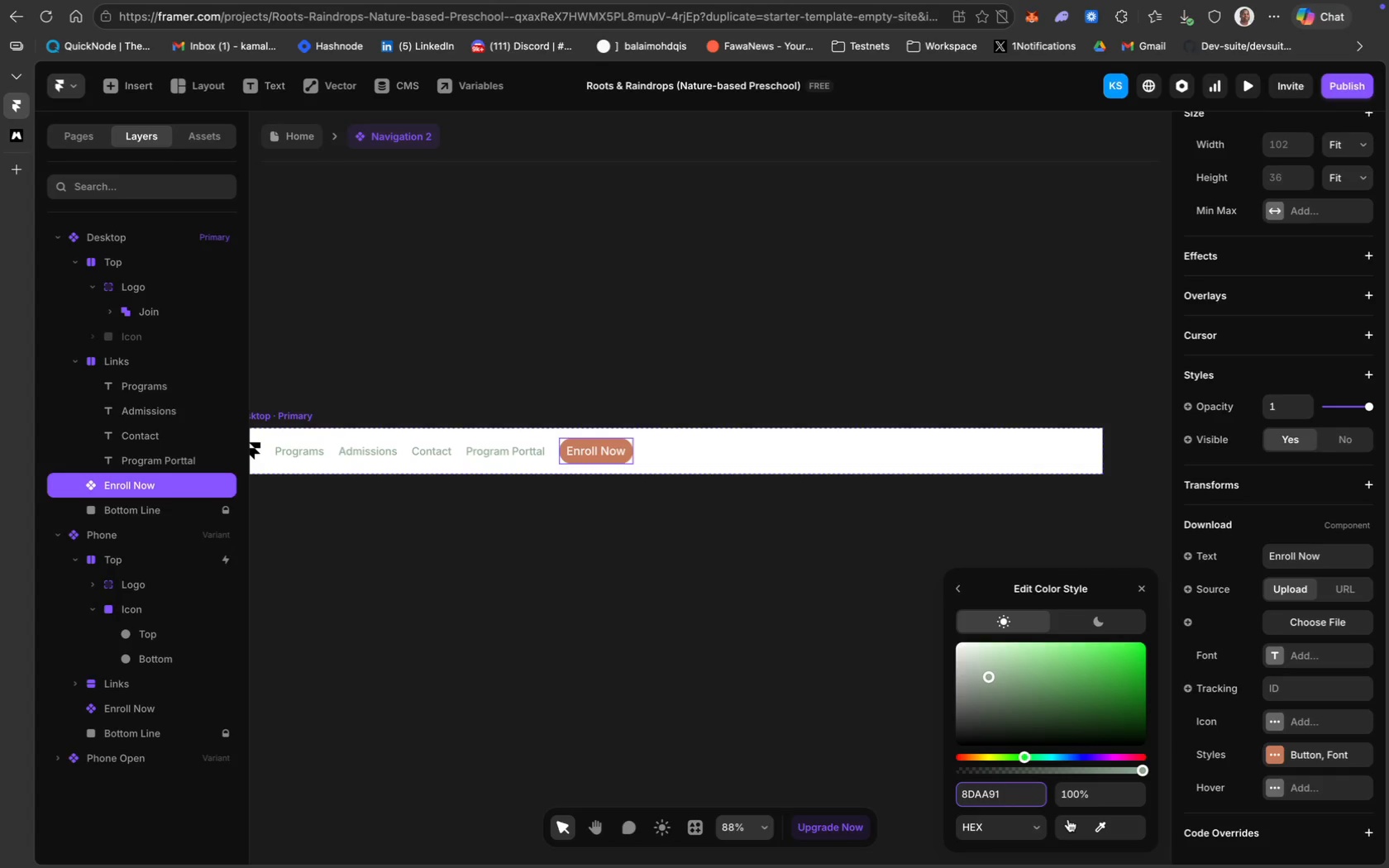 
key(Enter)
 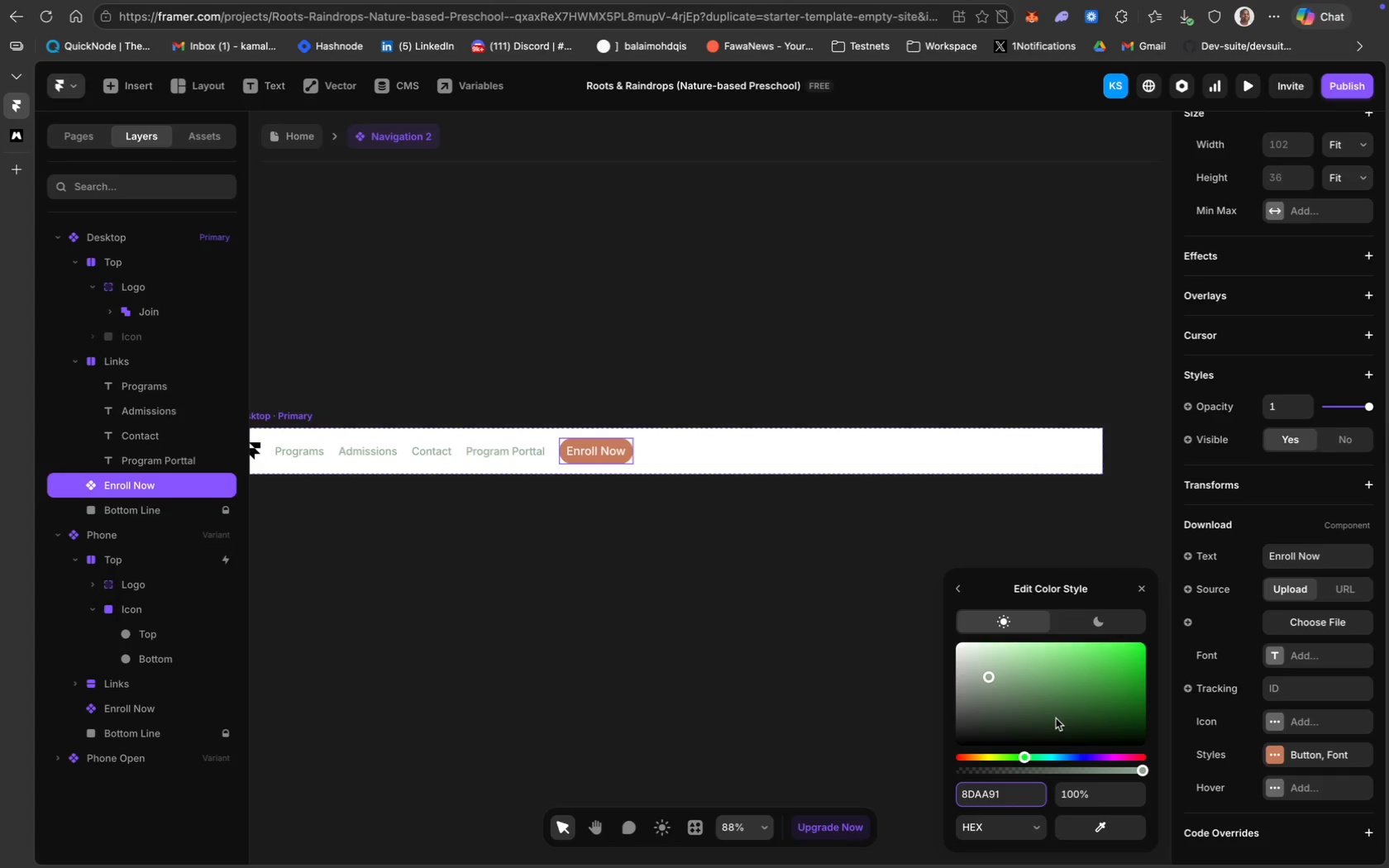 
scroll: coordinate [1056, 718], scroll_direction: down, amount: 22.0
 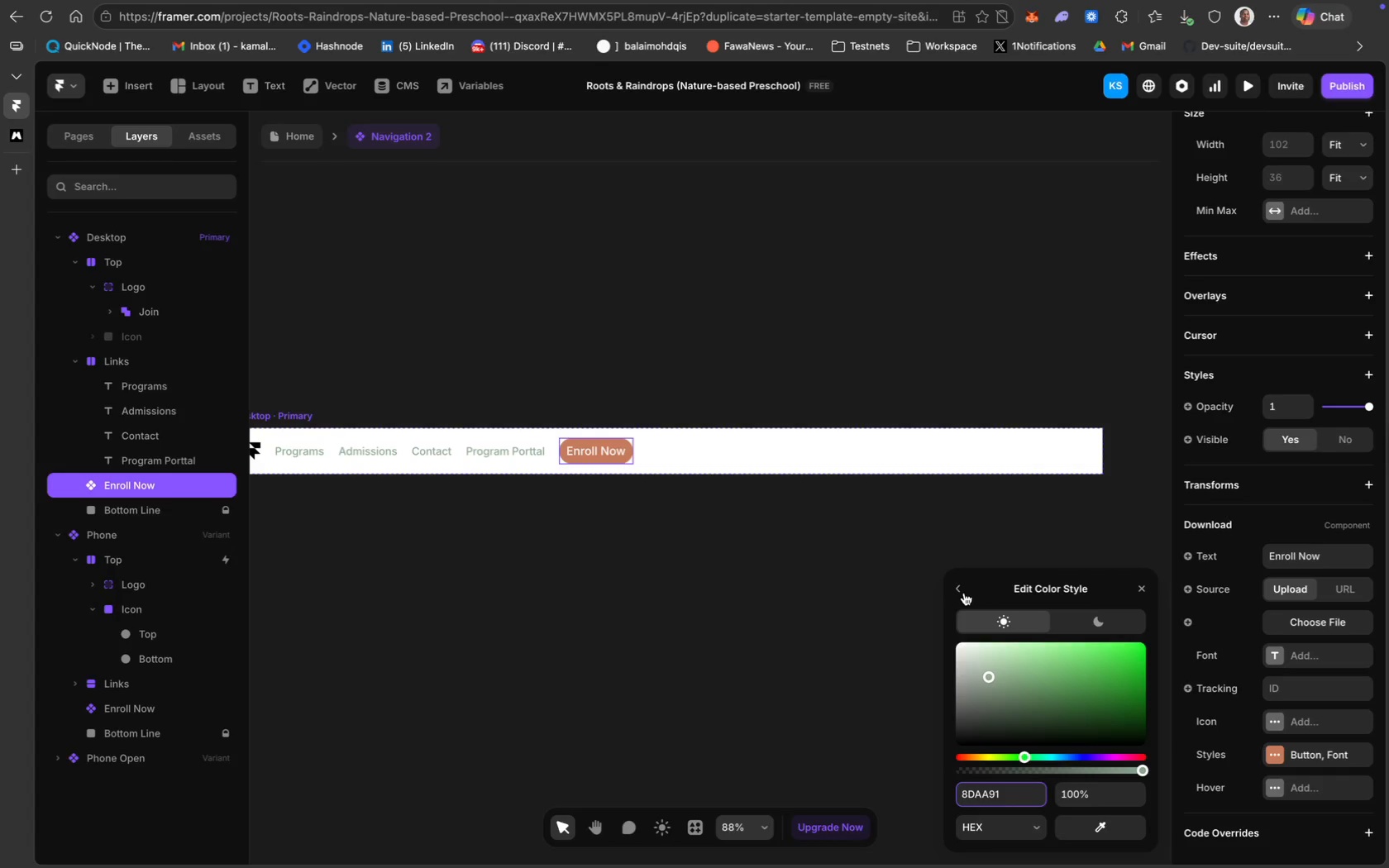 
mouse_move([979, 613])
 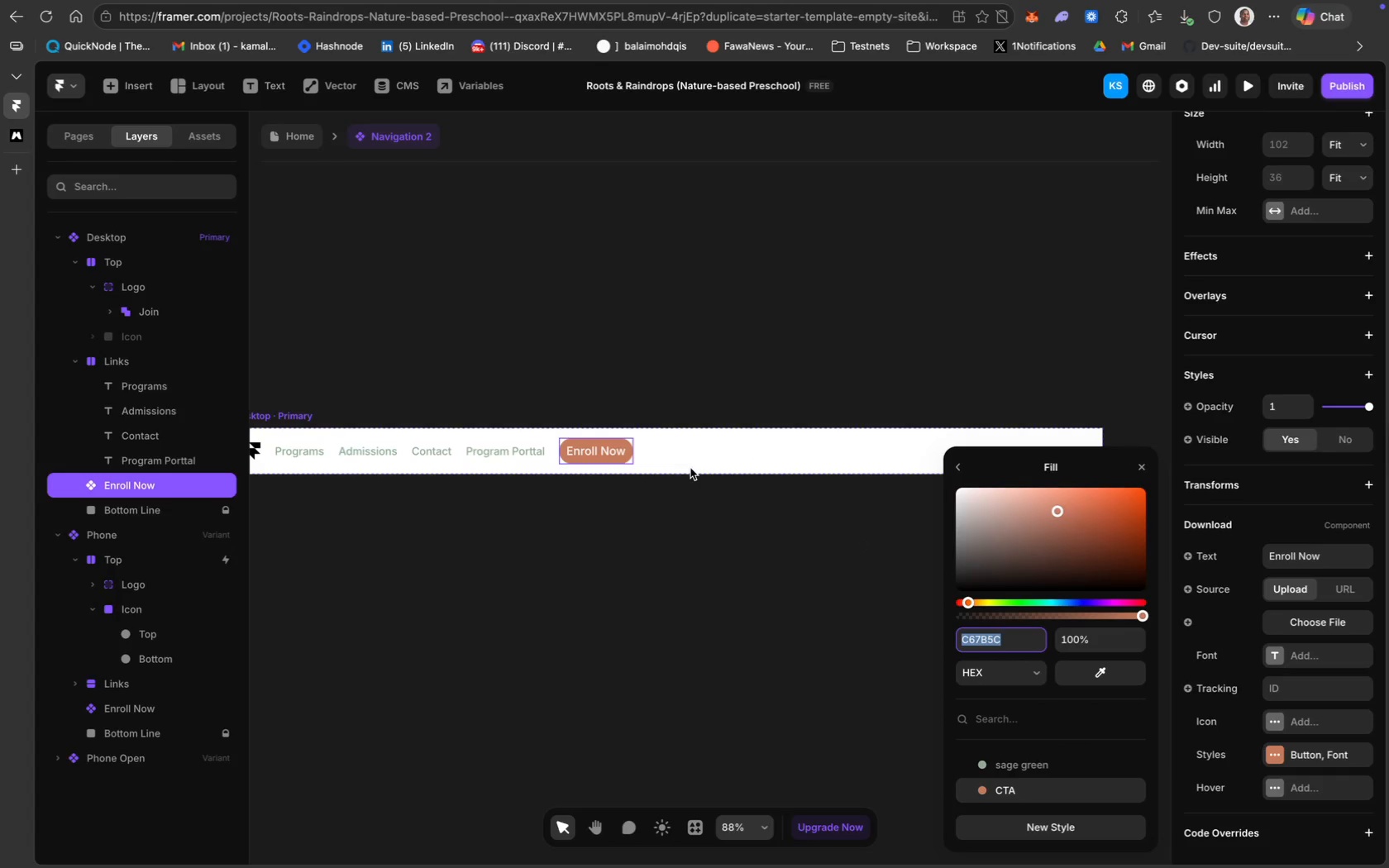 
left_click([609, 460])
 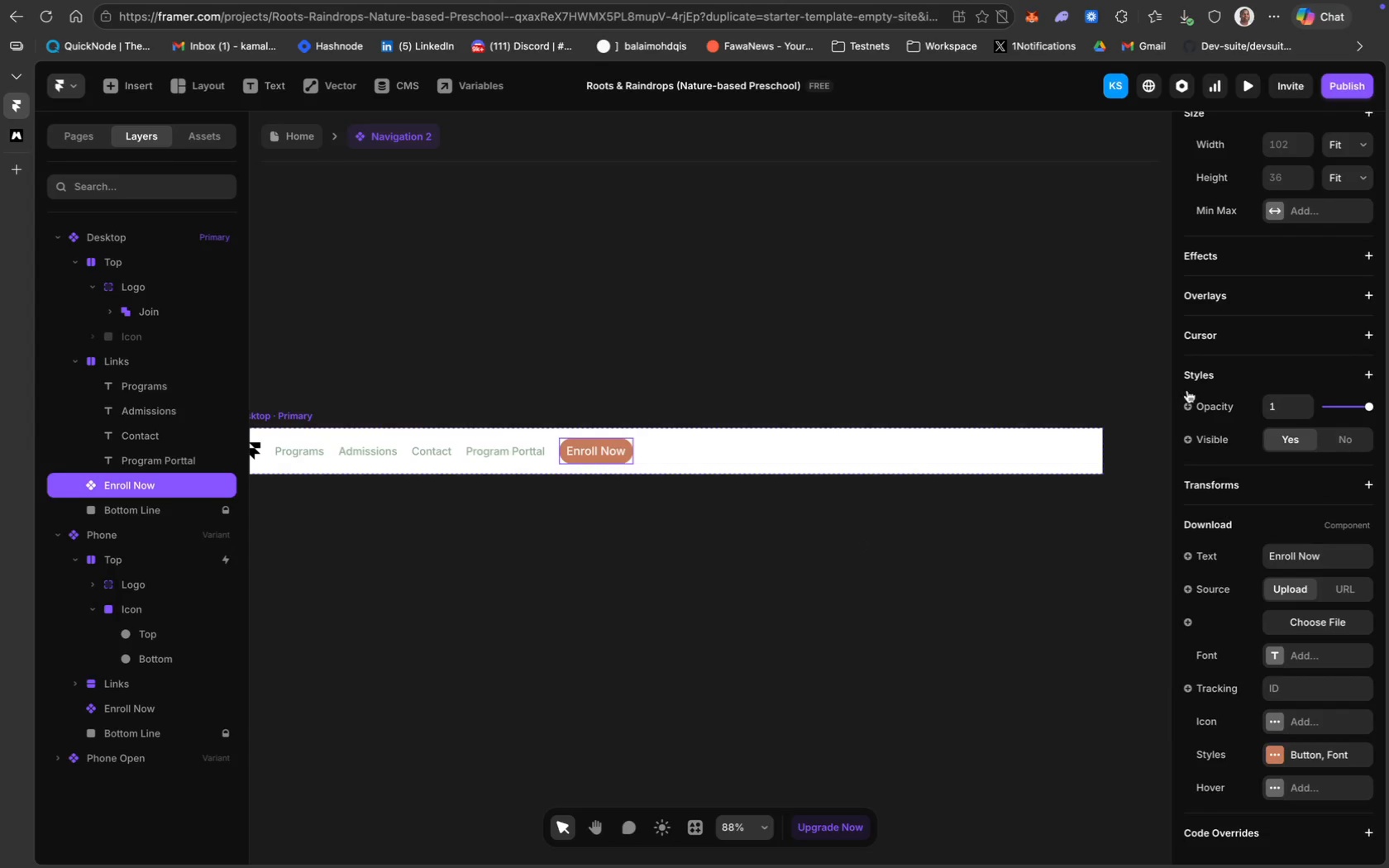 
scroll: coordinate [1271, 321], scroll_direction: up, amount: 30.0
 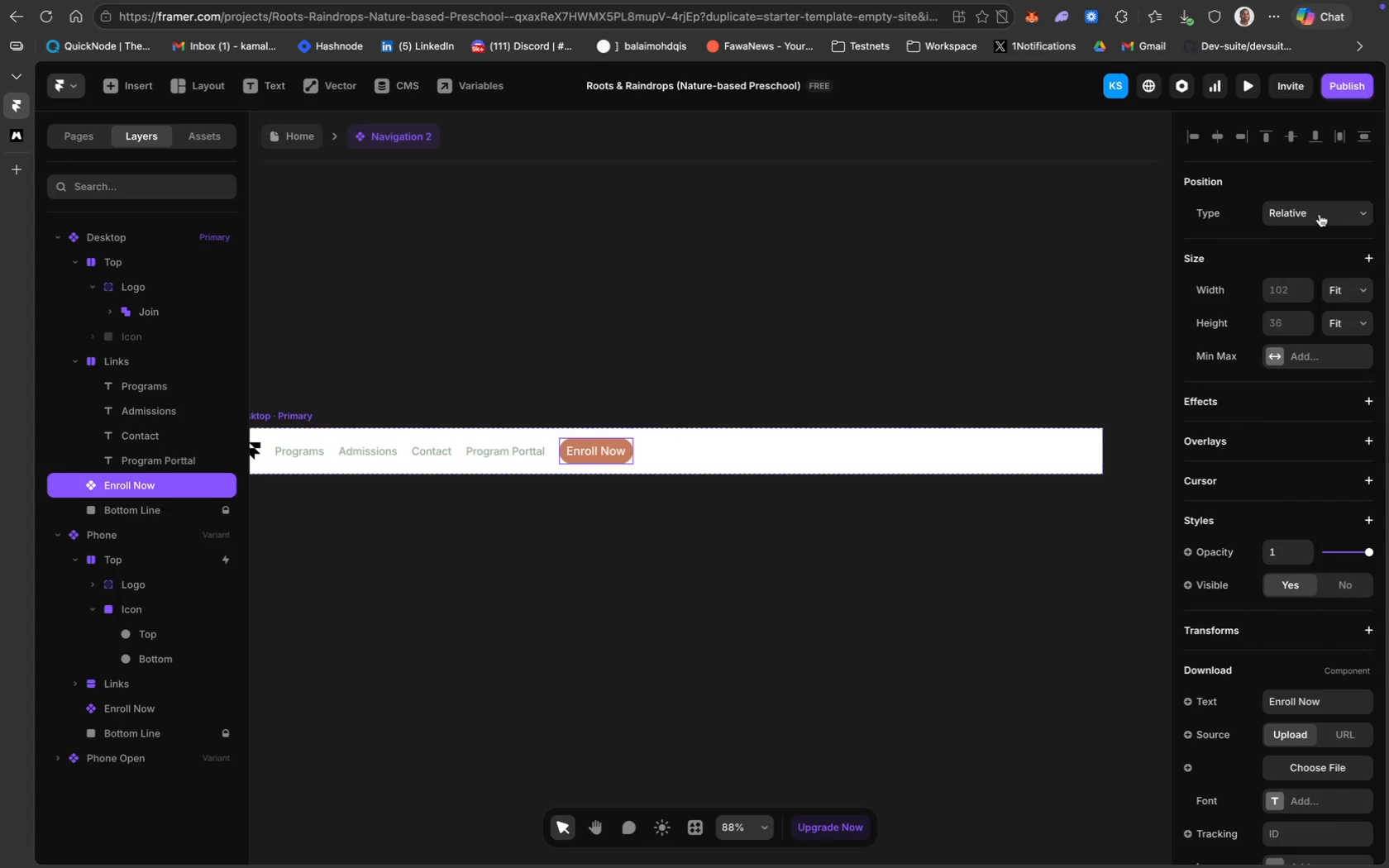 
left_click([1318, 209])
 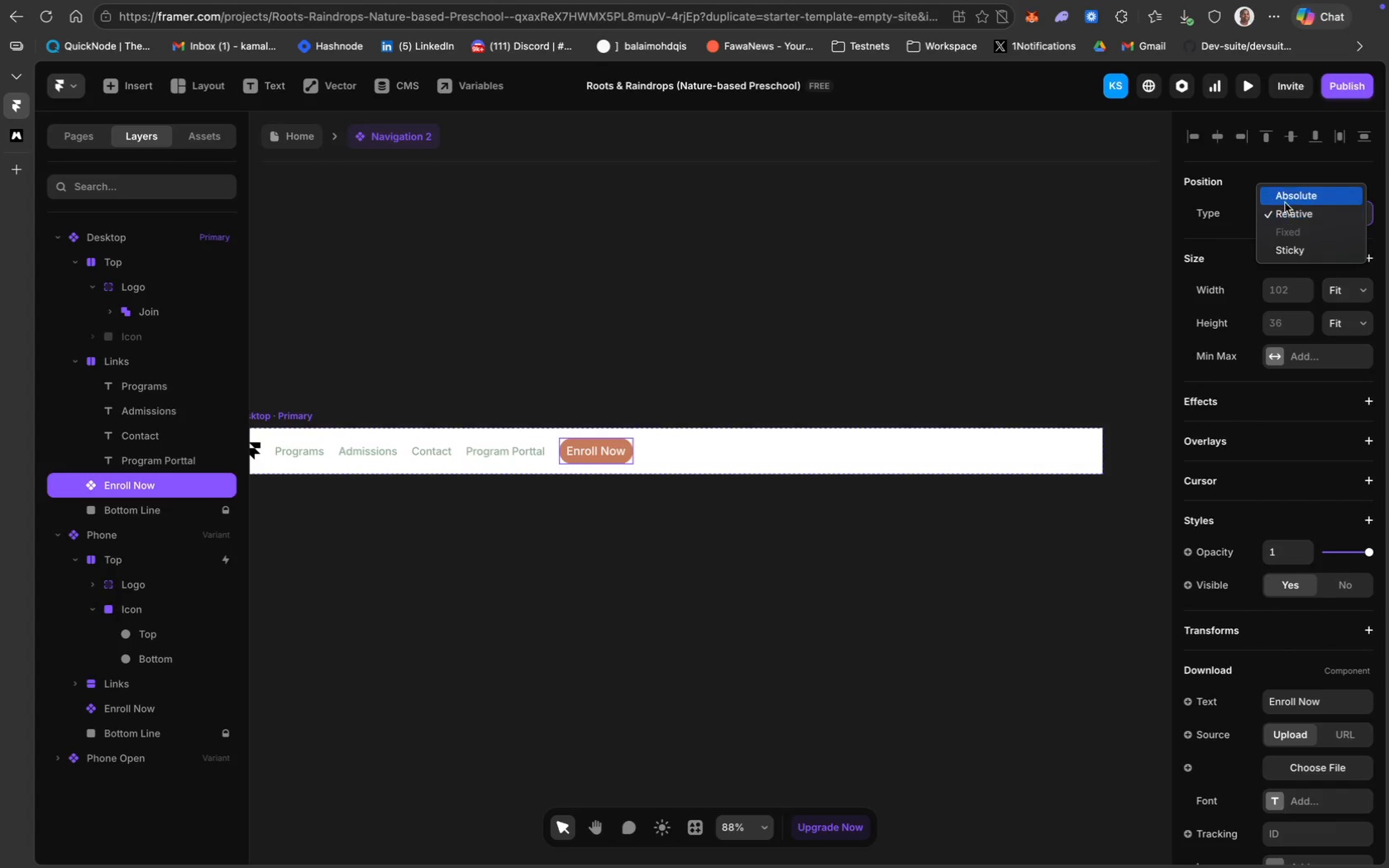 
left_click([1285, 202])
 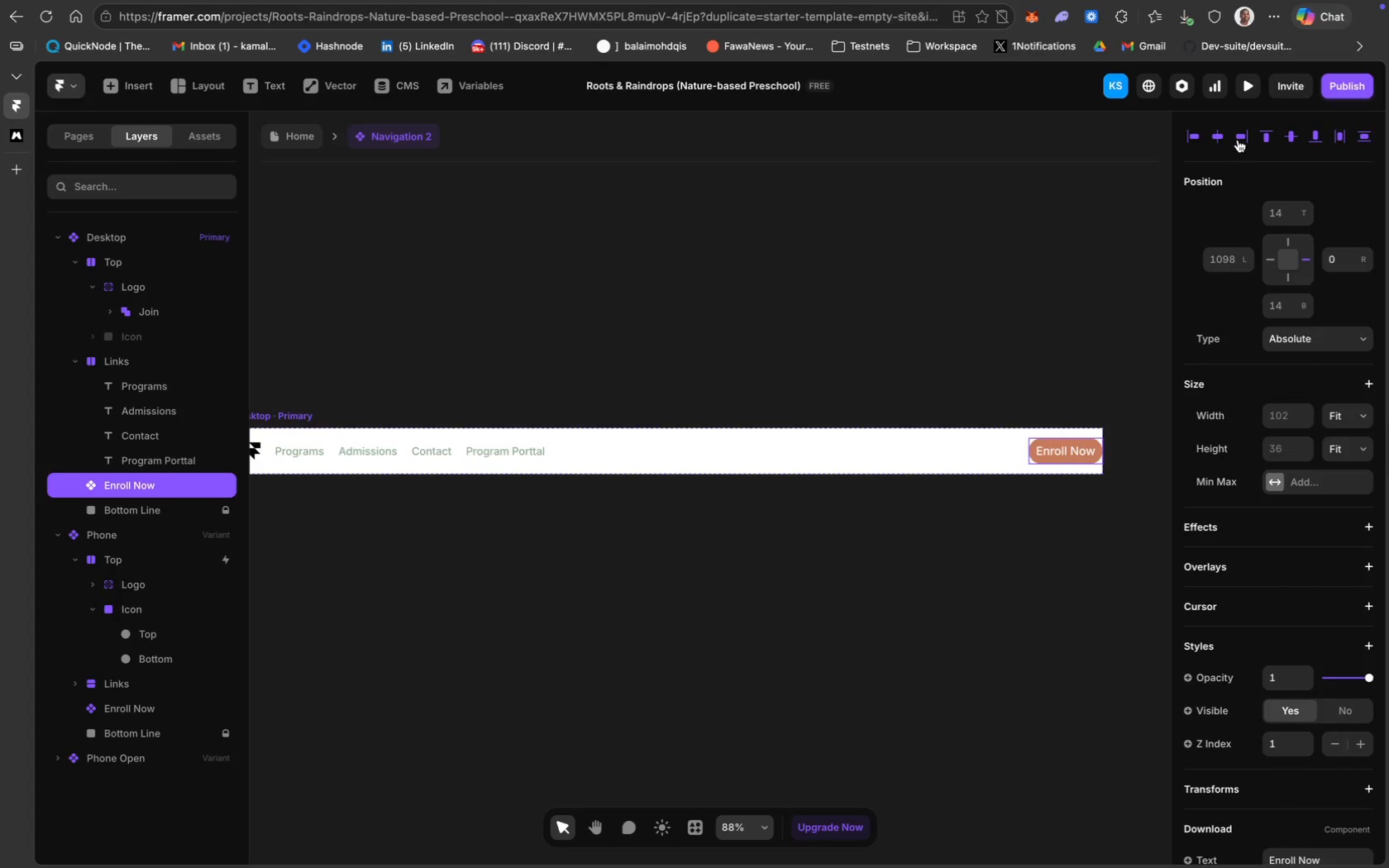 
wait(6.85)
 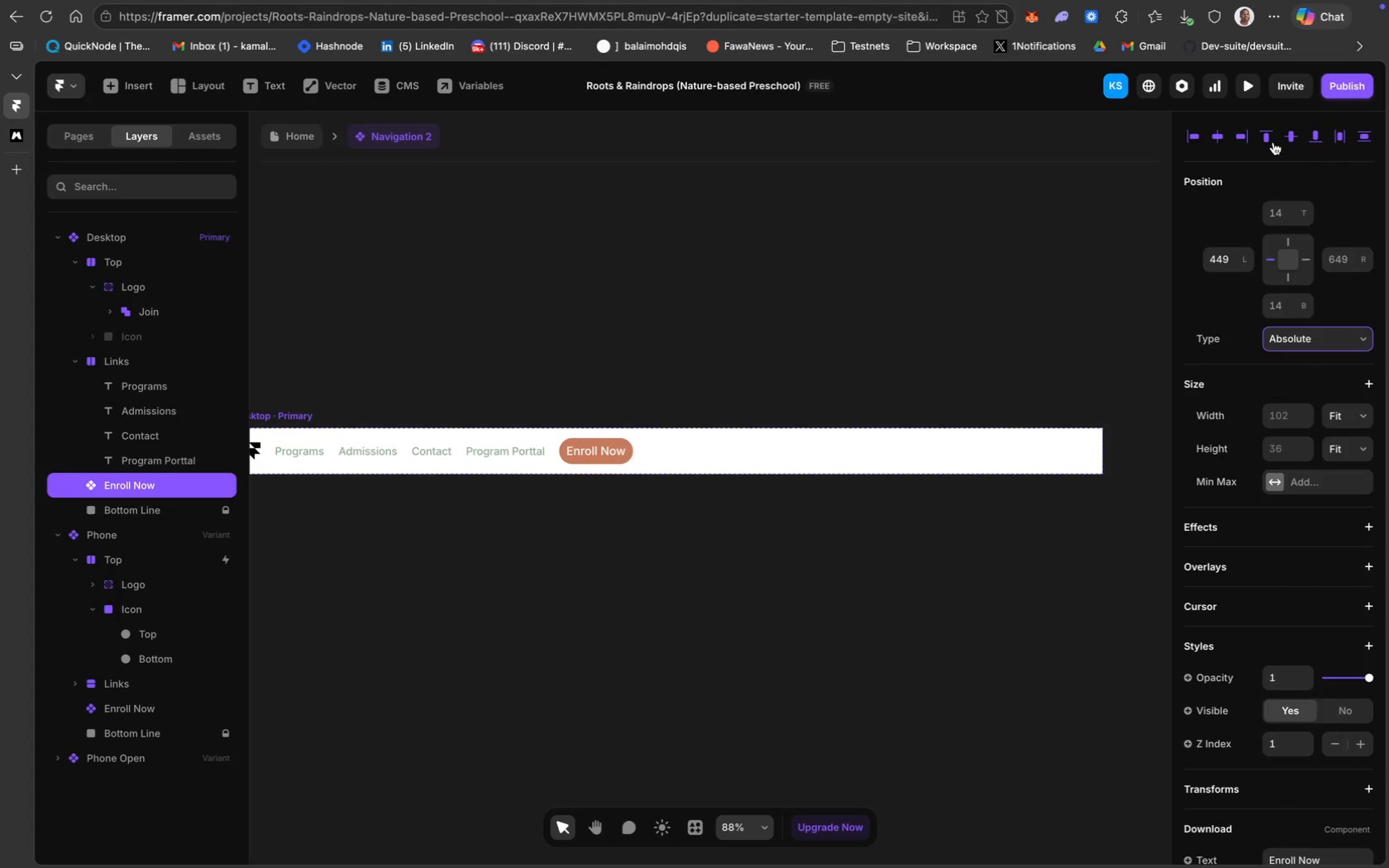 
scroll: coordinate [1279, 615], scroll_direction: up, amount: 9.0
 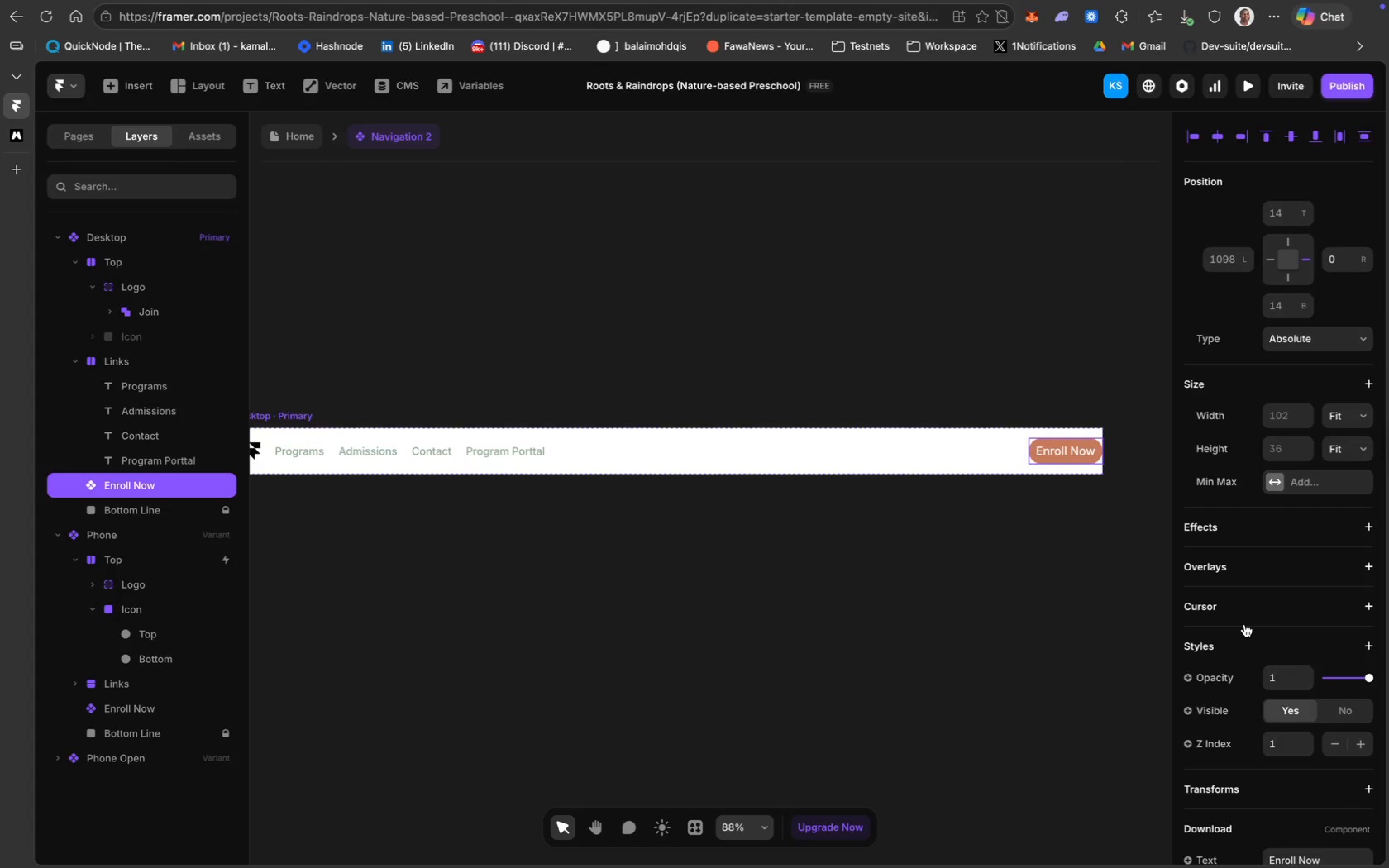 
scroll: coordinate [1244, 624], scroll_direction: down, amount: 13.0
 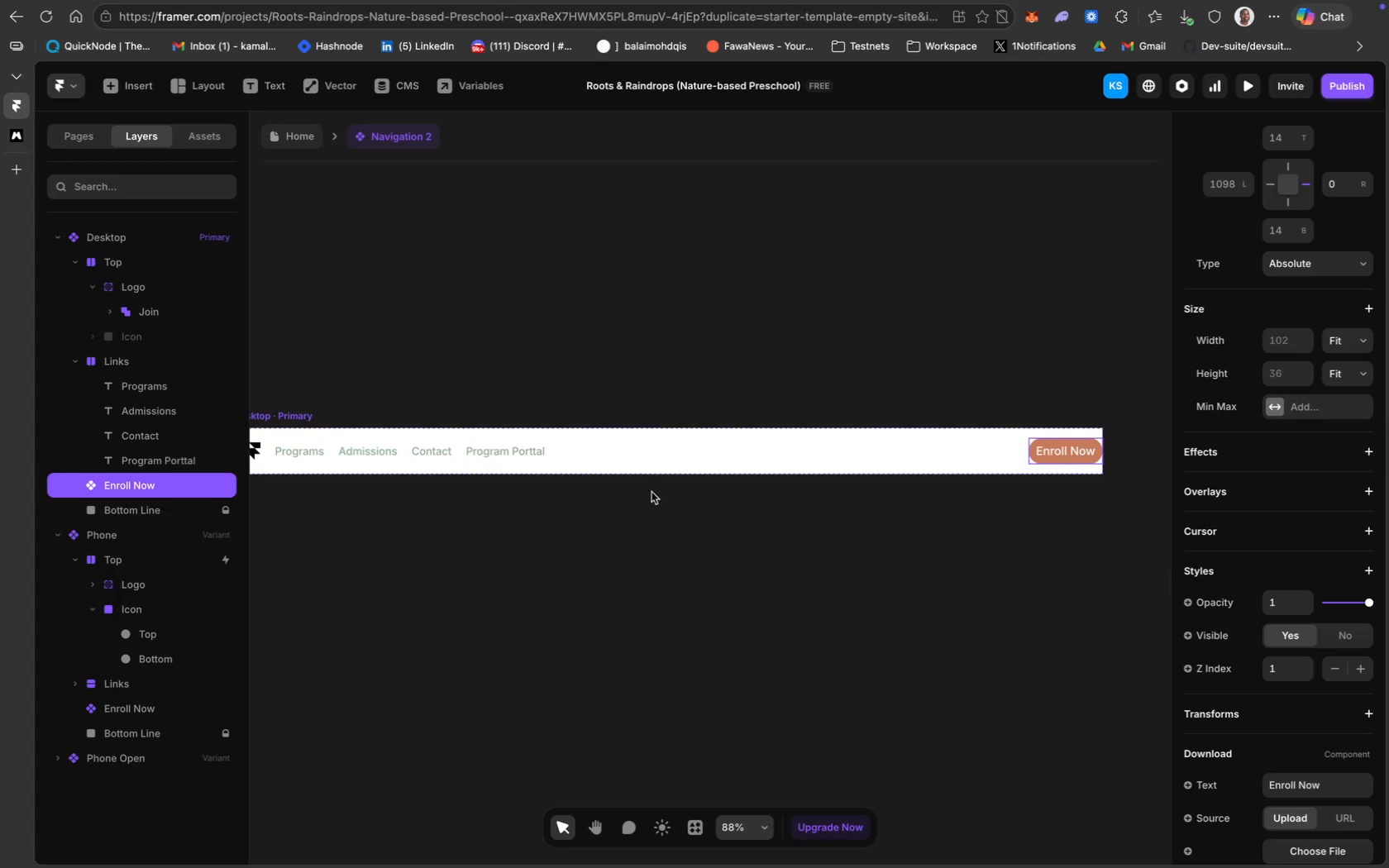 
key(Meta+Z)
 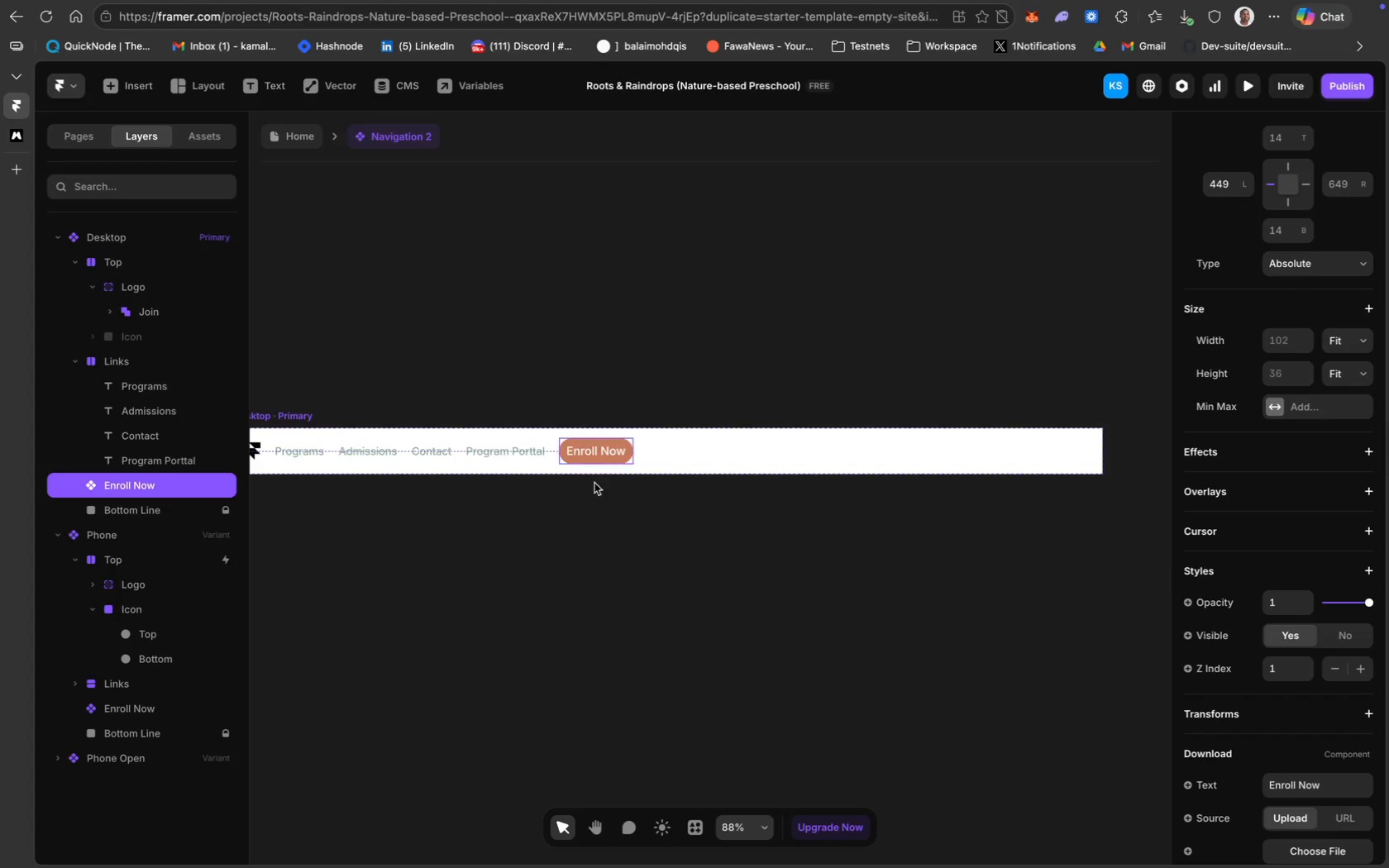 
key(Shift+ShiftLeft)
 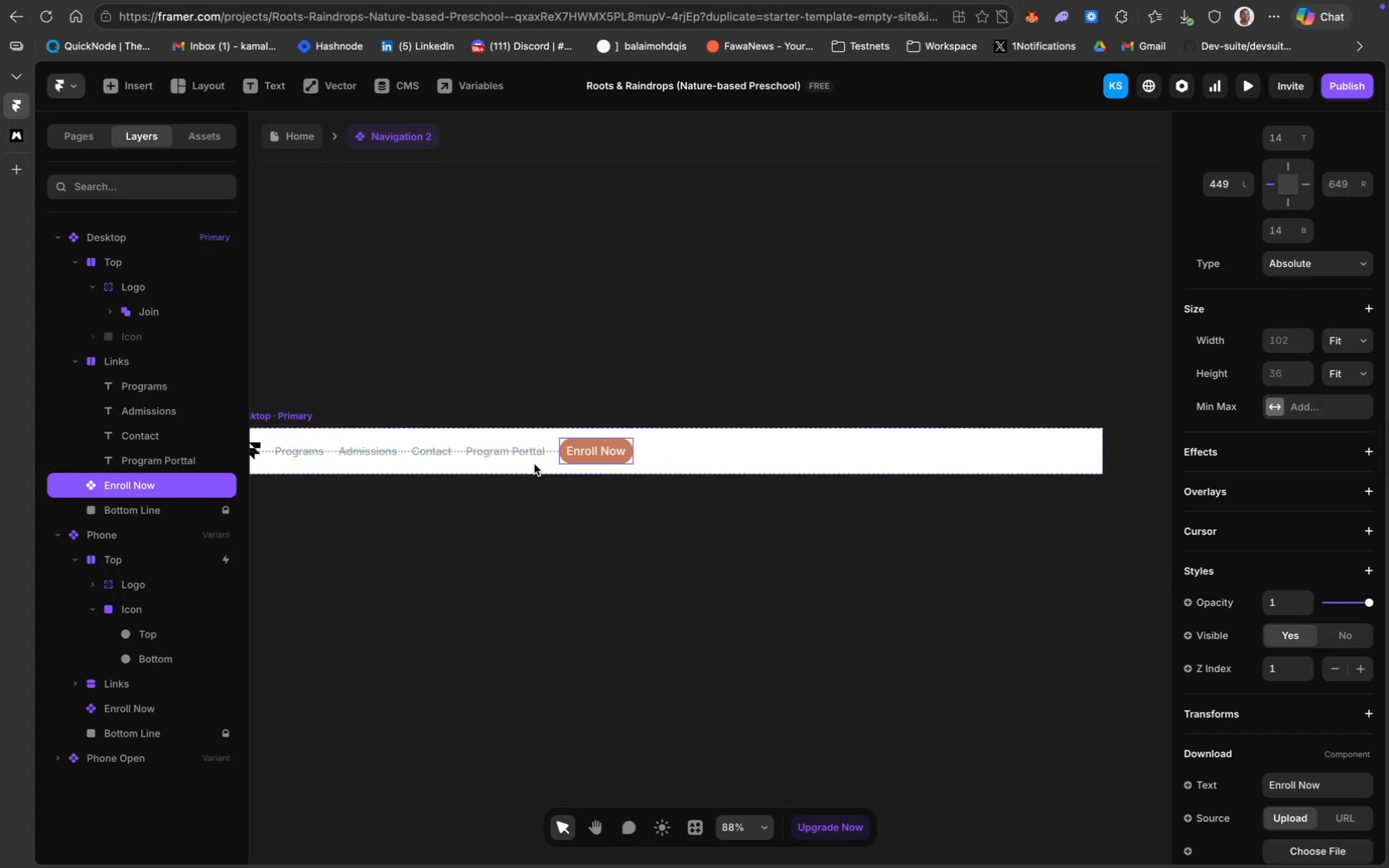 
hold_key(key=ShiftLeft, duration=0.84)
left_click([515, 458])
 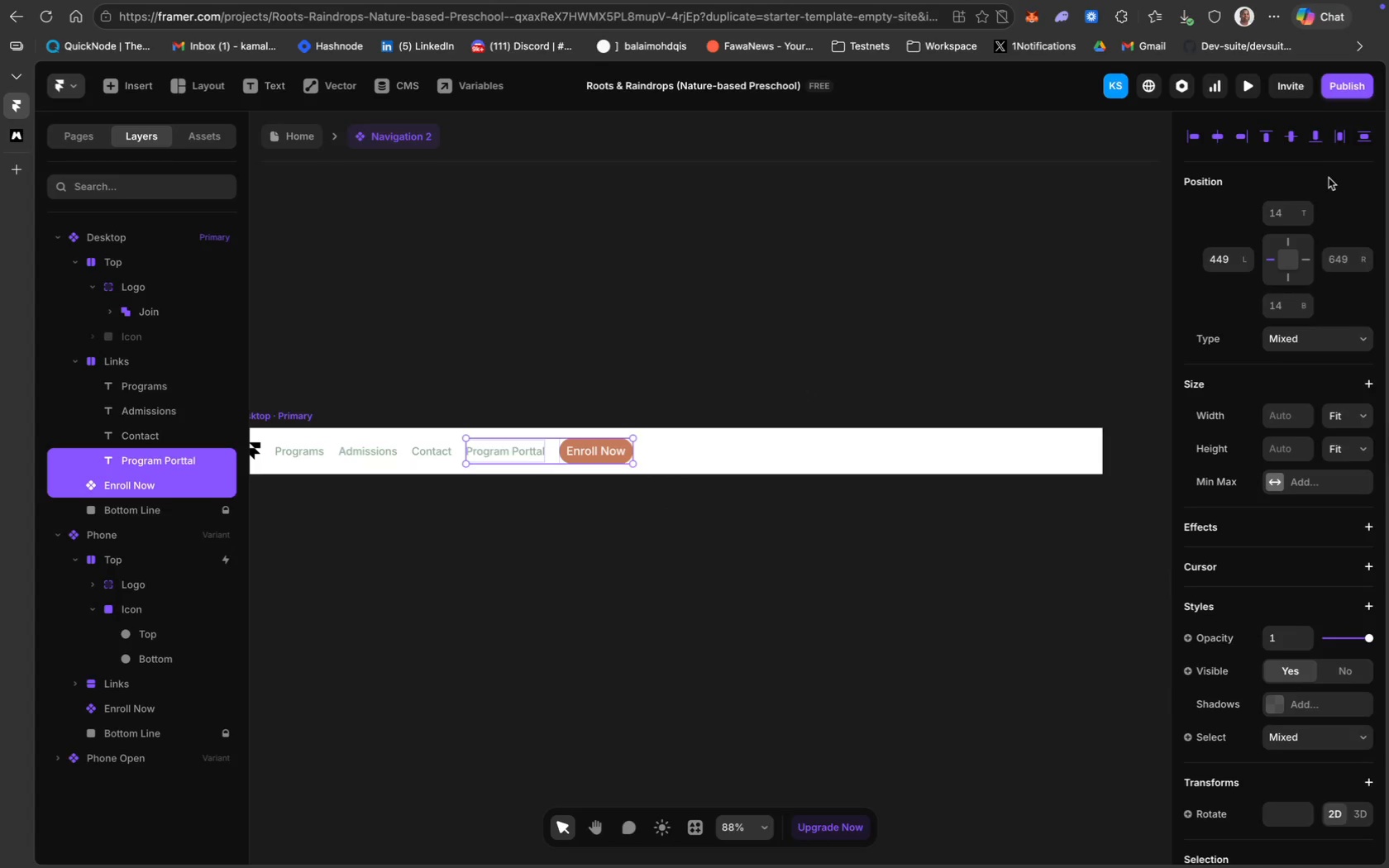 
scroll: coordinate [1329, 179], scroll_direction: up, amount: 11.0
 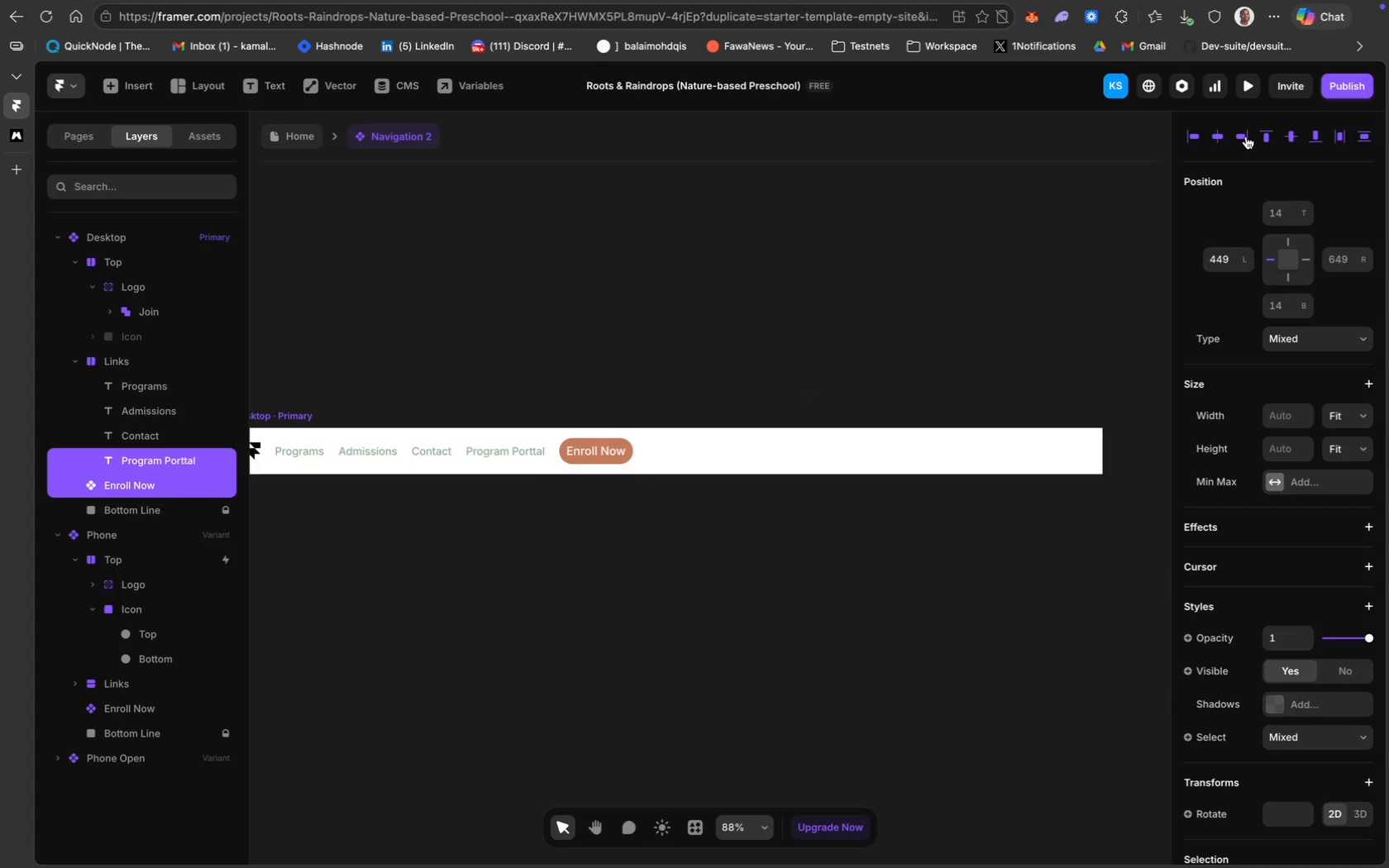 
left_click([1243, 136])
 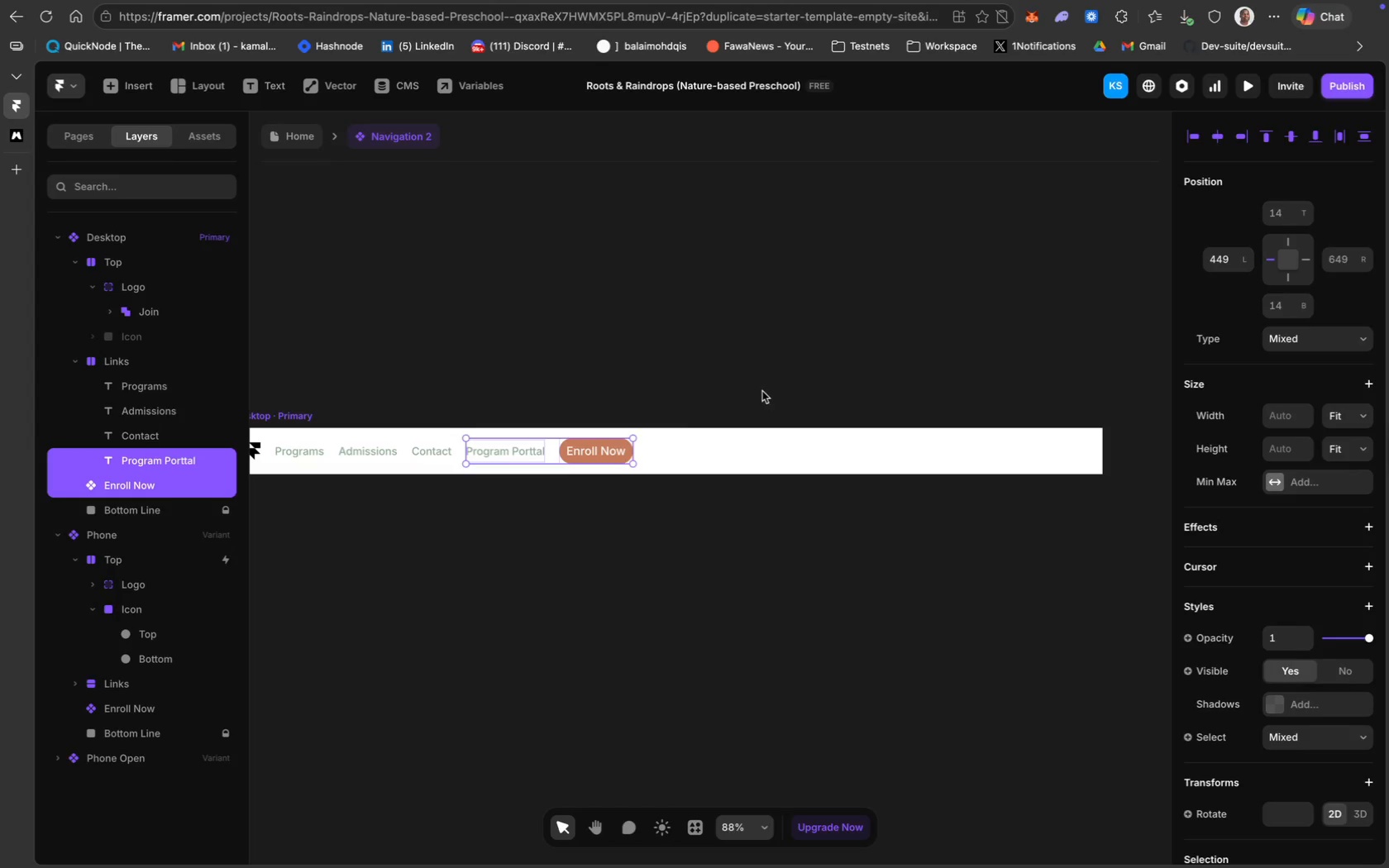 
left_click([645, 519])
 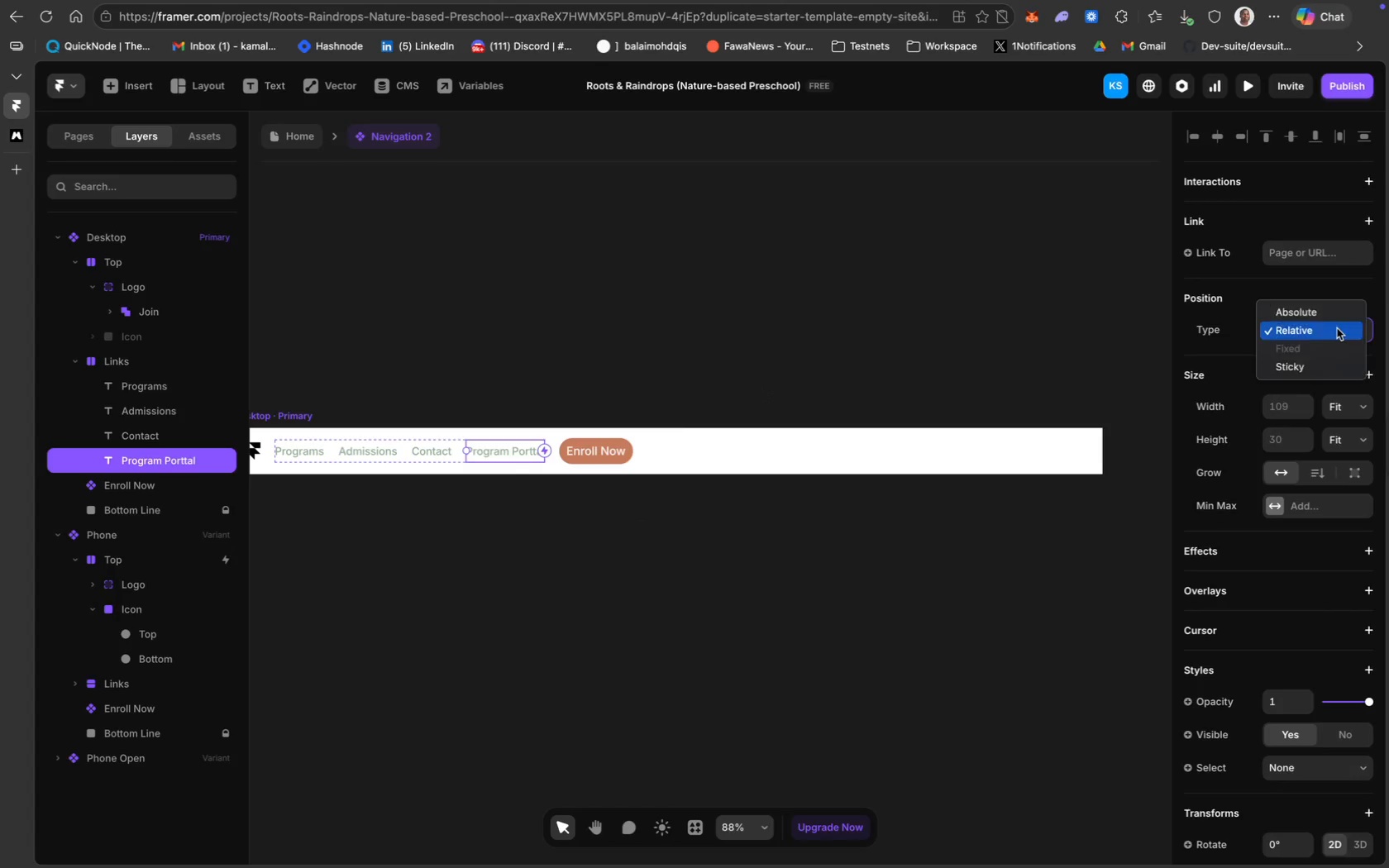 
left_click([1284, 308])
 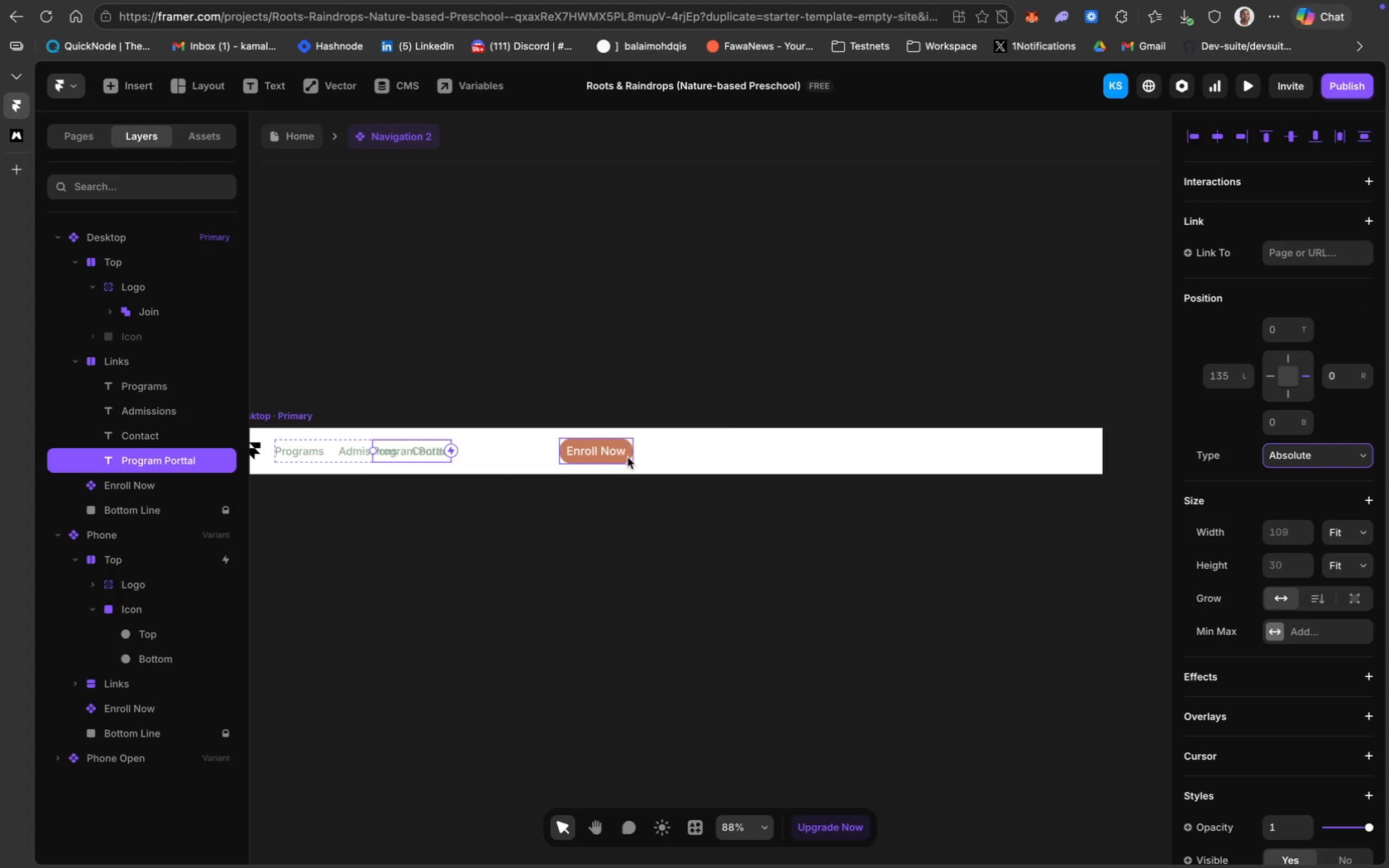 
hold_key(key=ShiftLeft, duration=1.16)
left_click([599, 461])
 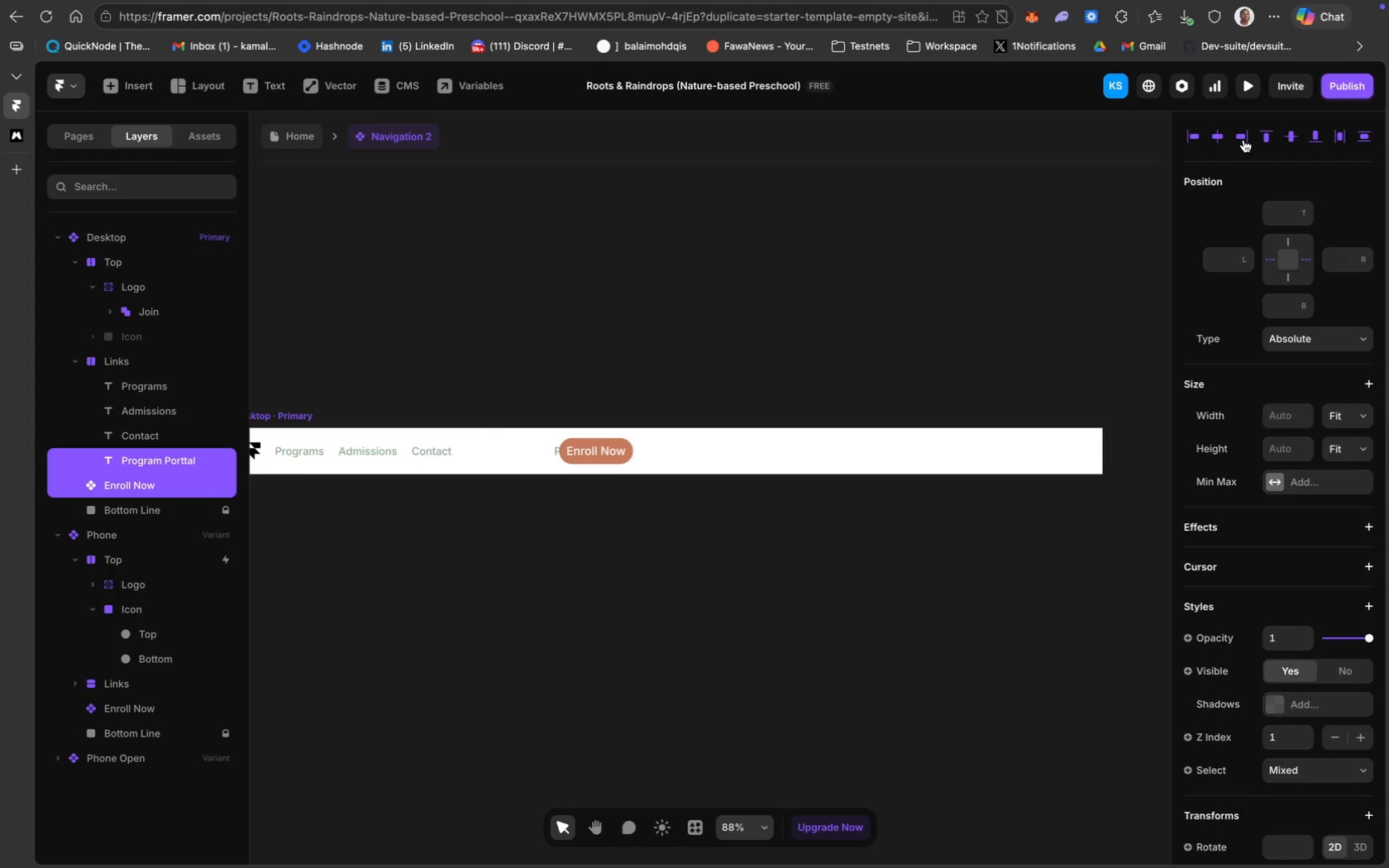 
key(Meta+Z)
 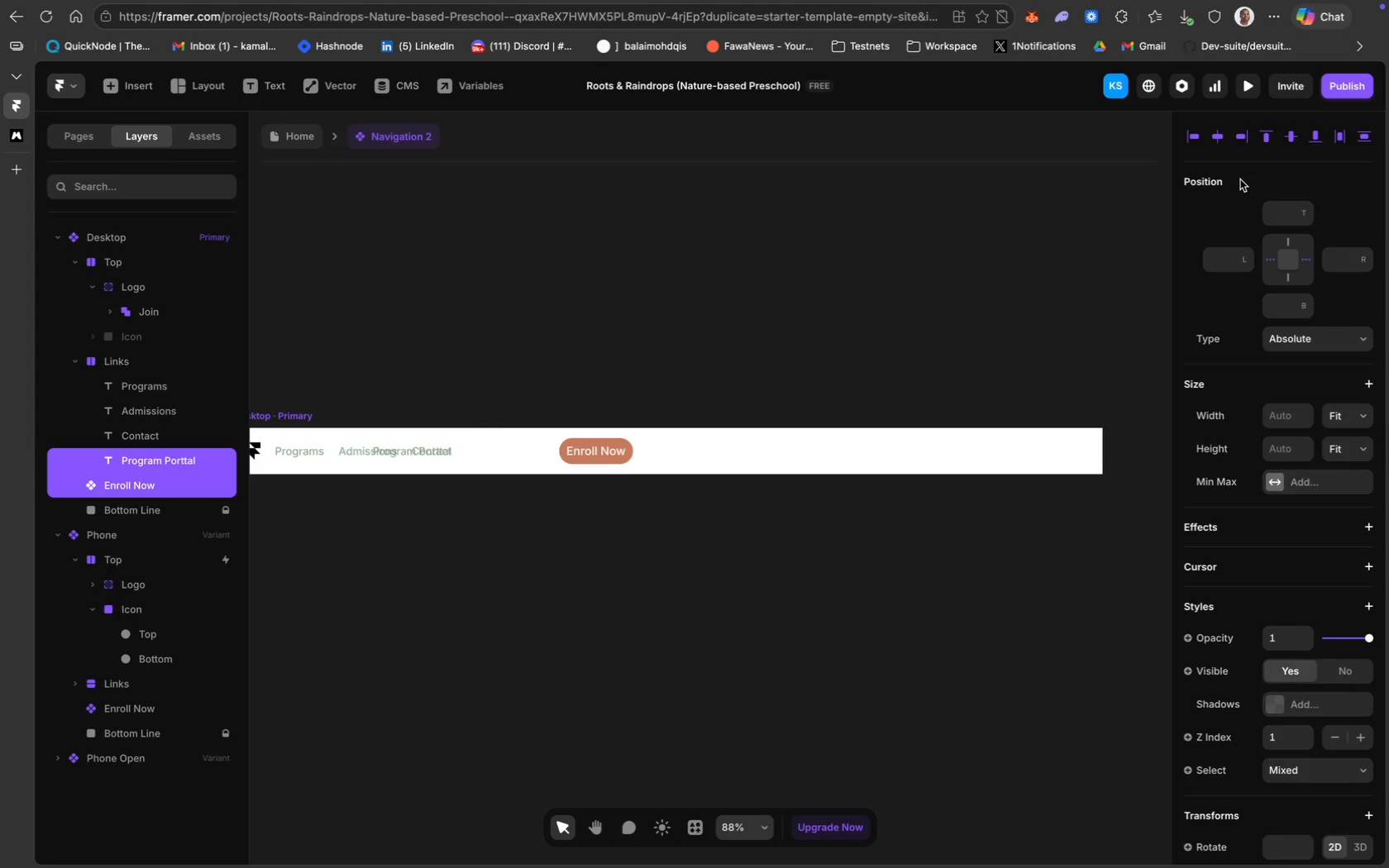 
key(Meta+Z)
 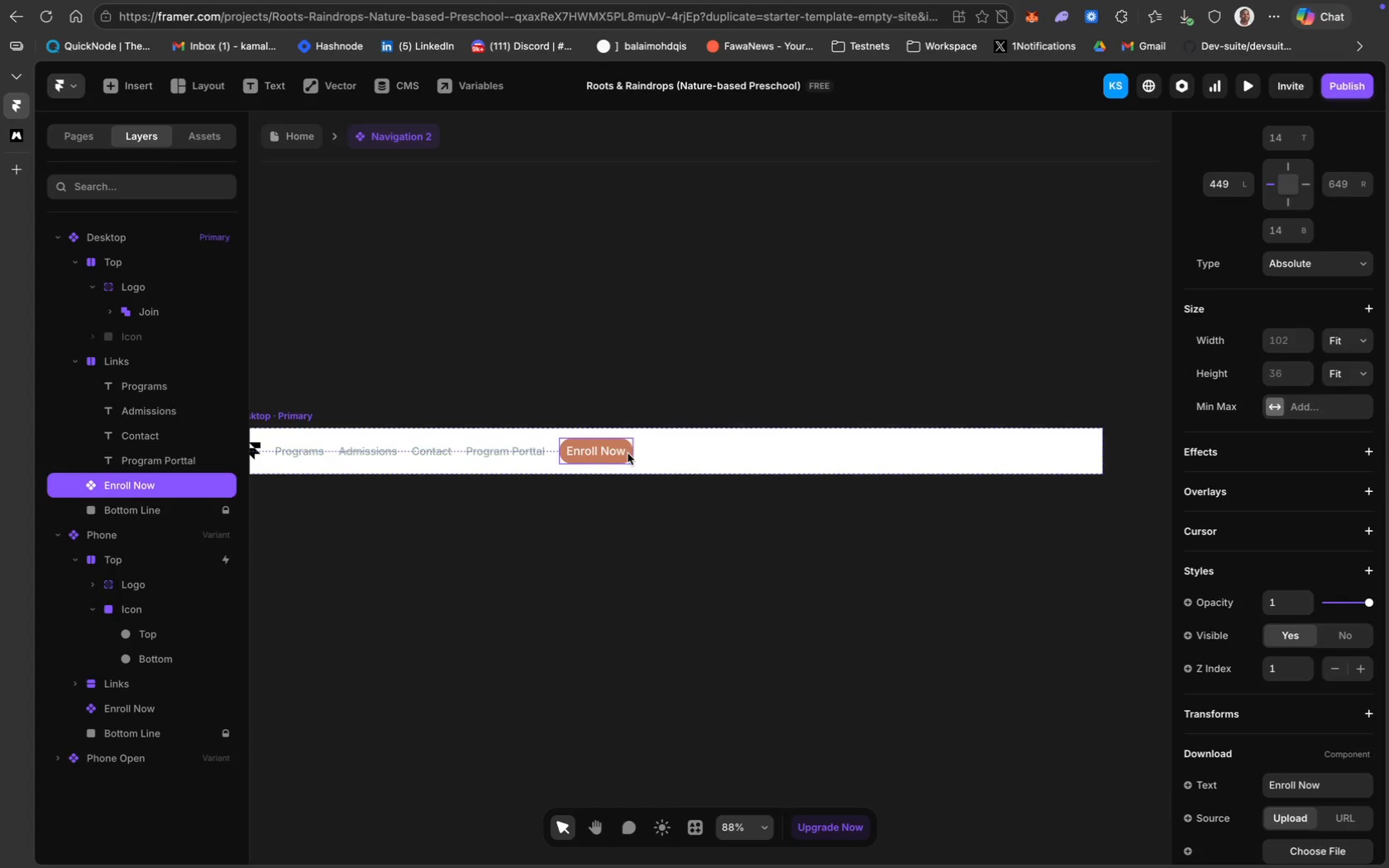 
scroll: coordinate [1278, 584], scroll_direction: down, amount: 12.0
 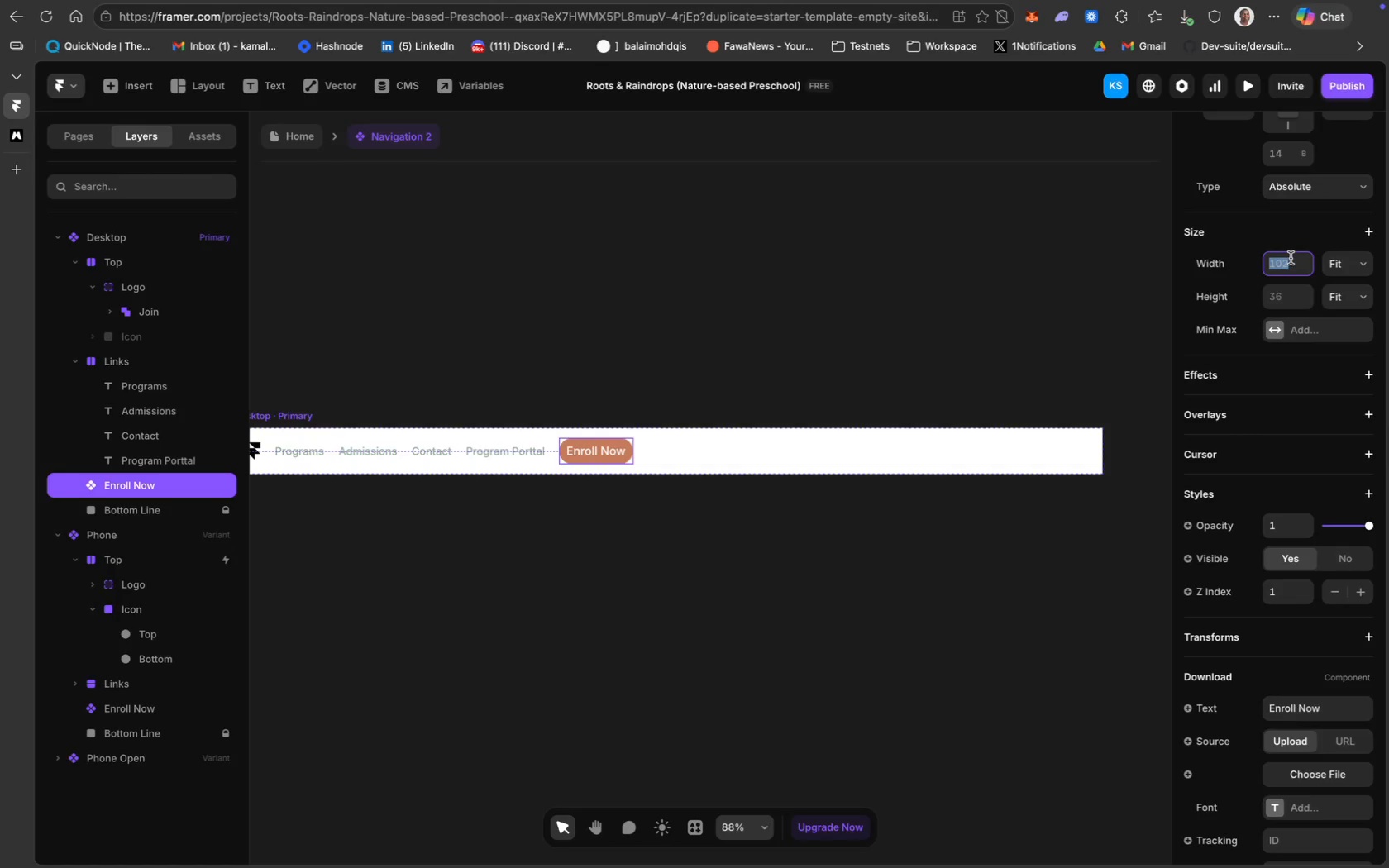 
type(120)
 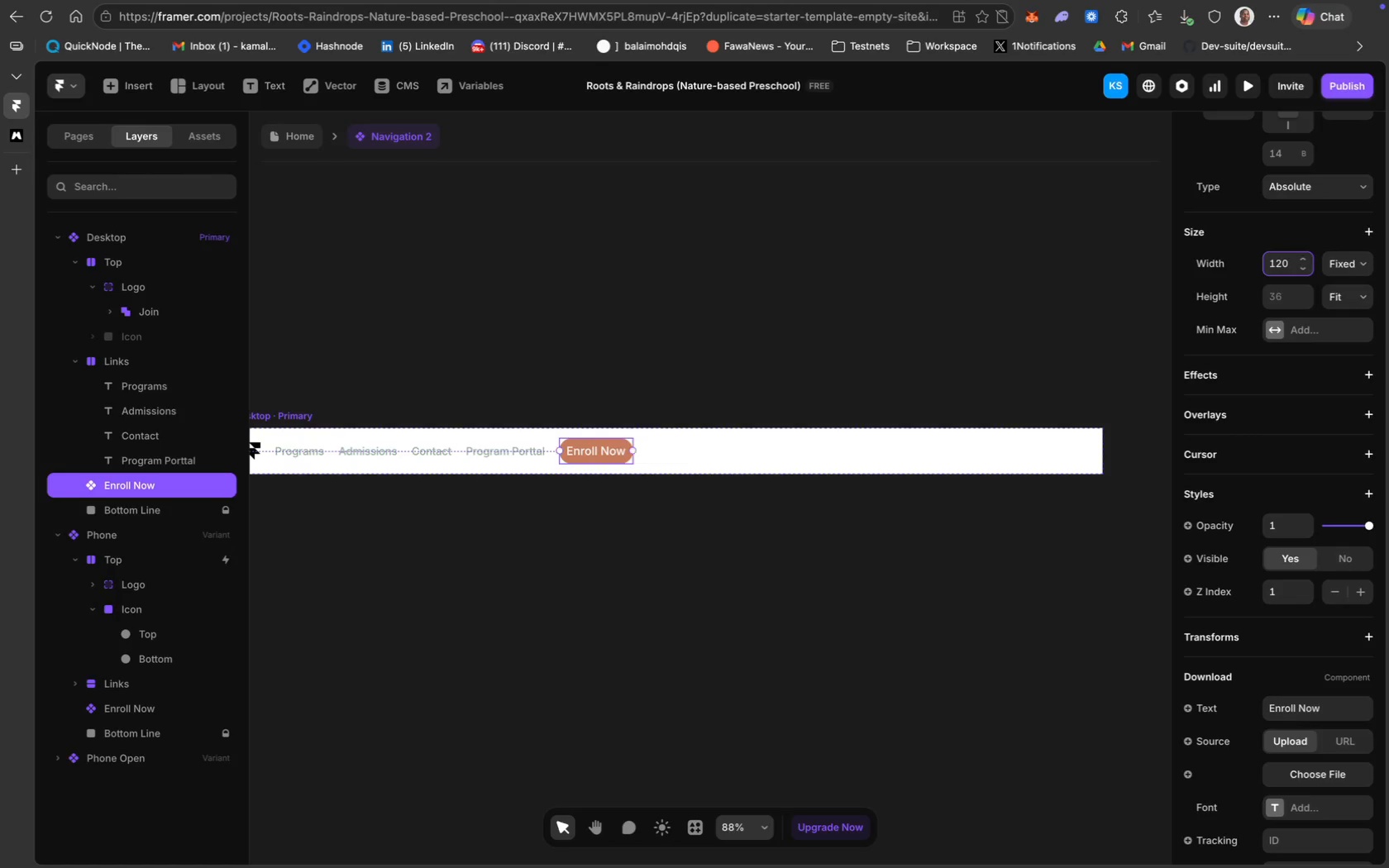 
key(Enter)
 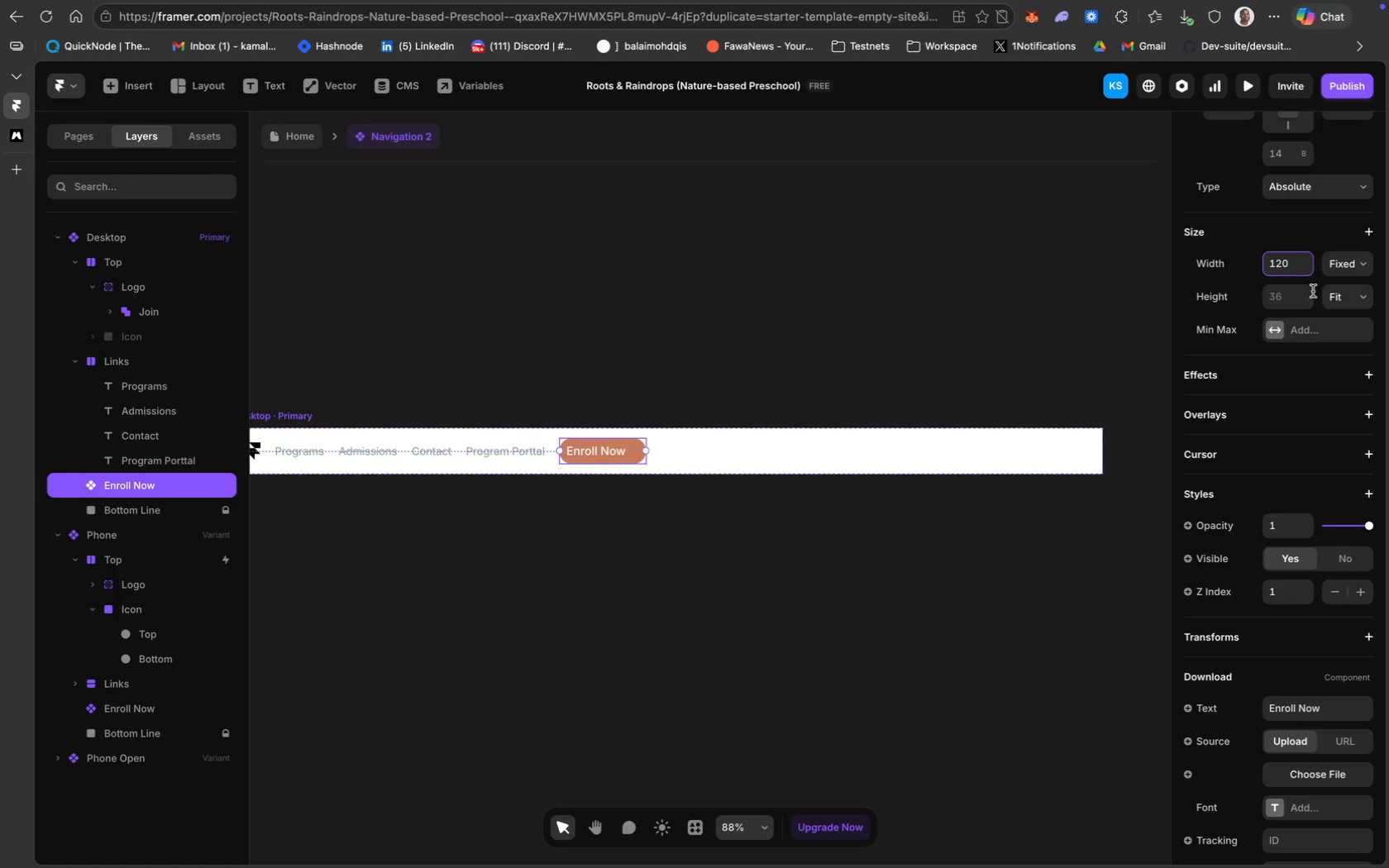 
scroll: coordinate [1324, 762], scroll_direction: down, amount: 38.0
 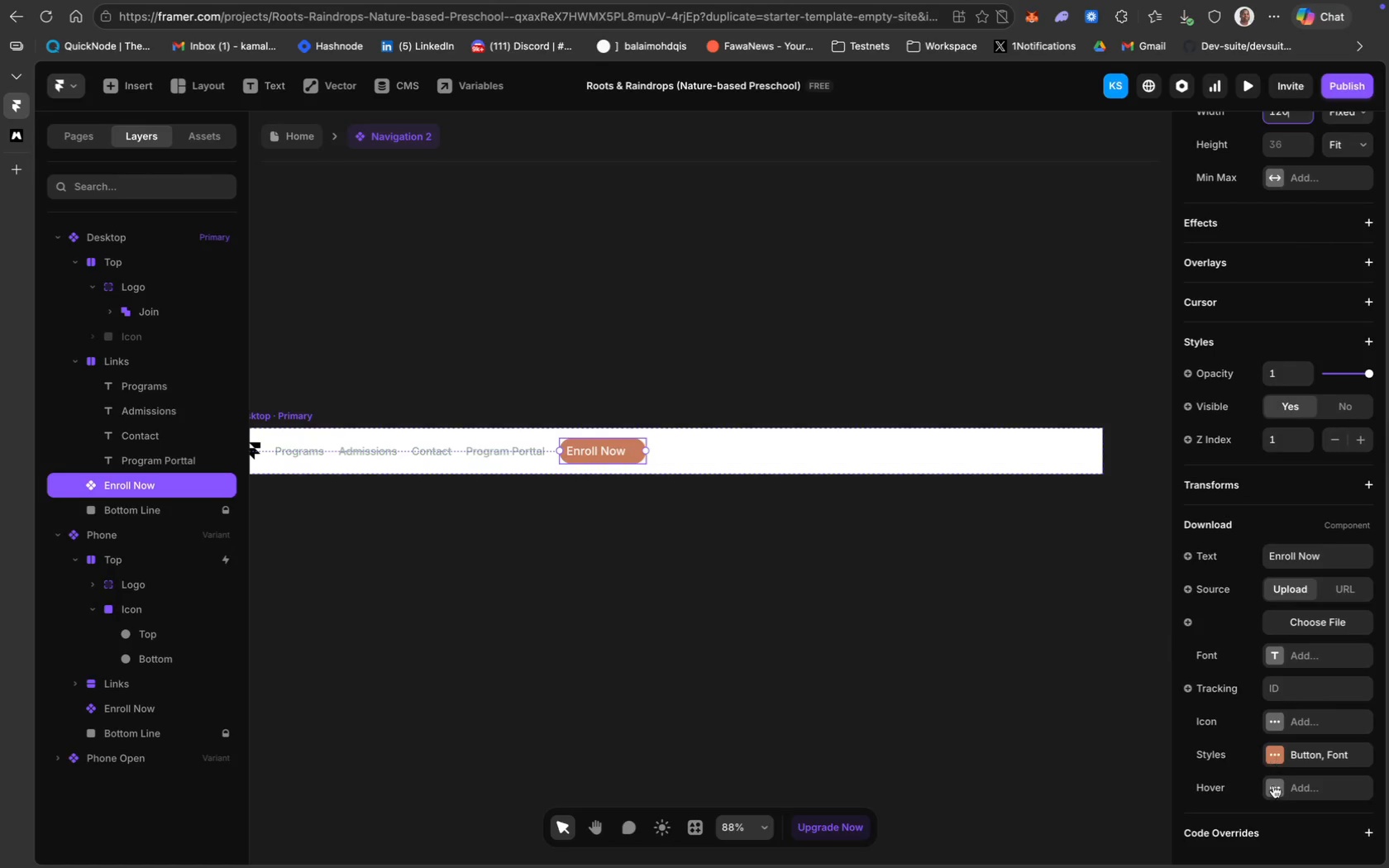 
scroll: coordinate [1272, 629], scroll_direction: up, amount: 21.0
 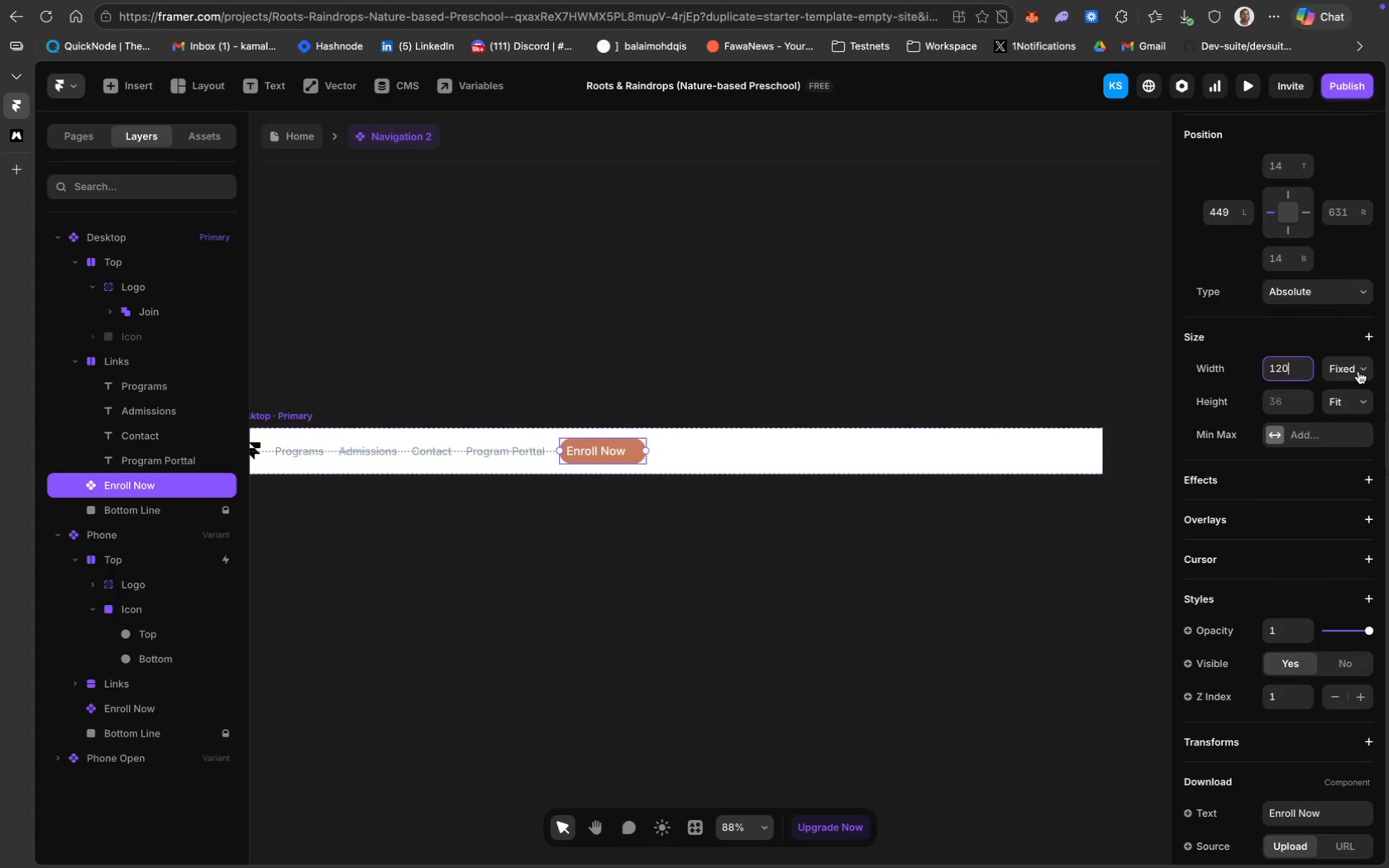 
left_click([1358, 372])
 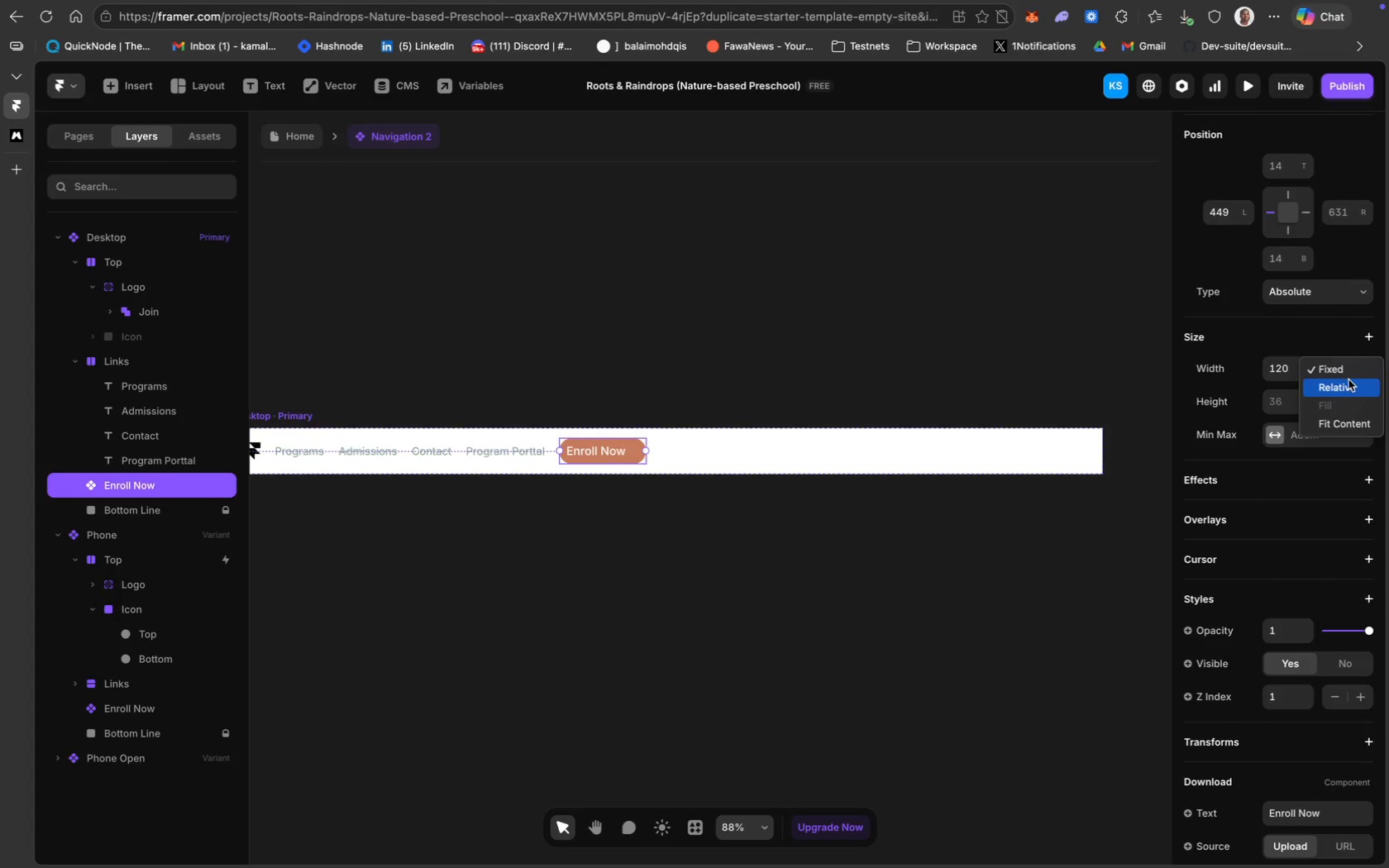 
left_click([1347, 382])
 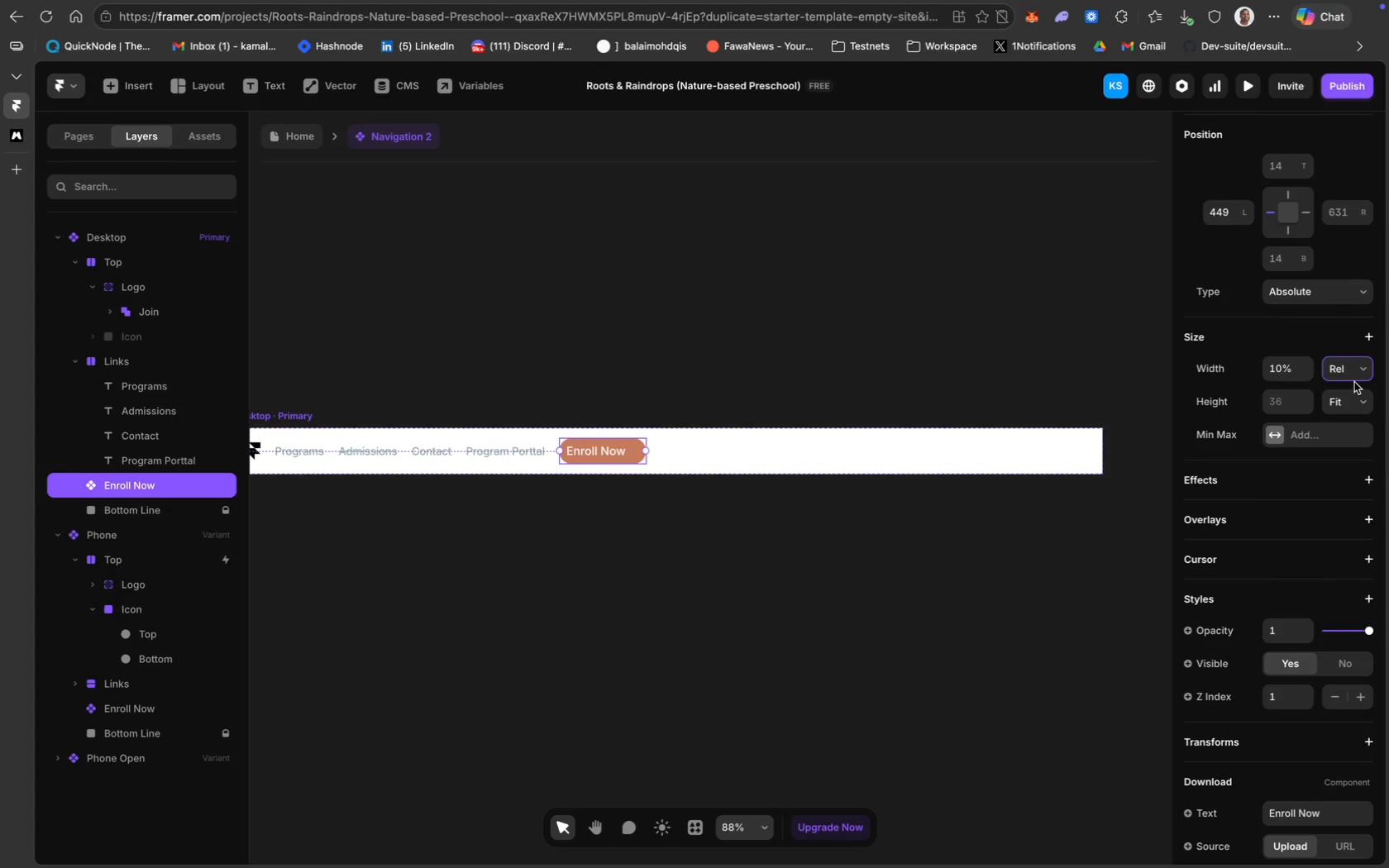 
left_click([1352, 374])
 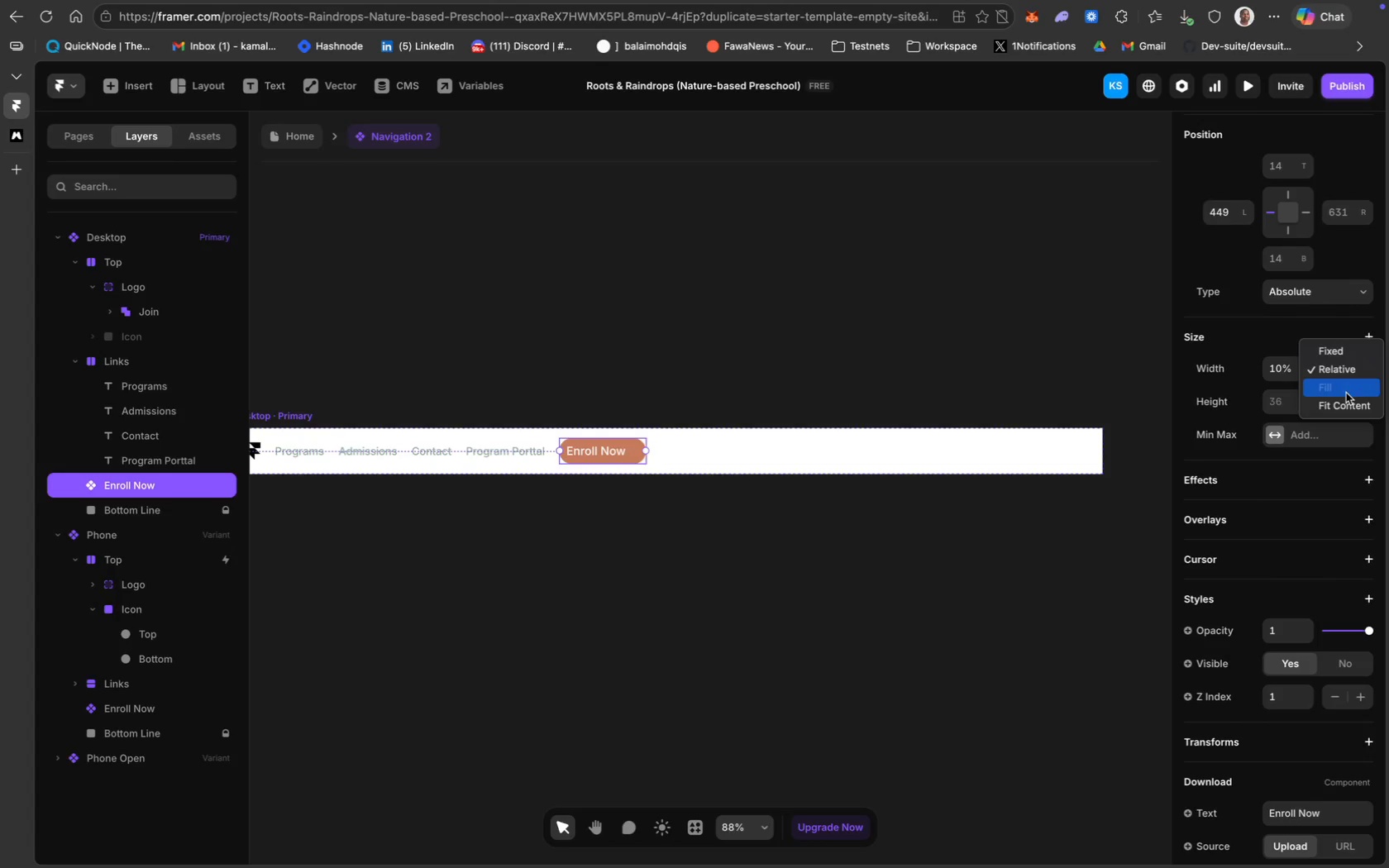 
left_click([1350, 405])
 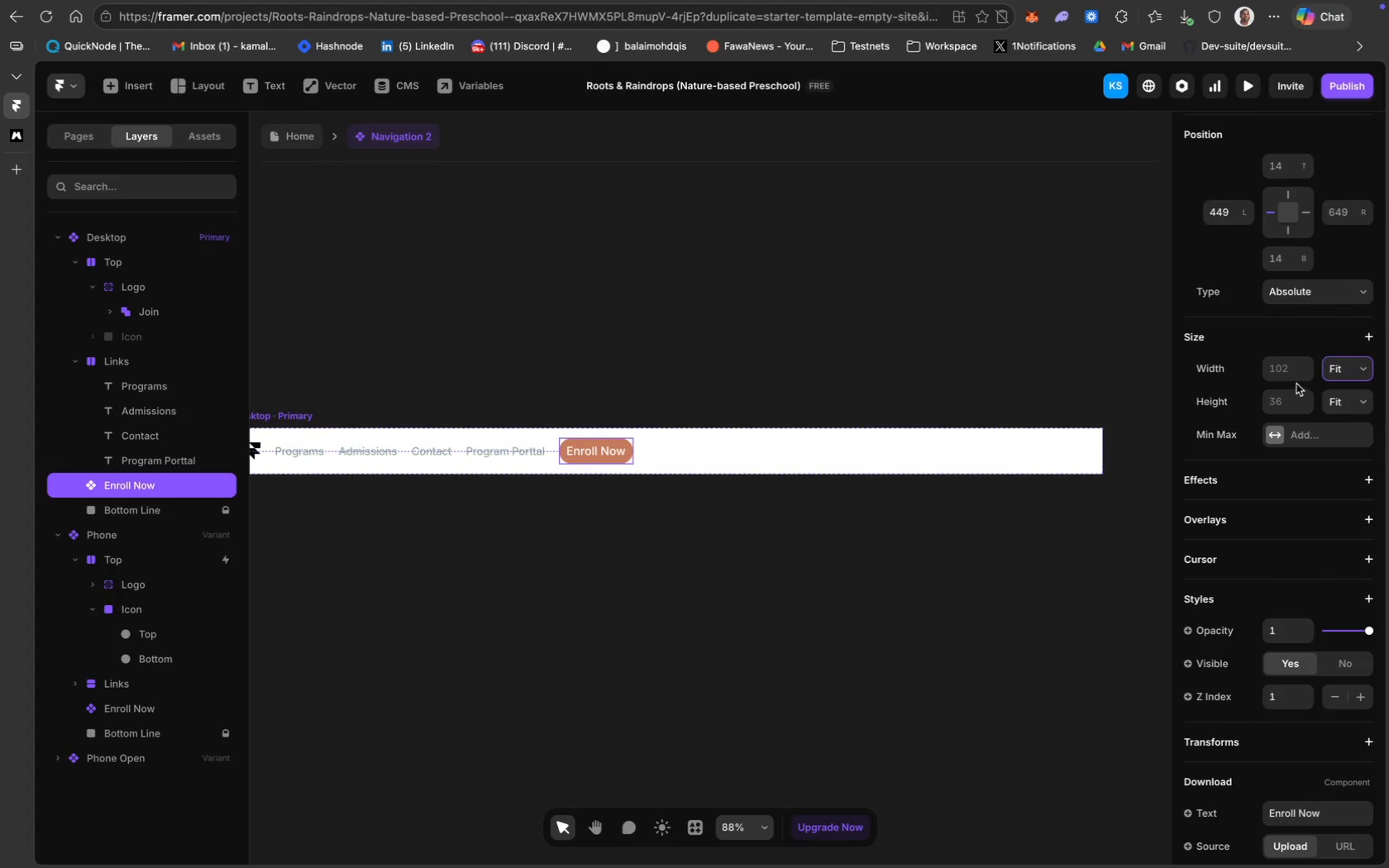 
left_click([1288, 372])
 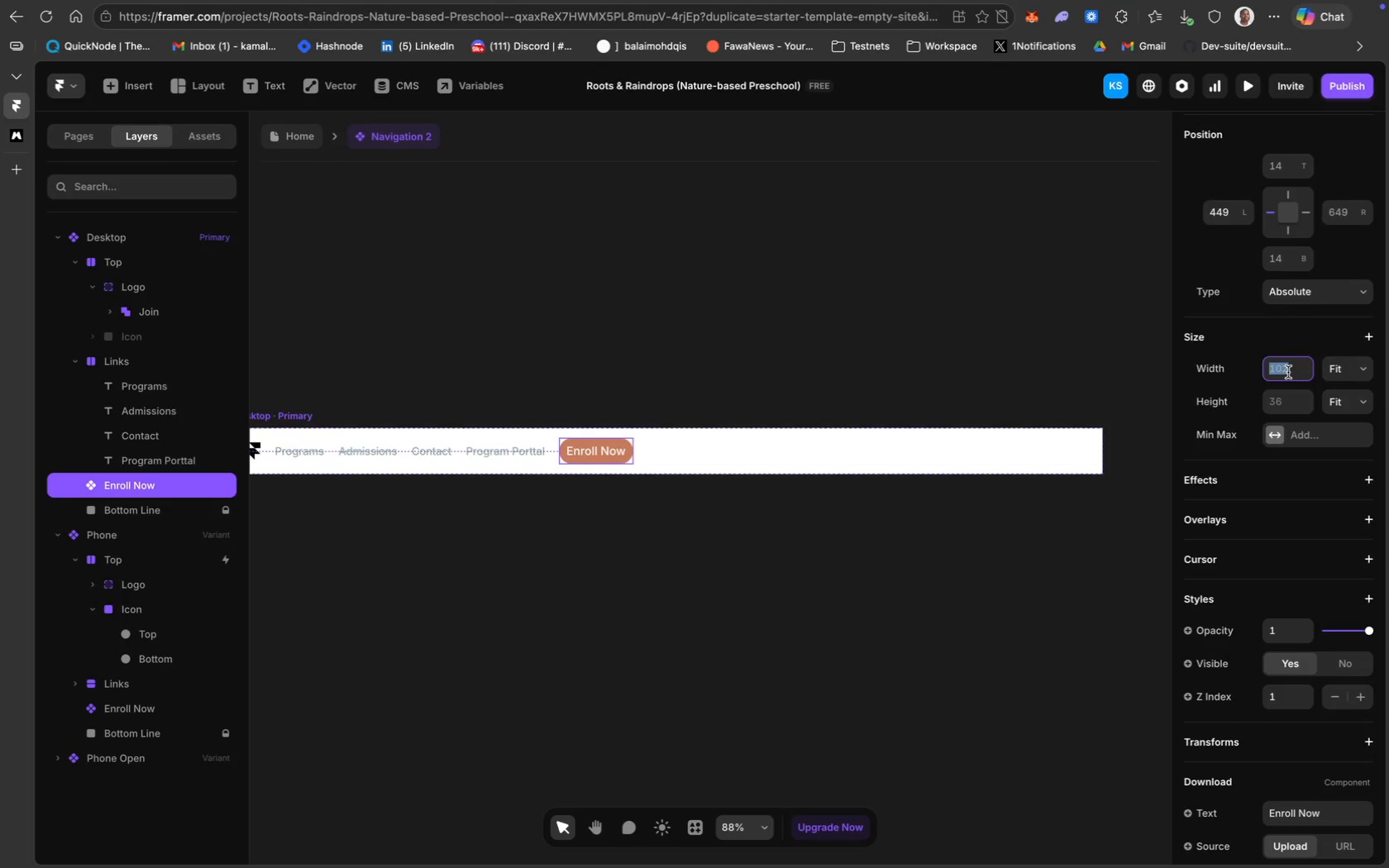 
type(120)
 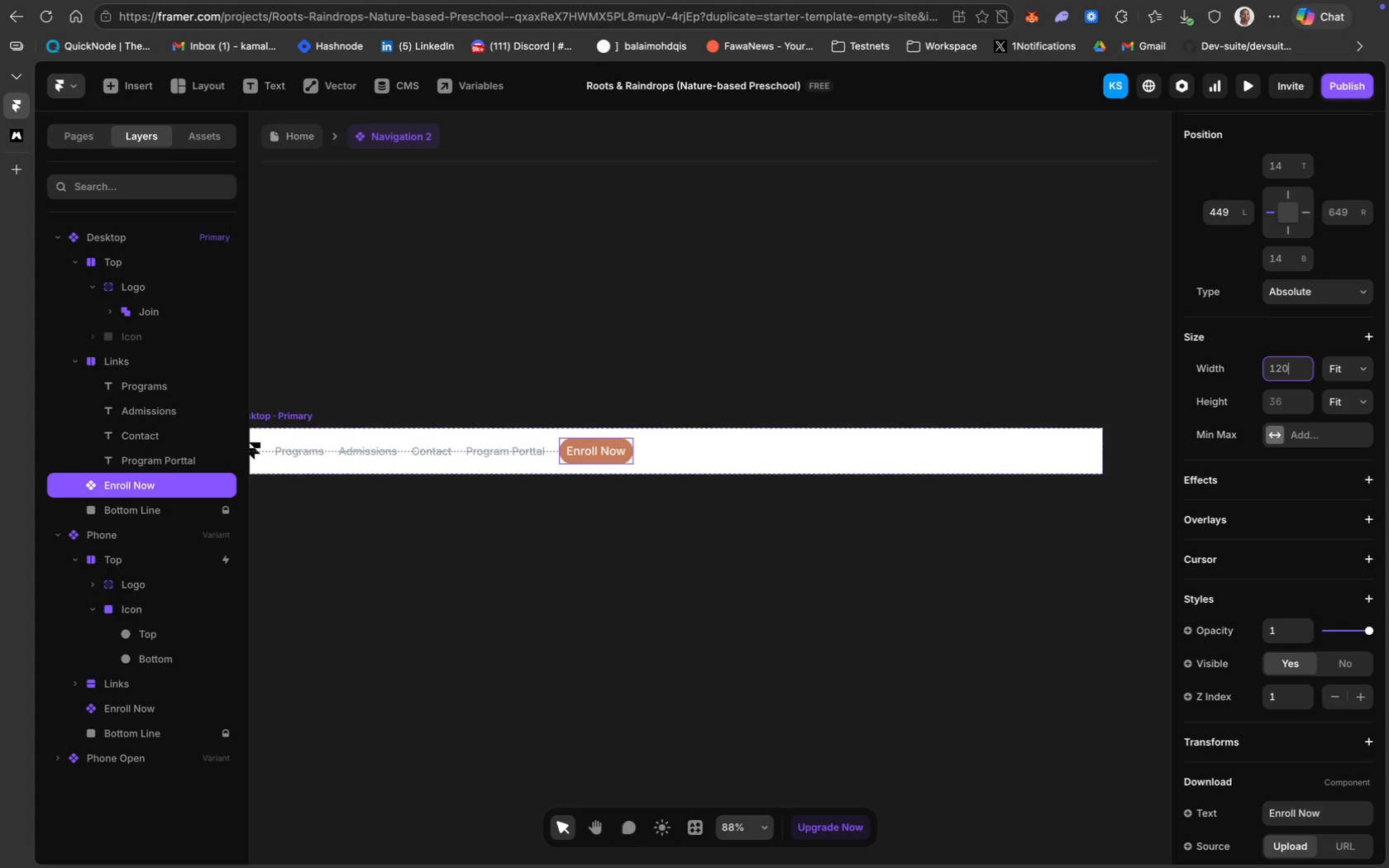 
key(Enter)
 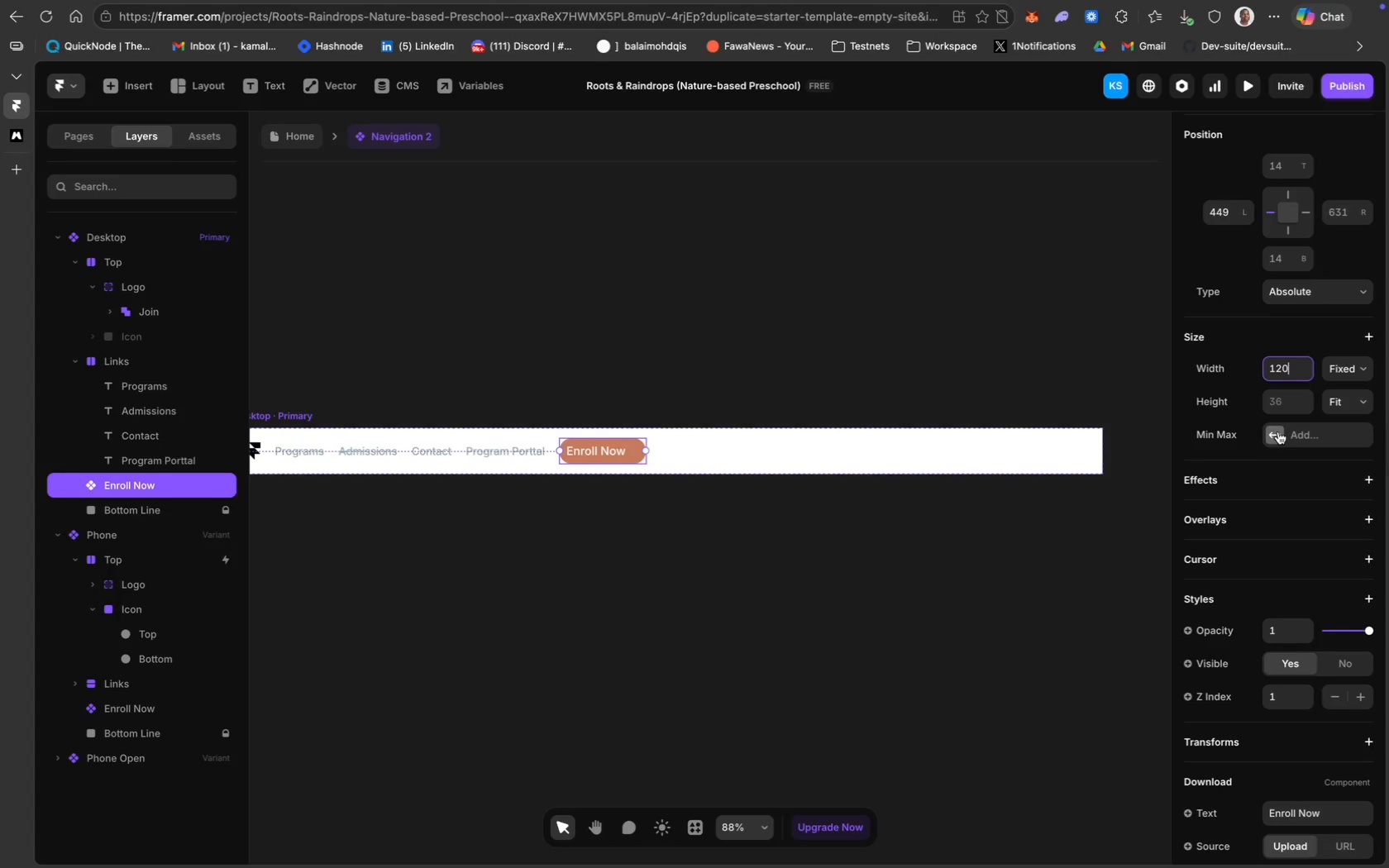 
key(Meta+Z)
 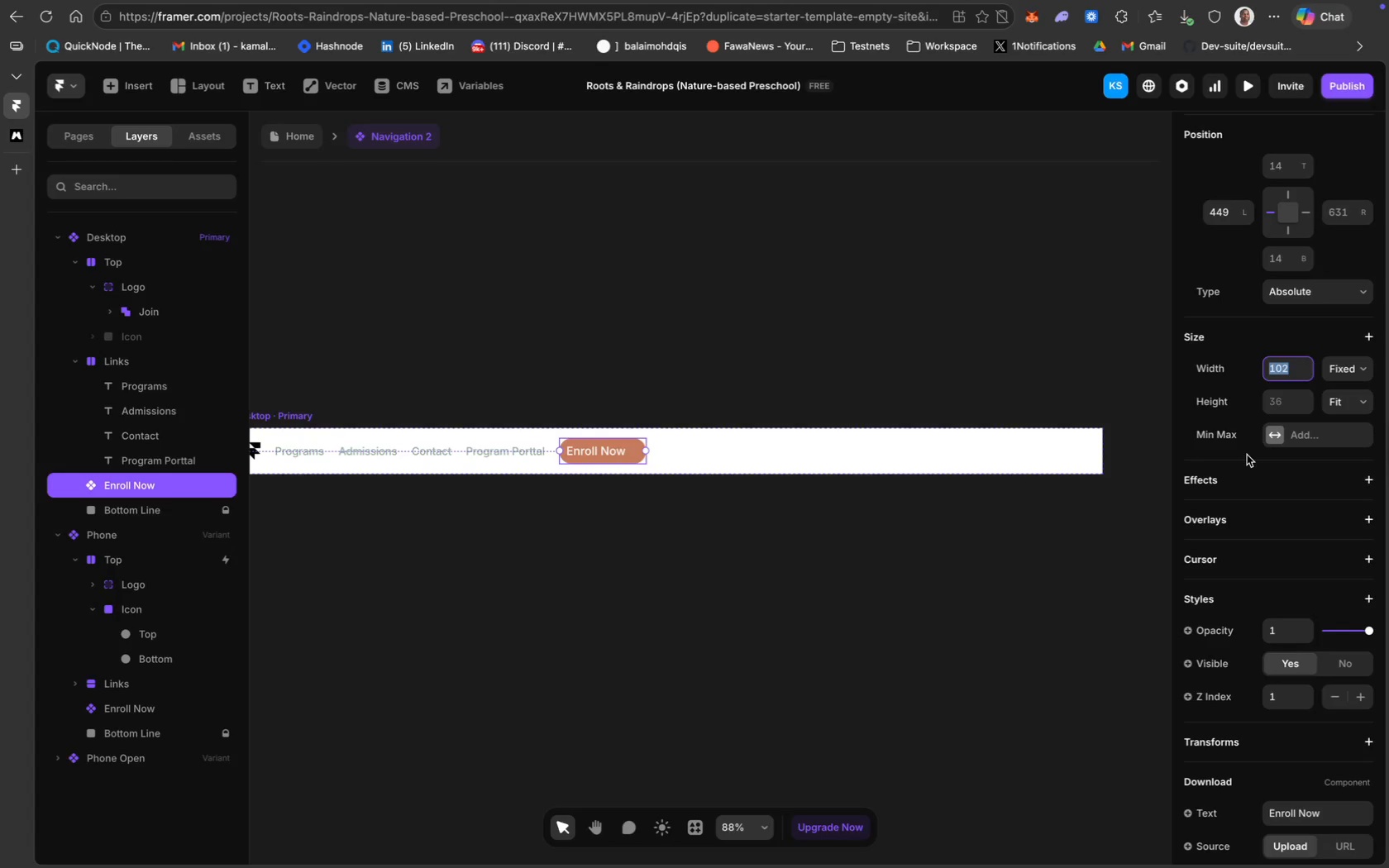 
key(Meta+Z)
 